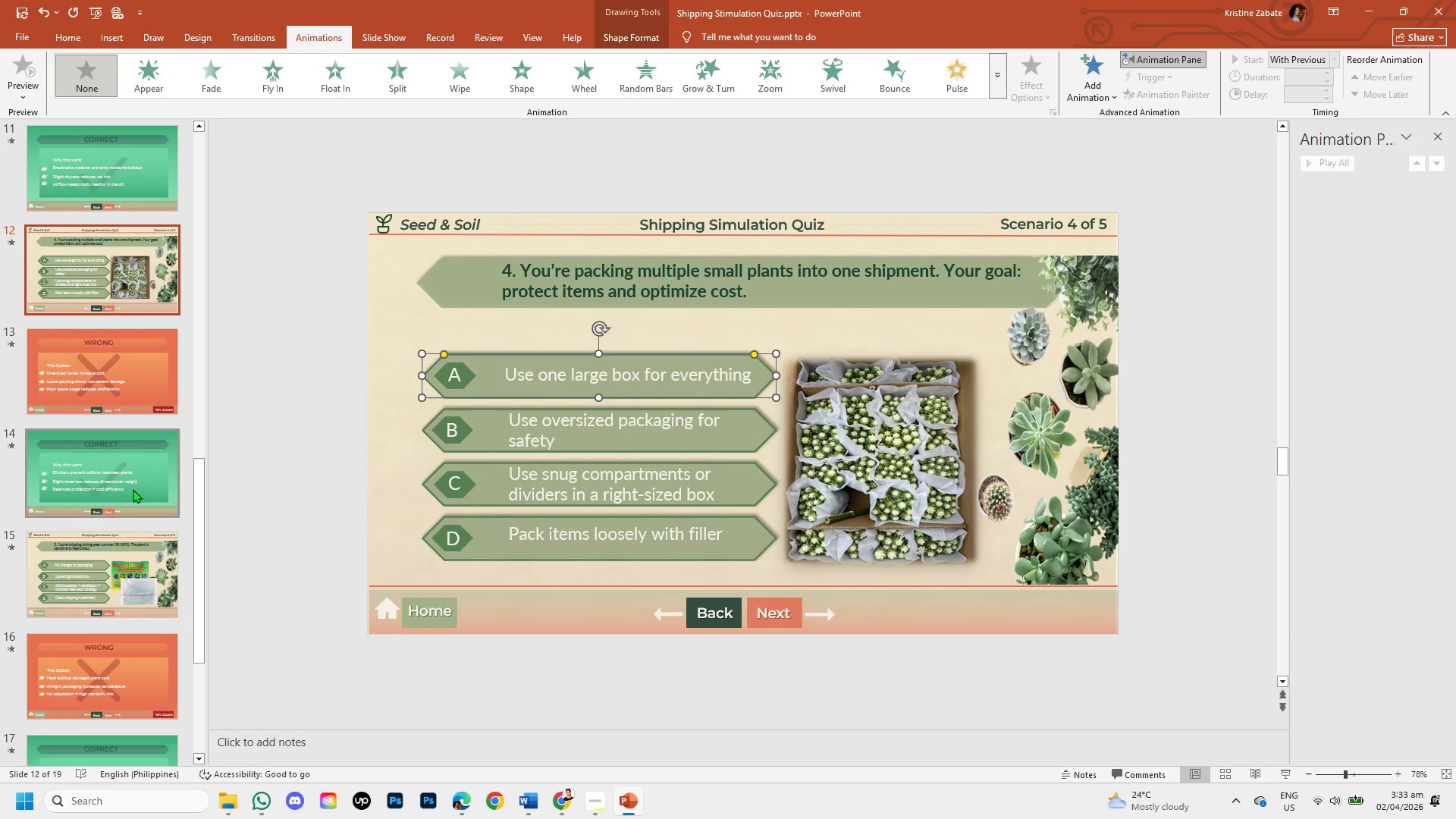 
left_click_drag(start_coordinate=[198, 481], to_coordinate=[208, 381])
 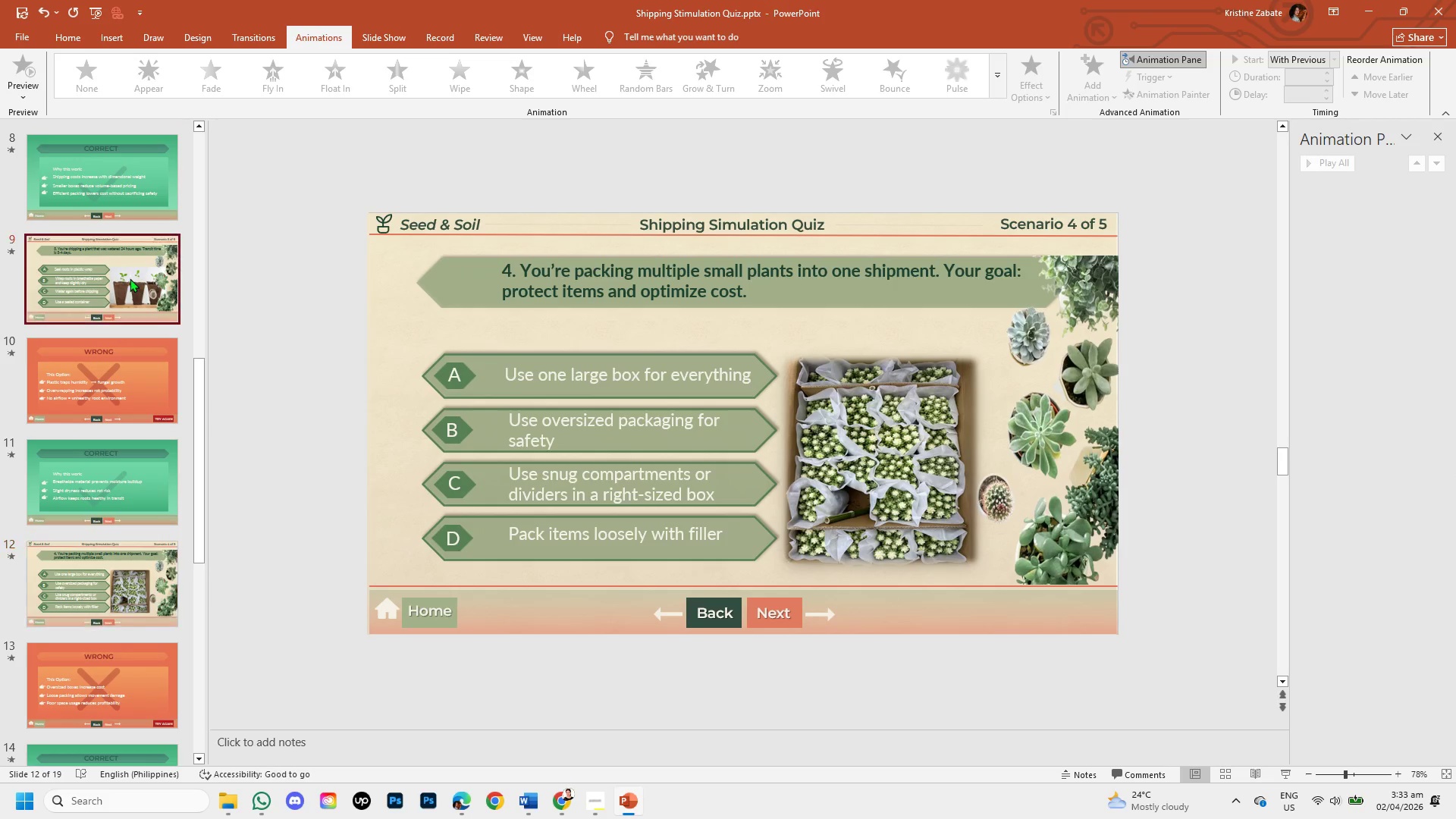 
left_click([130, 278])
 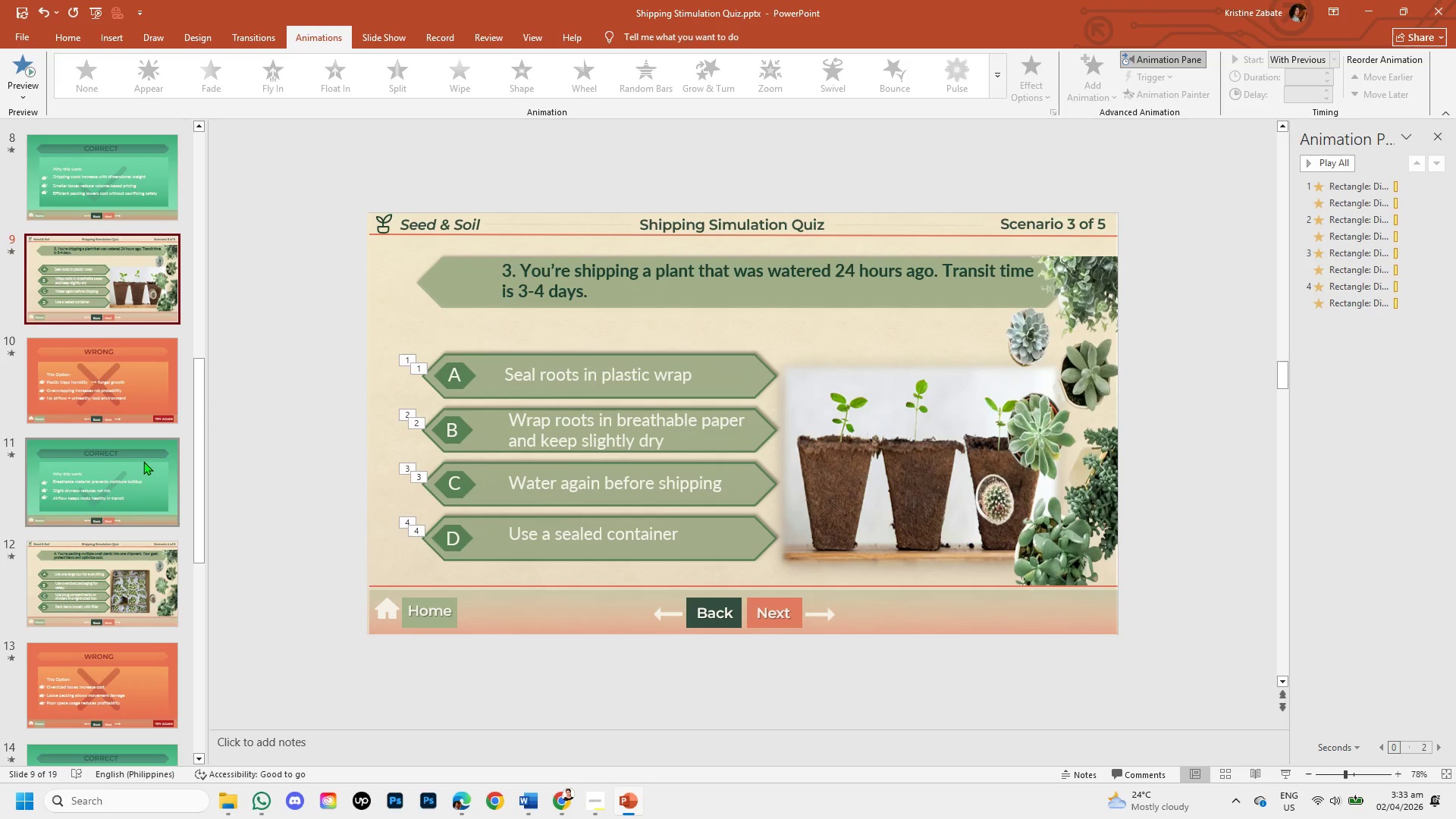 
left_click([127, 591])
 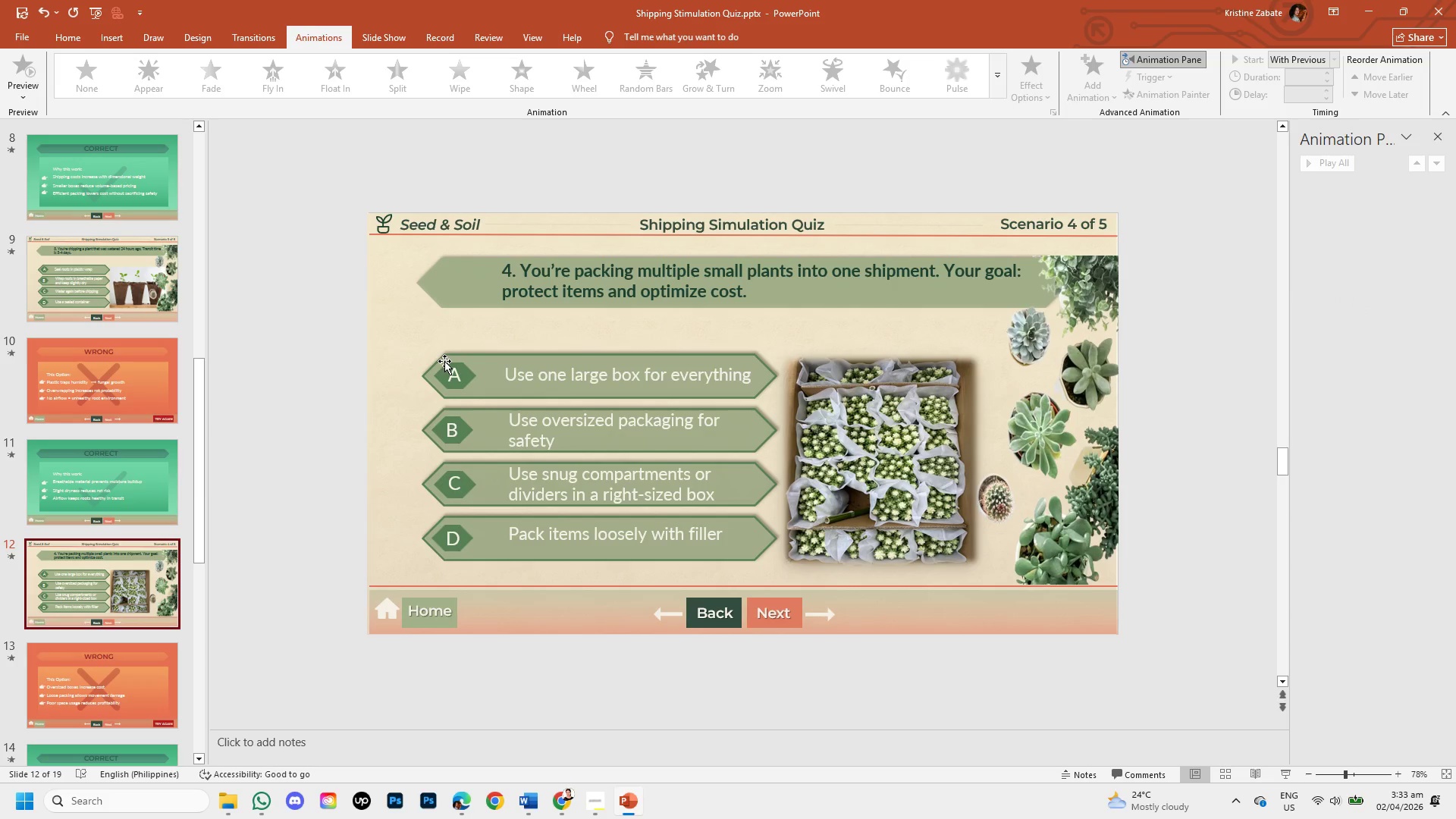 
left_click([447, 351])
 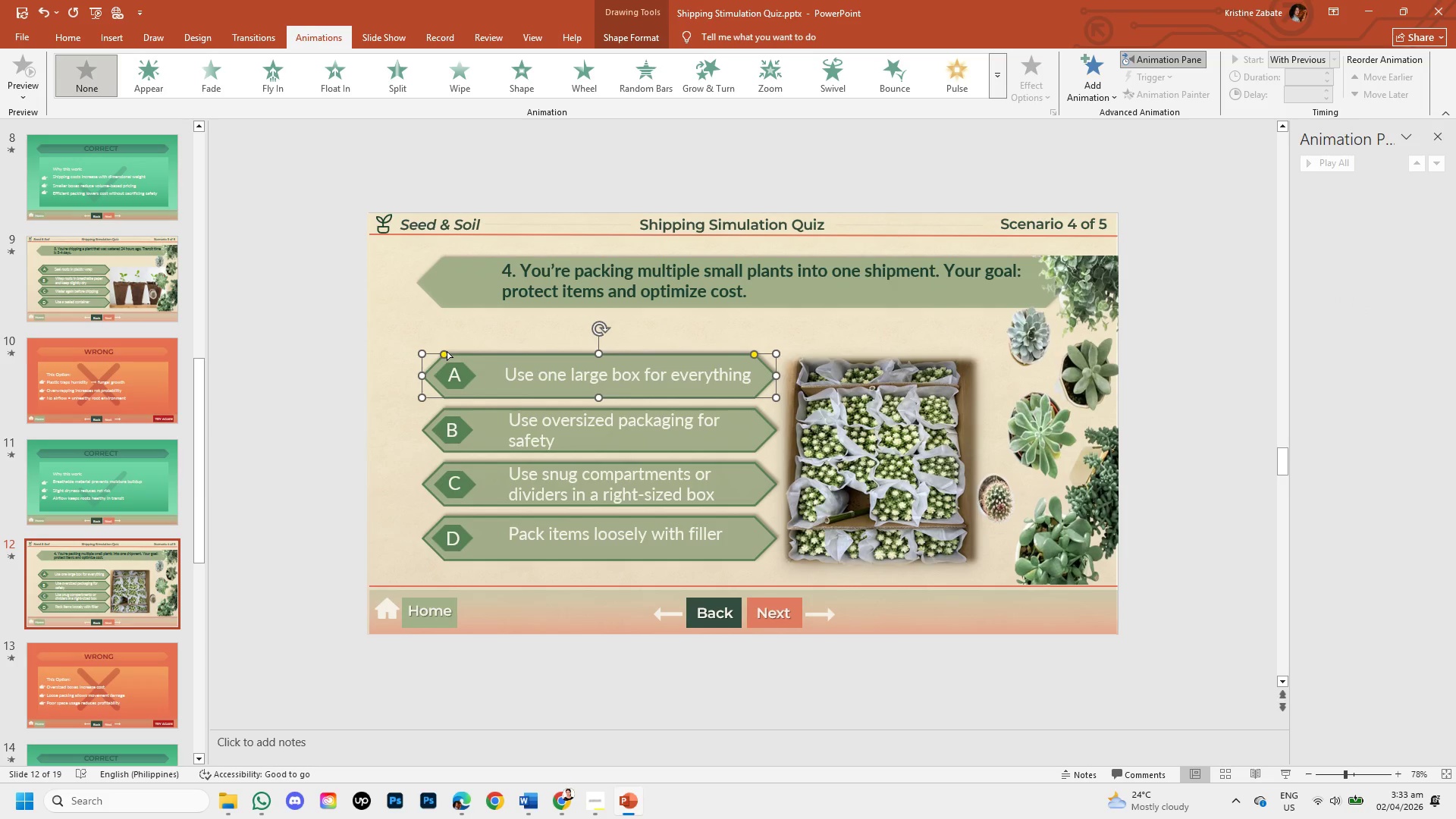 
hold_key(key=ShiftLeft, duration=1.5)
 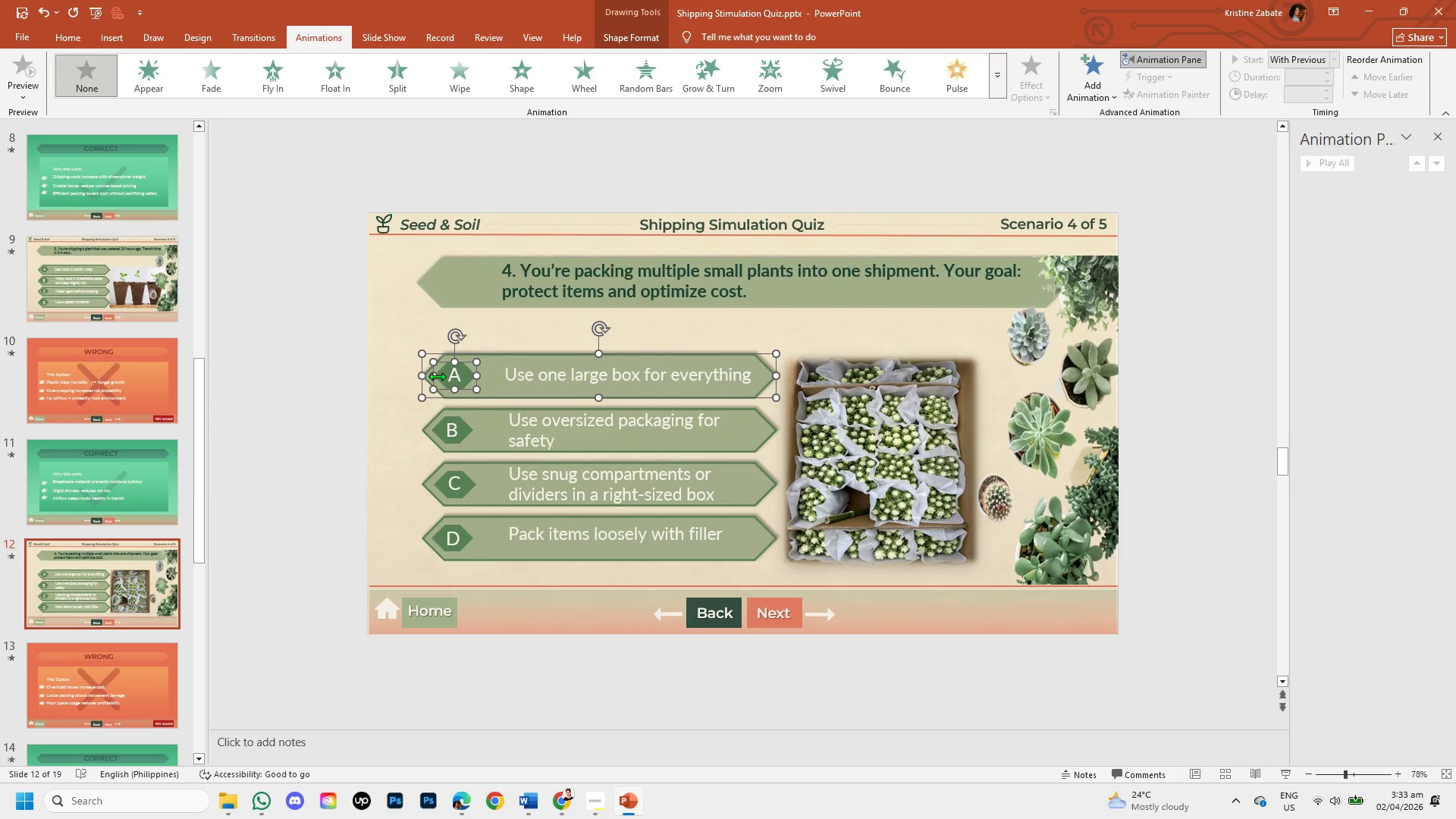 
hold_key(key=ShiftLeft, duration=0.81)
left_click([437, 376])
 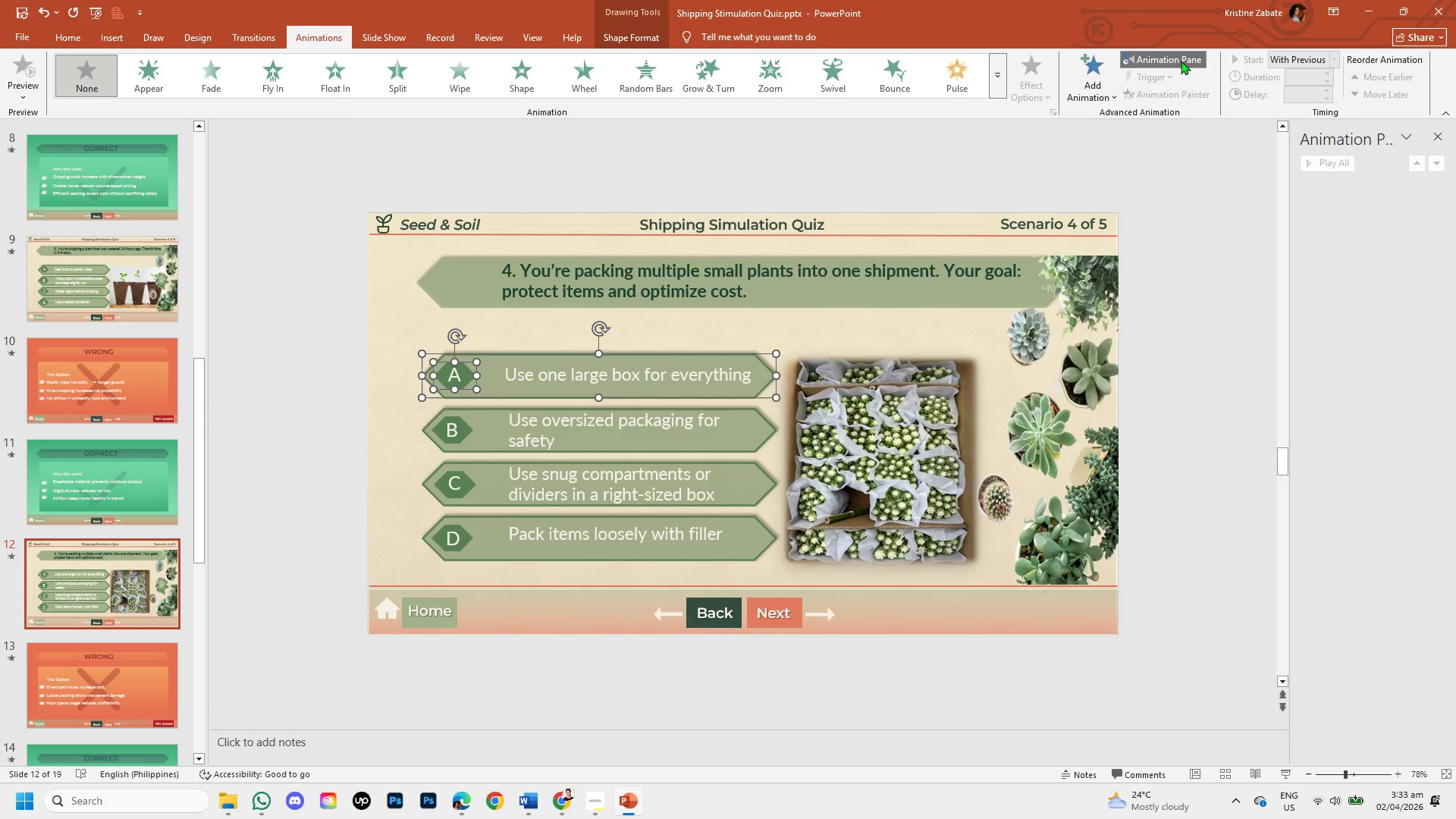 
left_click([1181, 61])
 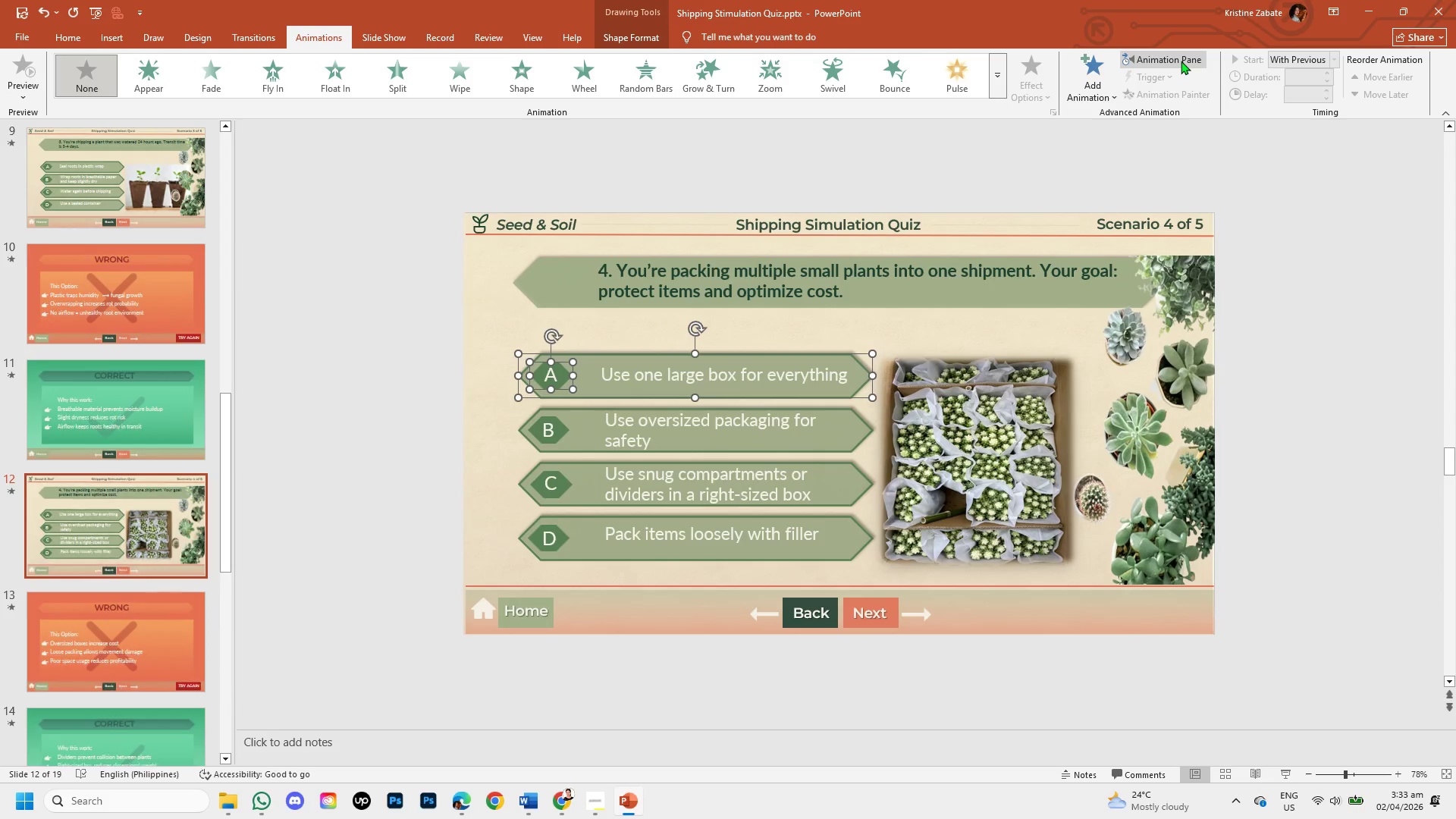 
left_click([1181, 61])
 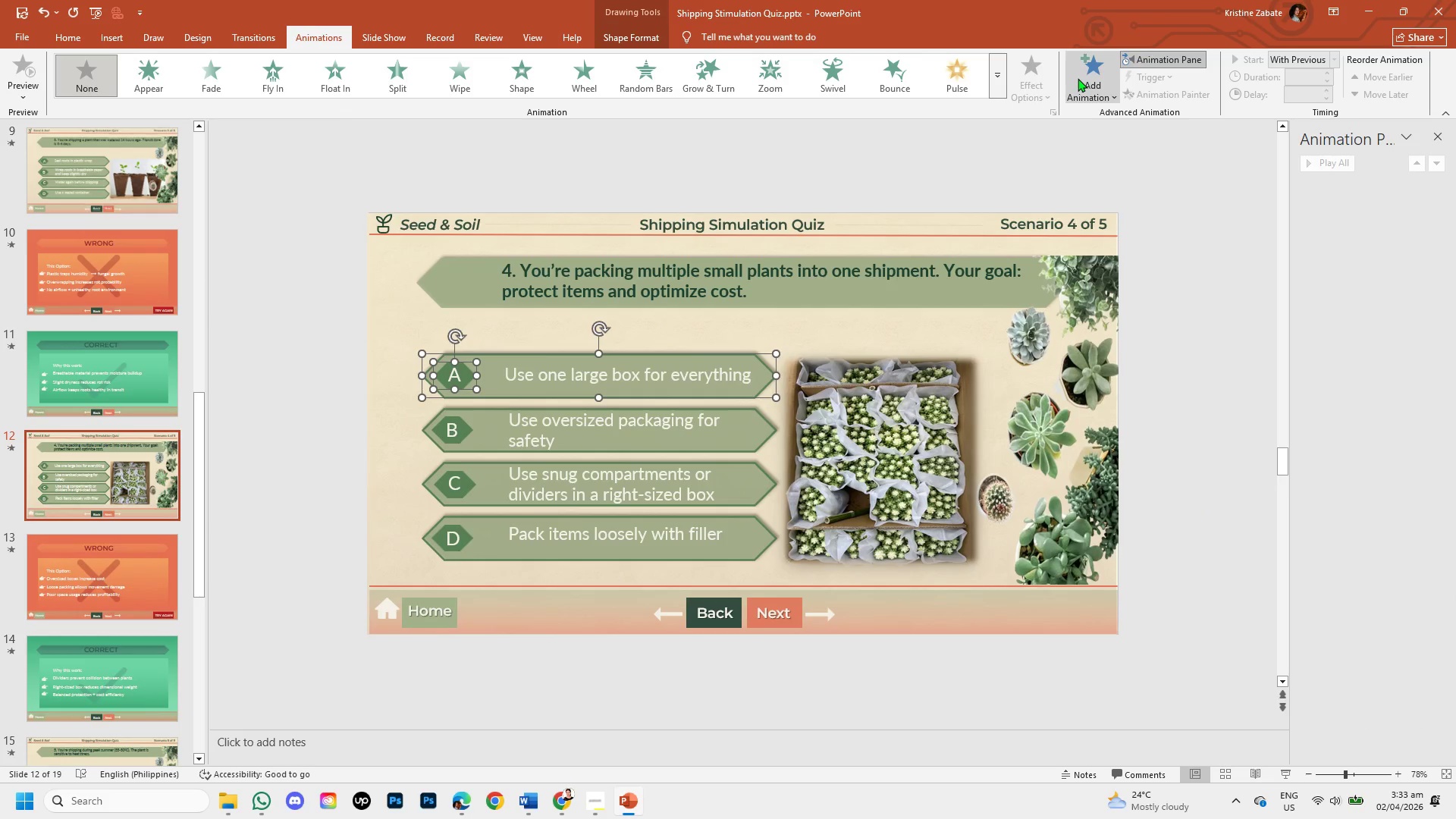 
left_click([1078, 79])
 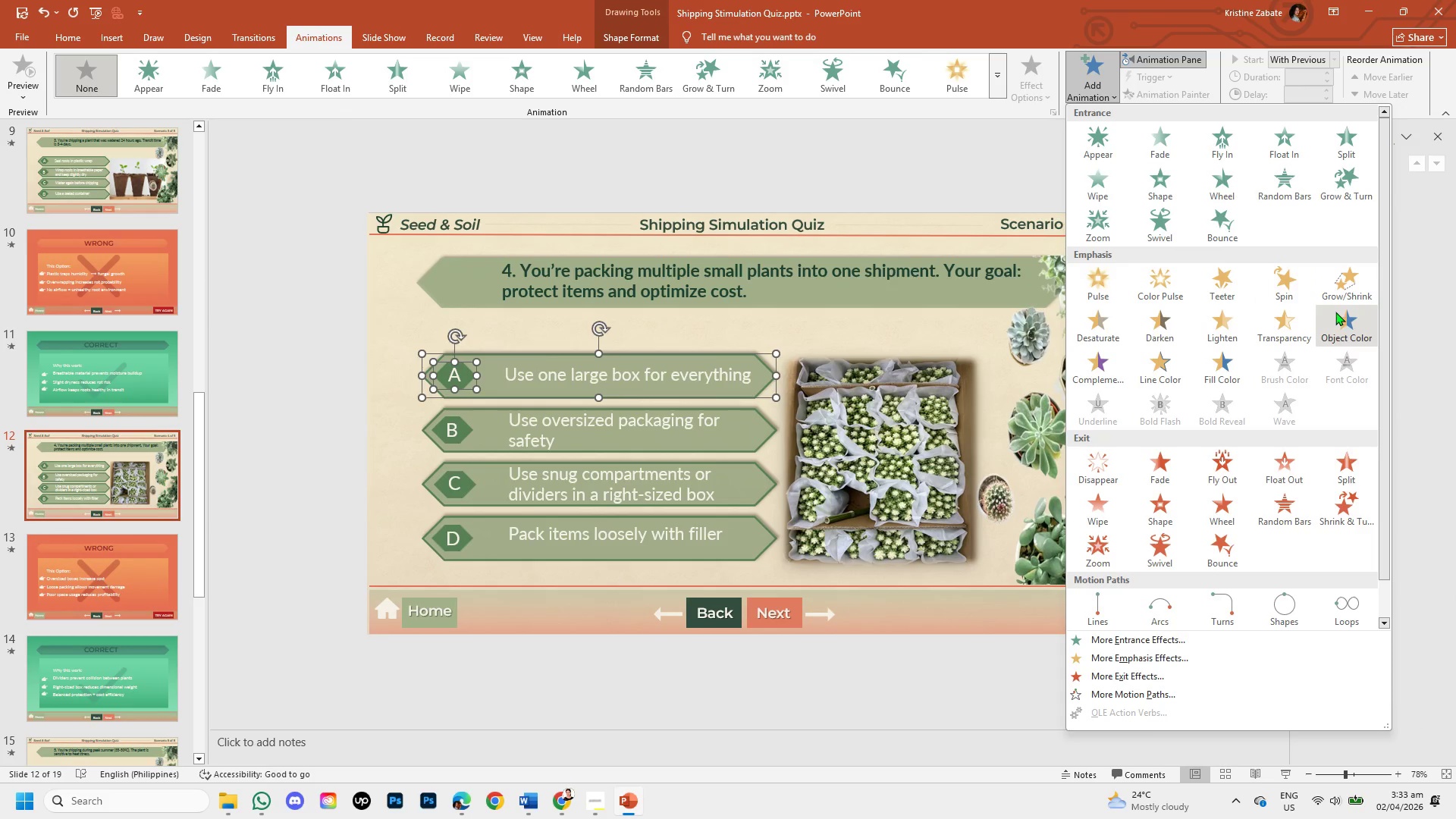 
left_click([1335, 312])
 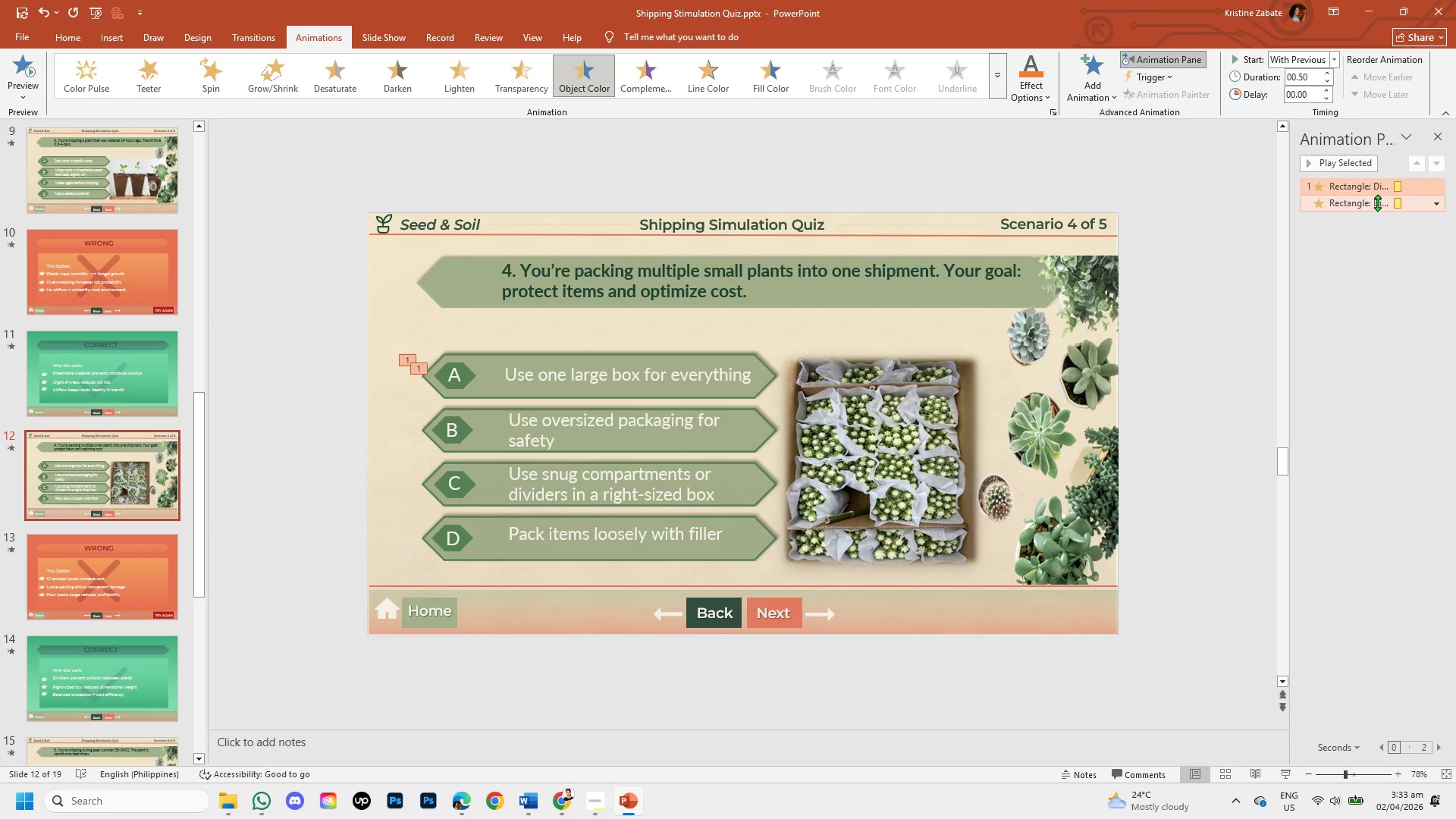 
double_click([1372, 191])
 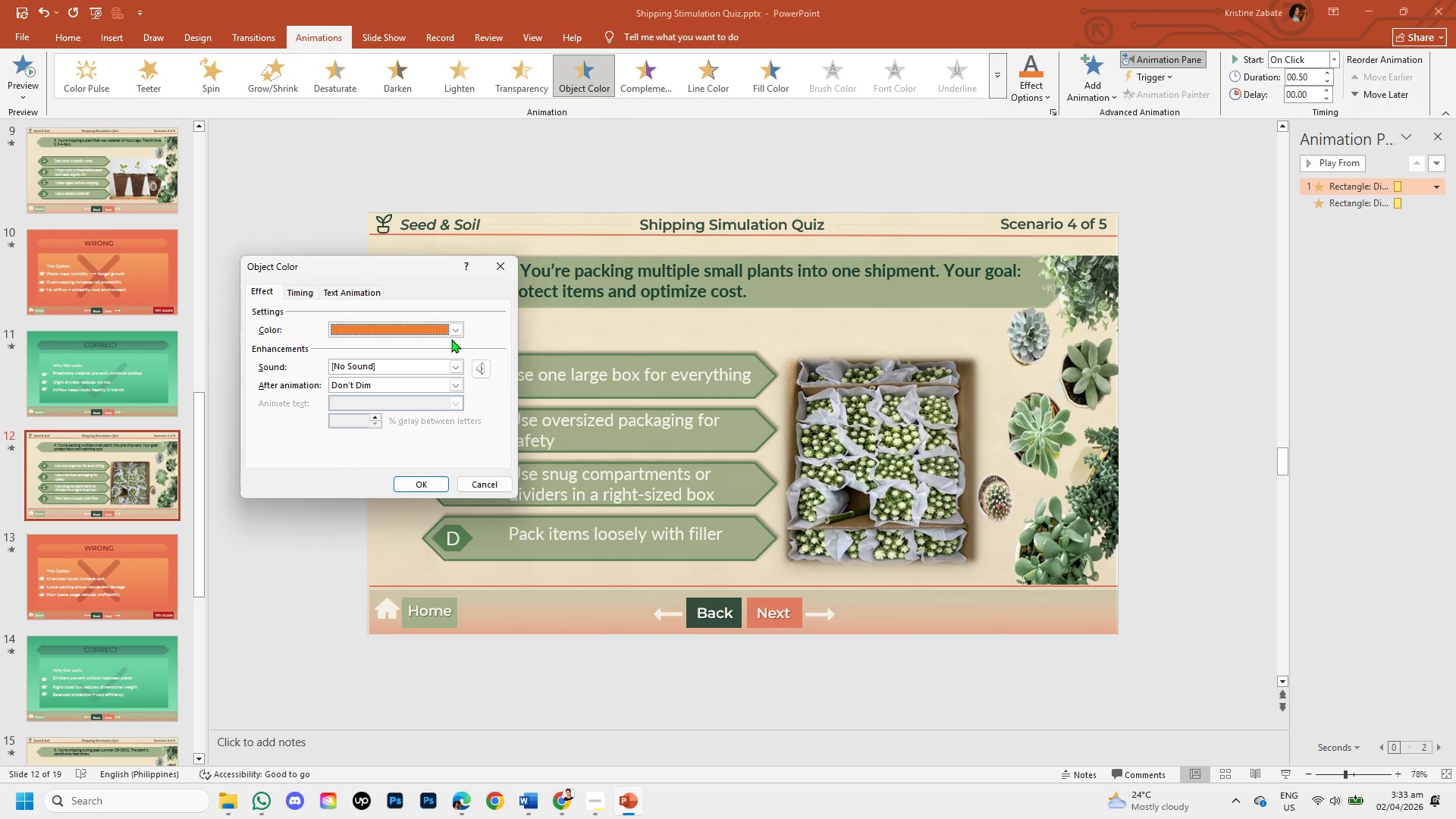 
left_click([452, 328])
 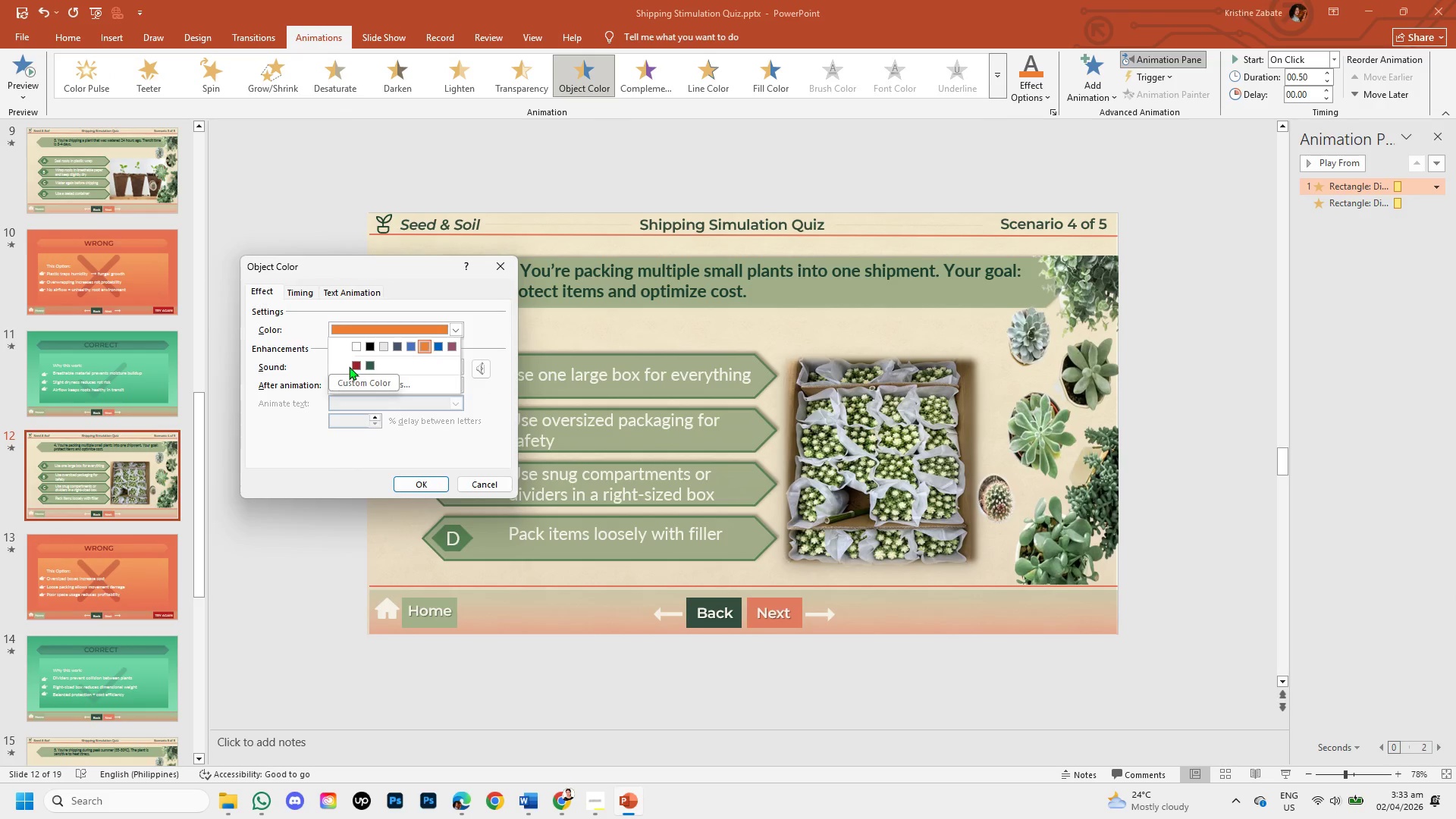 
left_click([356, 366])
 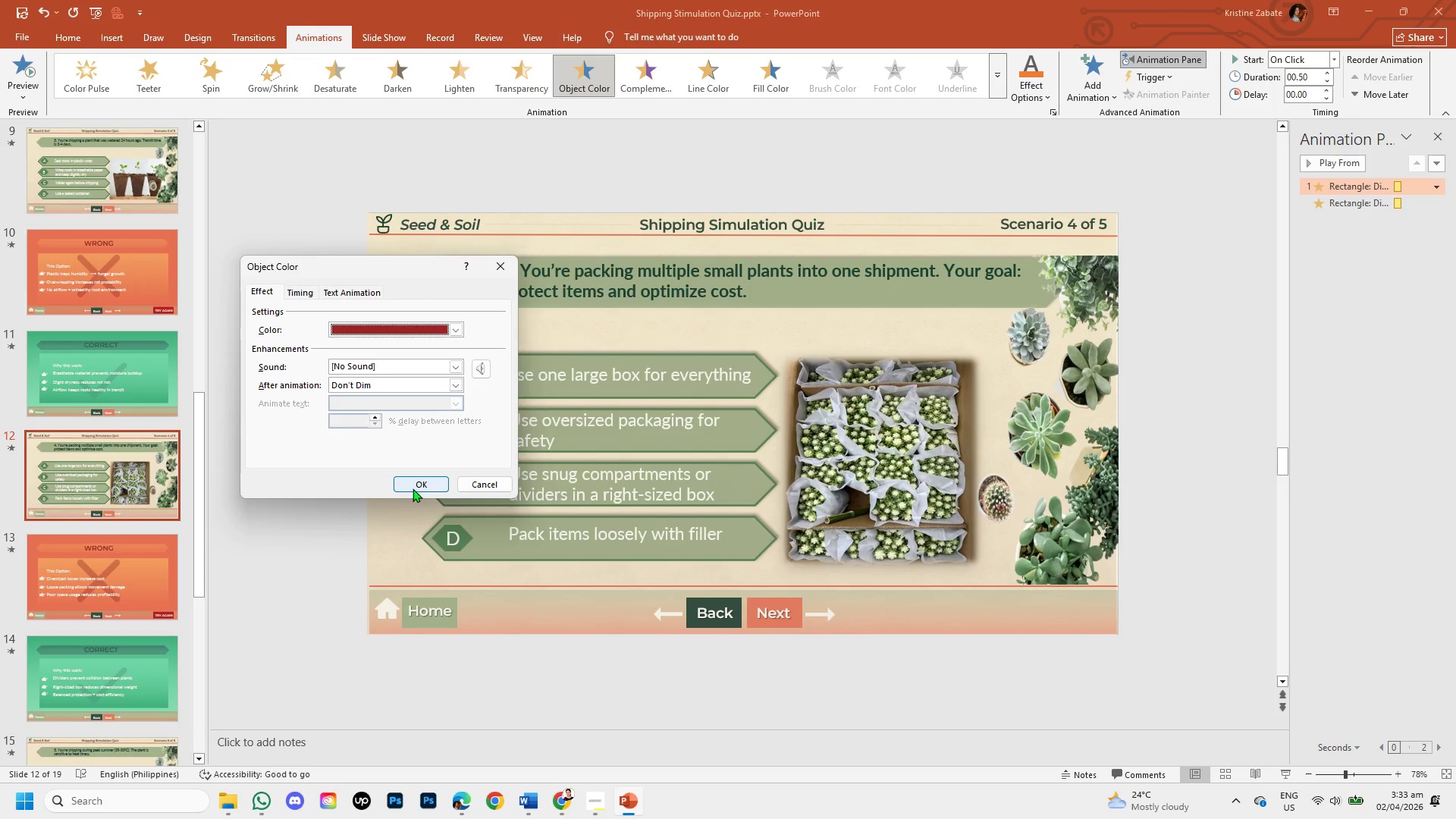 
left_click([413, 480])
 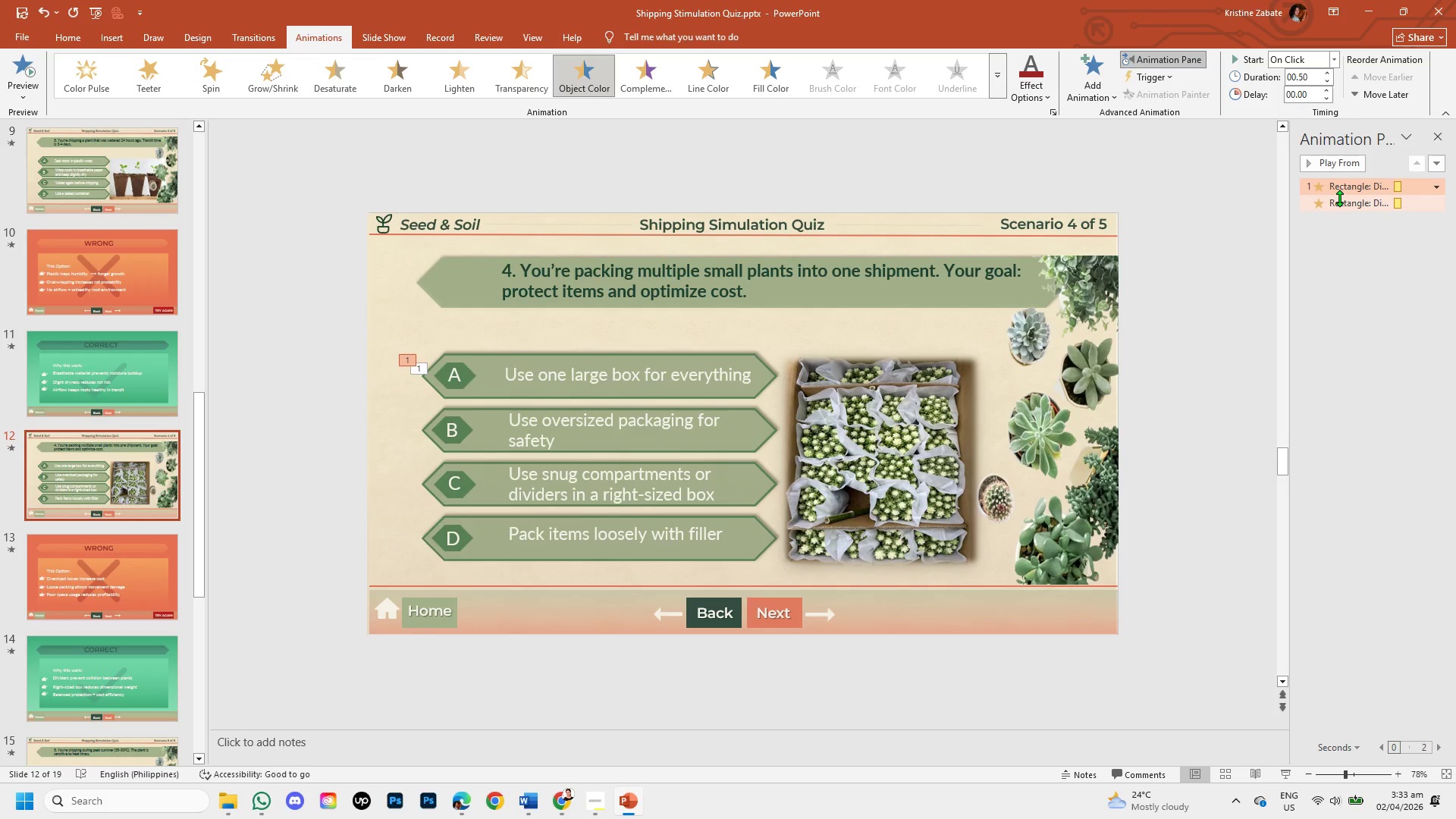 
double_click([1342, 203])
 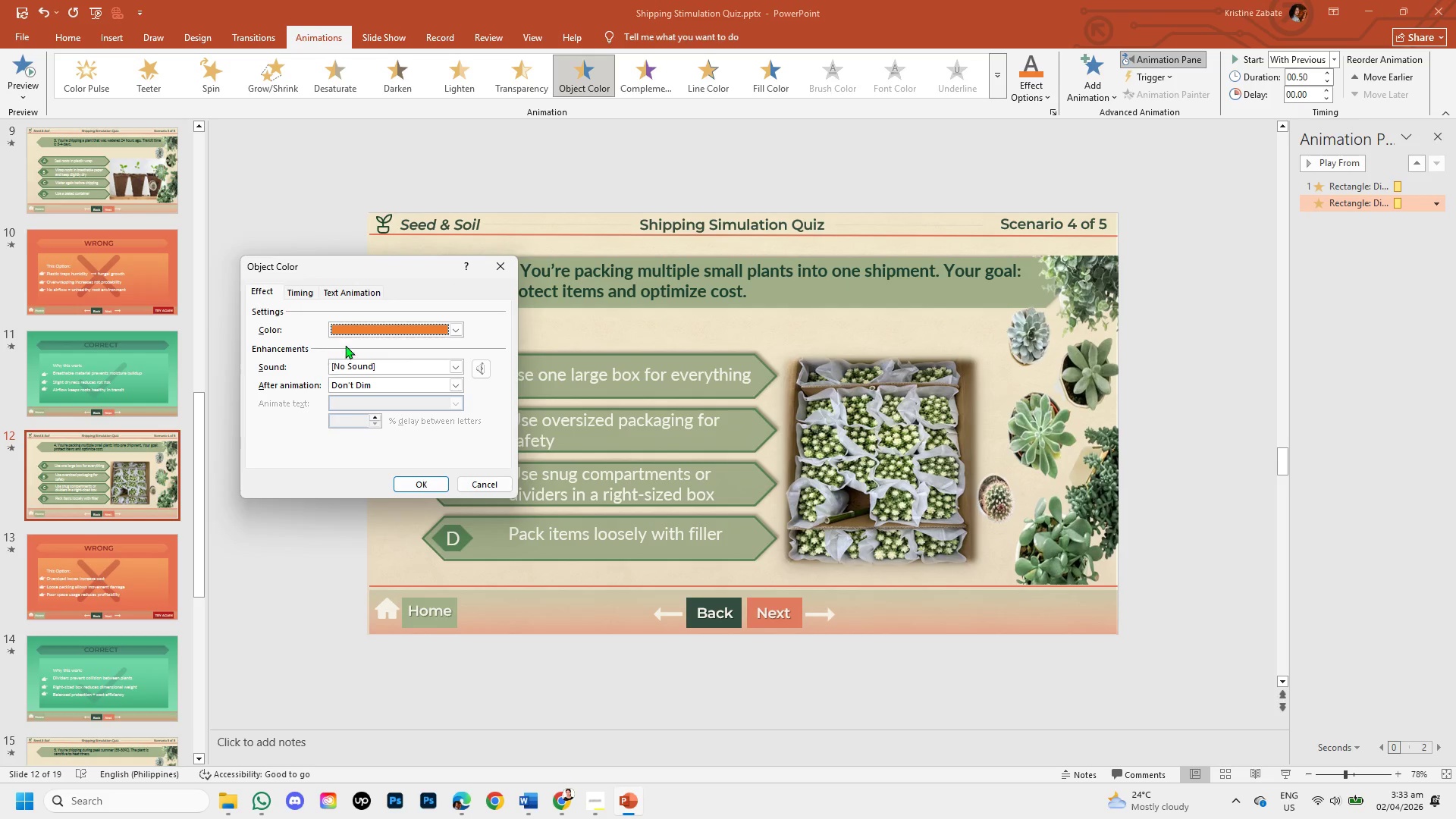 
left_click([360, 330])
 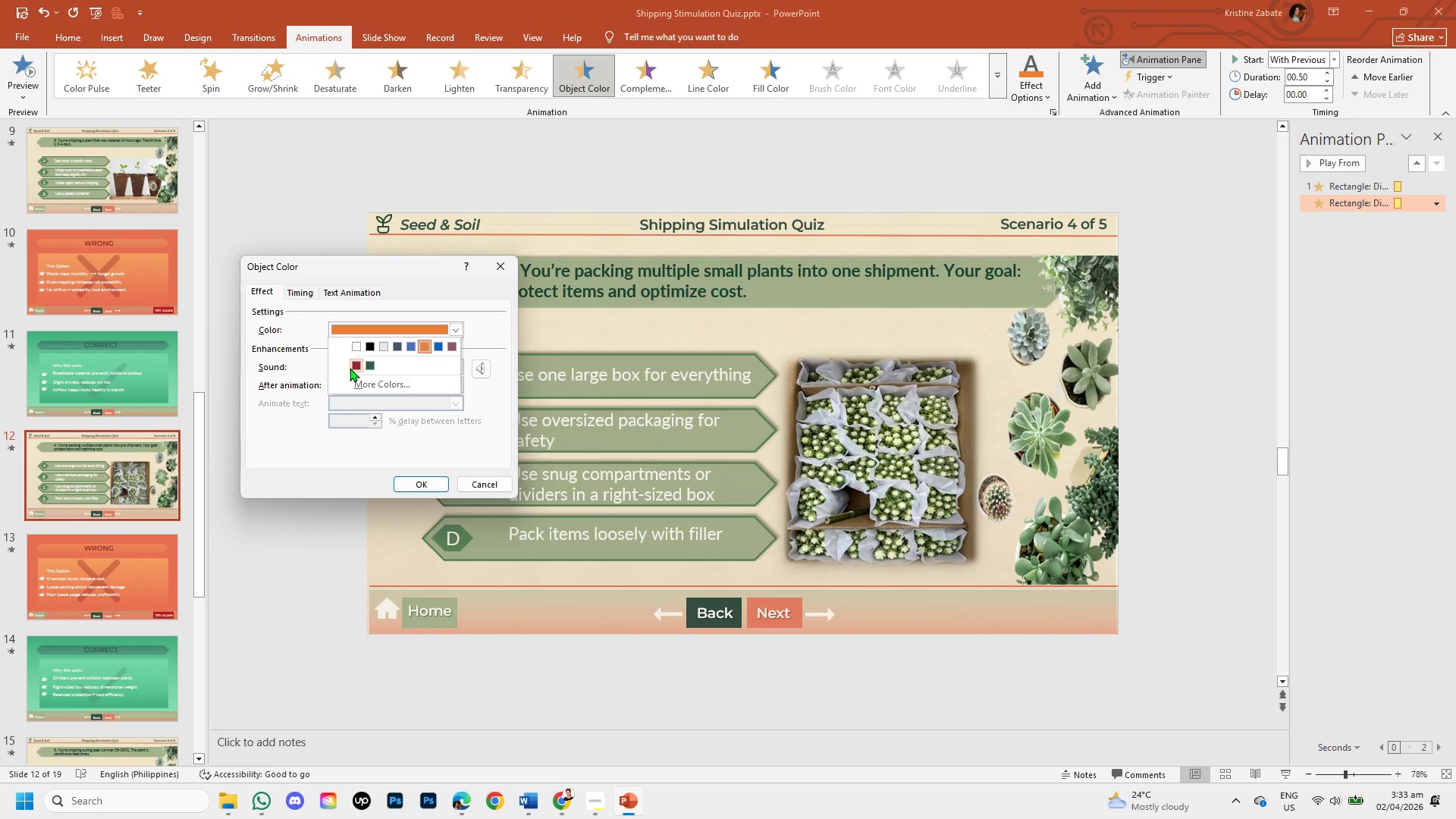 
left_click([352, 369])
 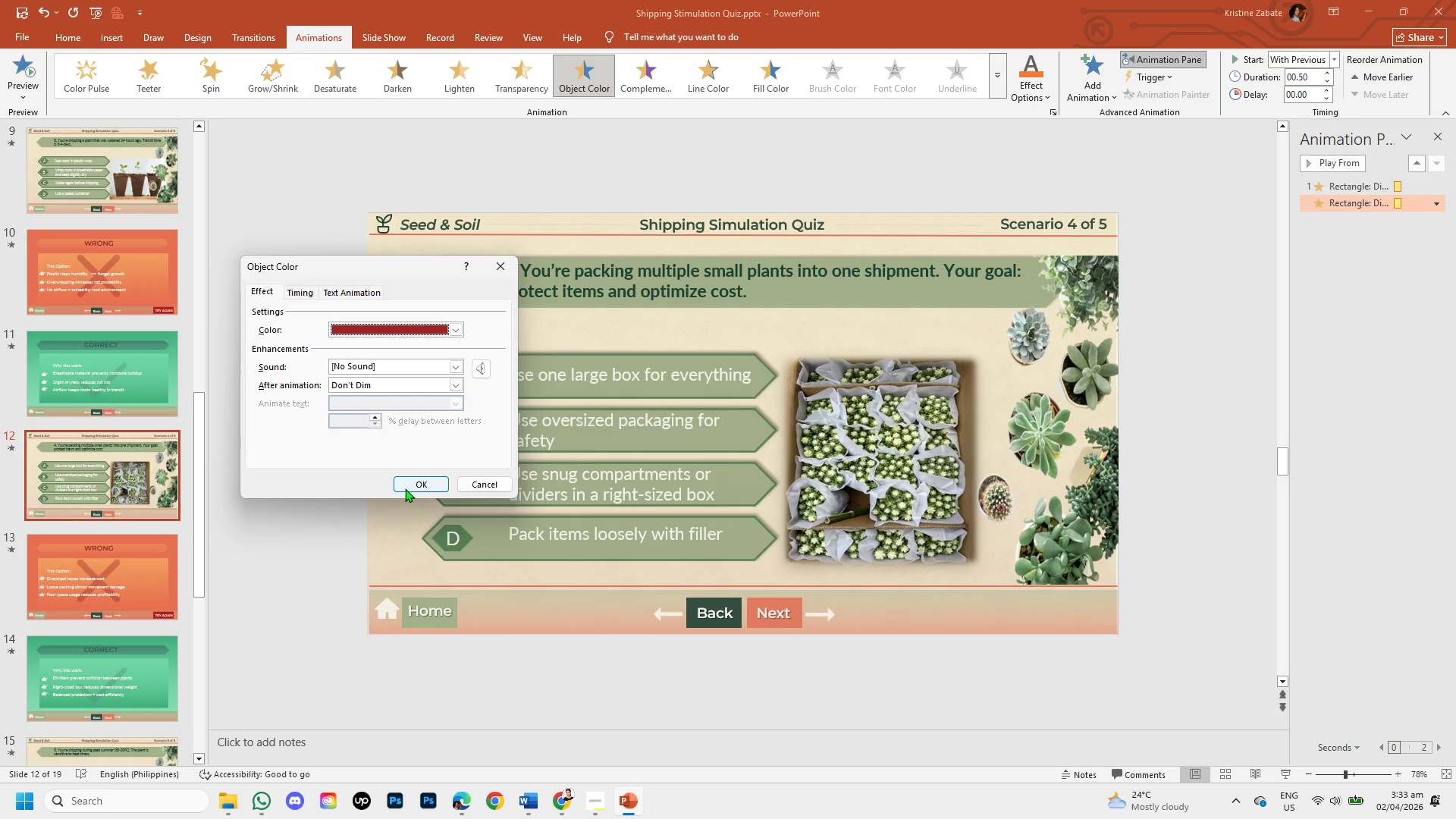 
left_click([403, 485])
 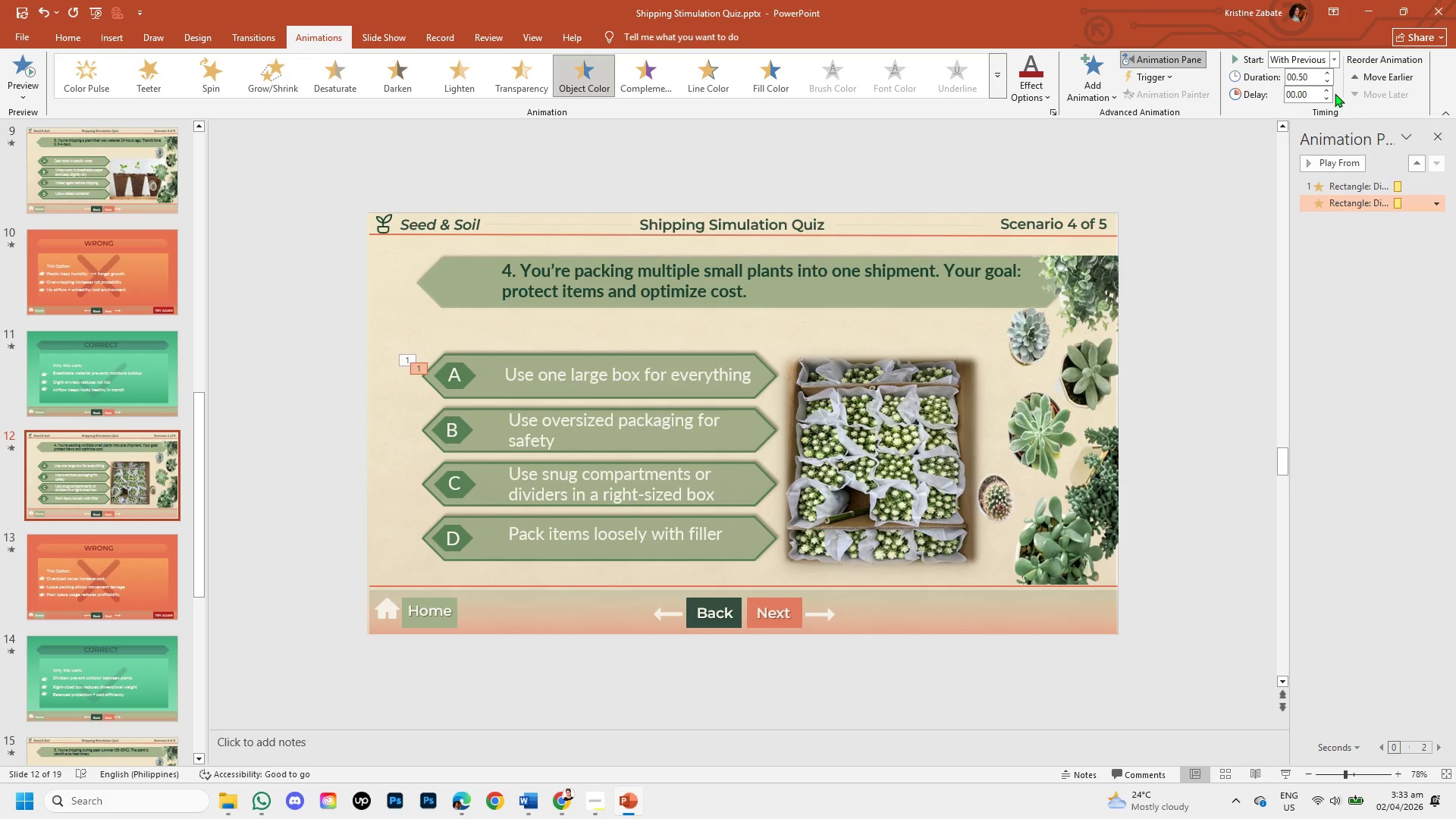 
left_click([1323, 79])
 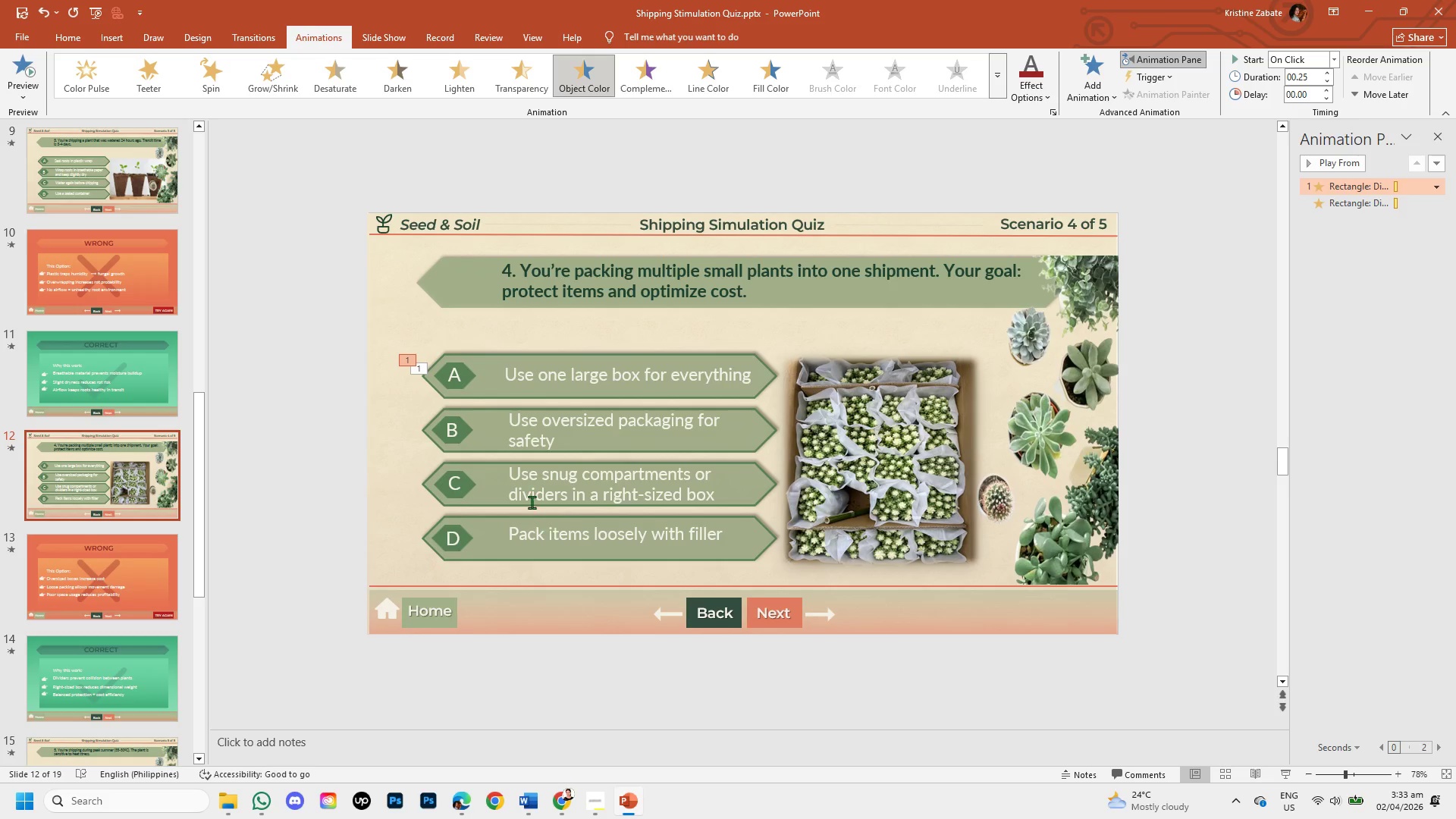 
hold_key(key=ShiftLeft, duration=1.5)
left_click([465, 452])
 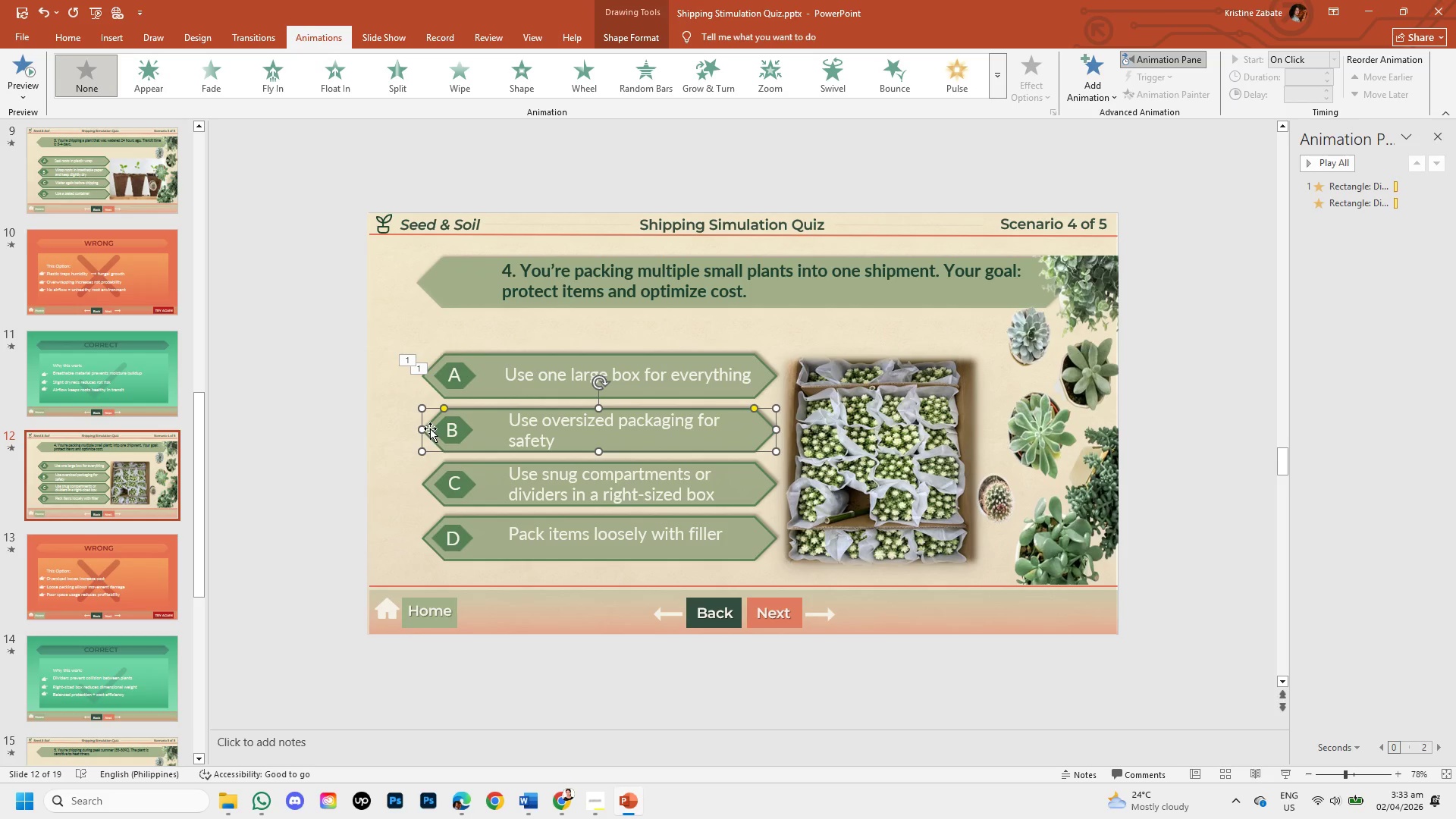 
hold_key(key=ShiftLeft, duration=1.52)
left_click([430, 428])
 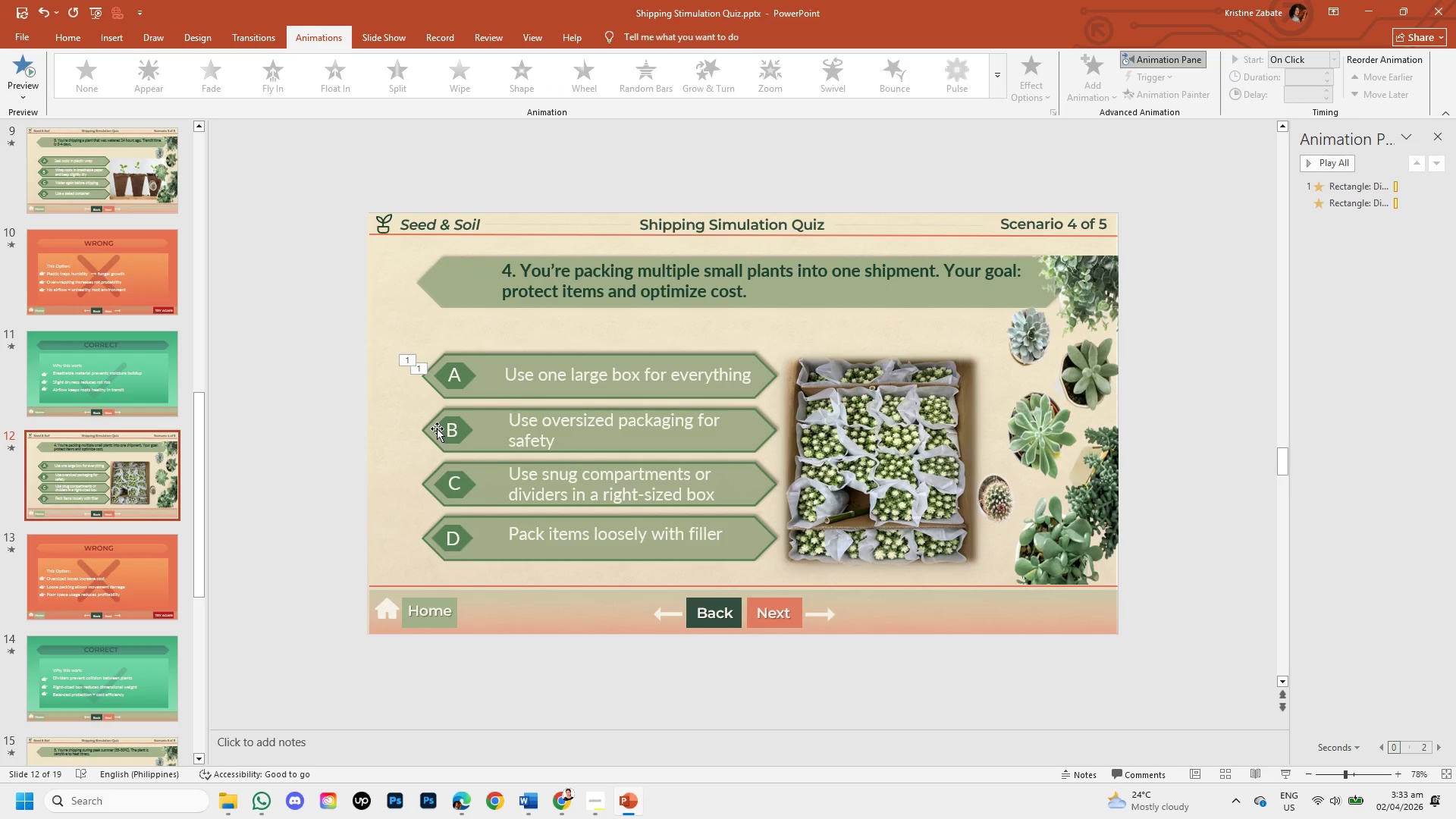 
left_click([437, 428])
 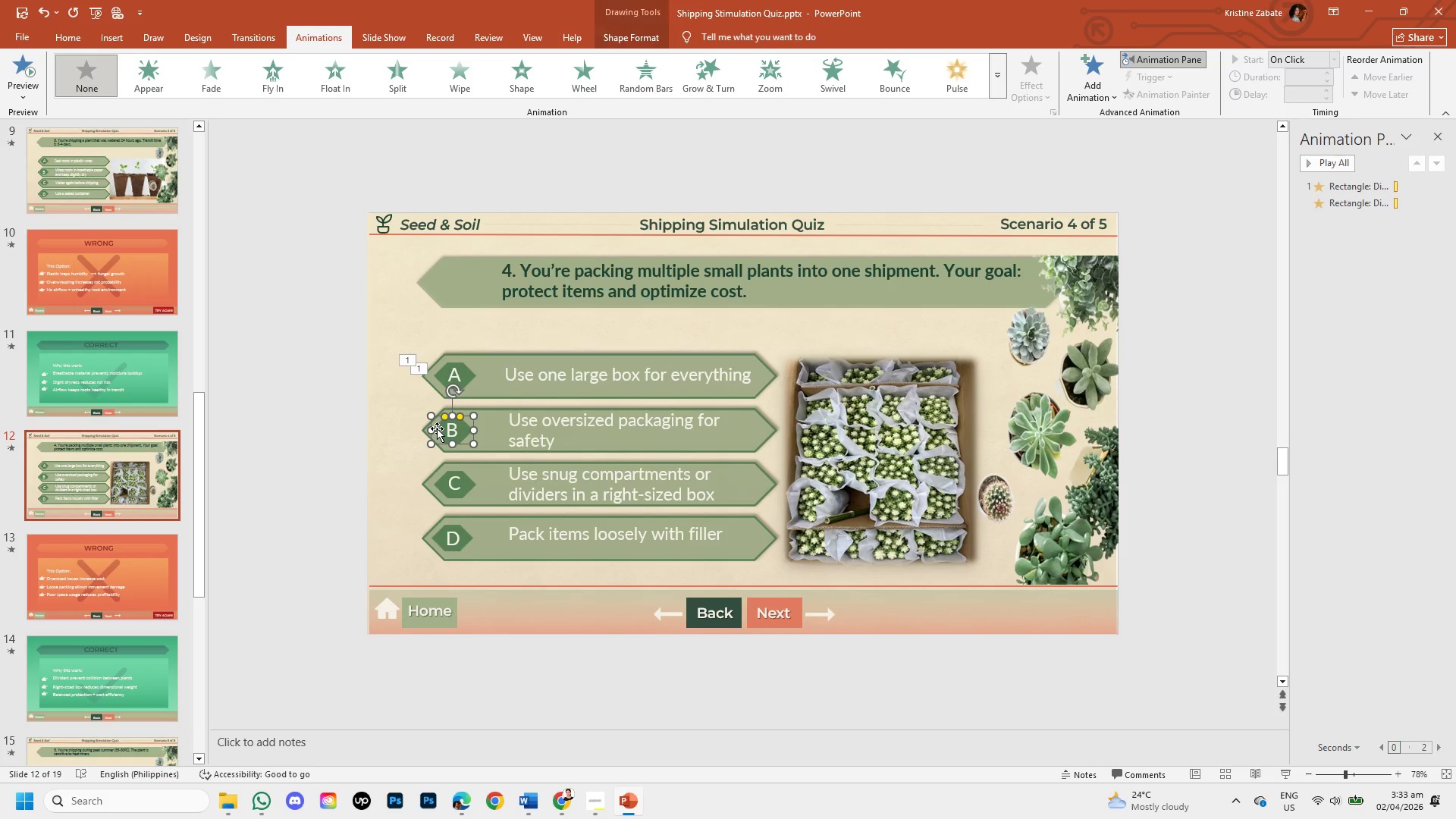 
hold_key(key=ShiftLeft, duration=1.51)
left_click([457, 451])
 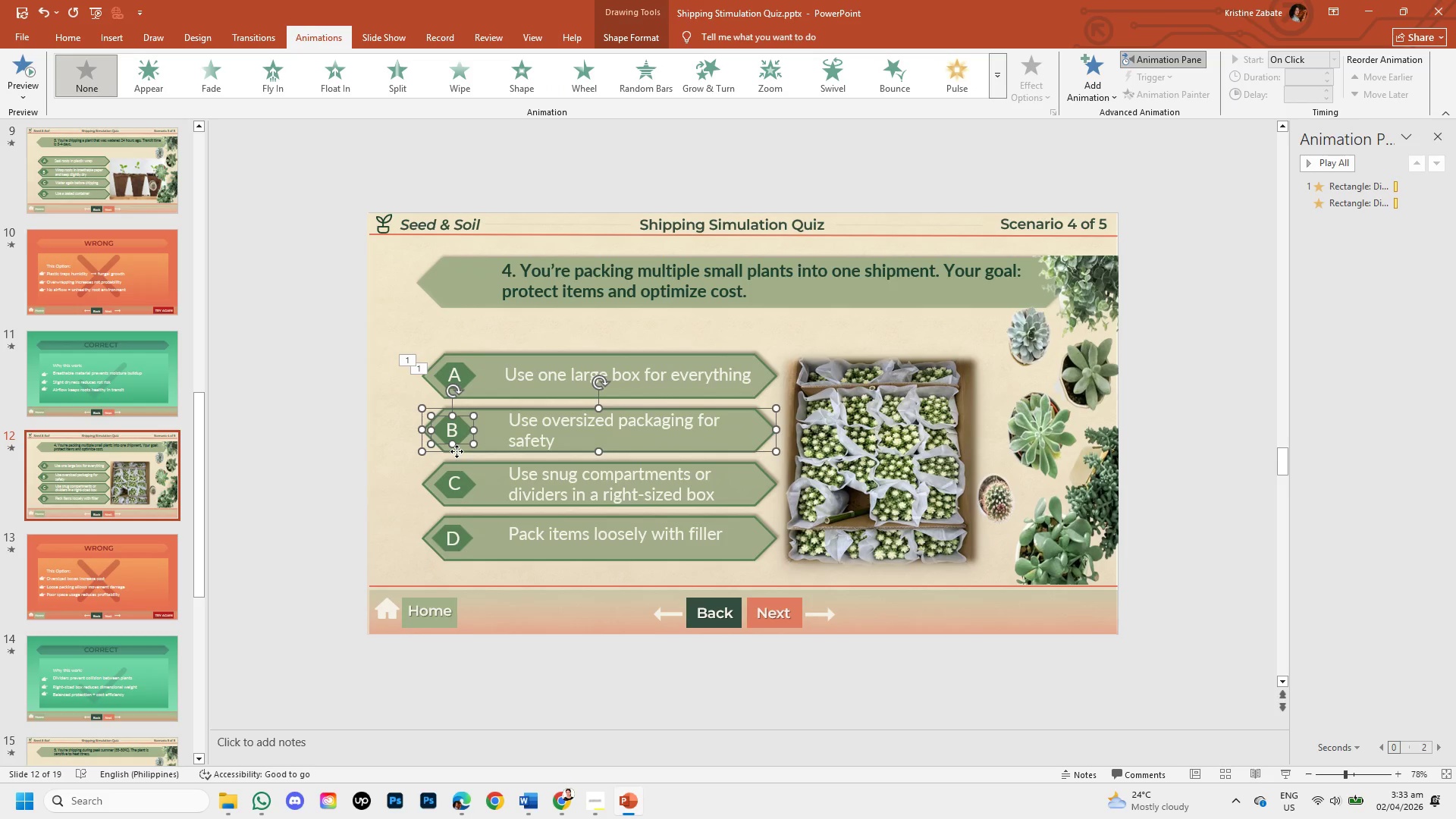 
hold_key(key=ShiftLeft, duration=0.5)
 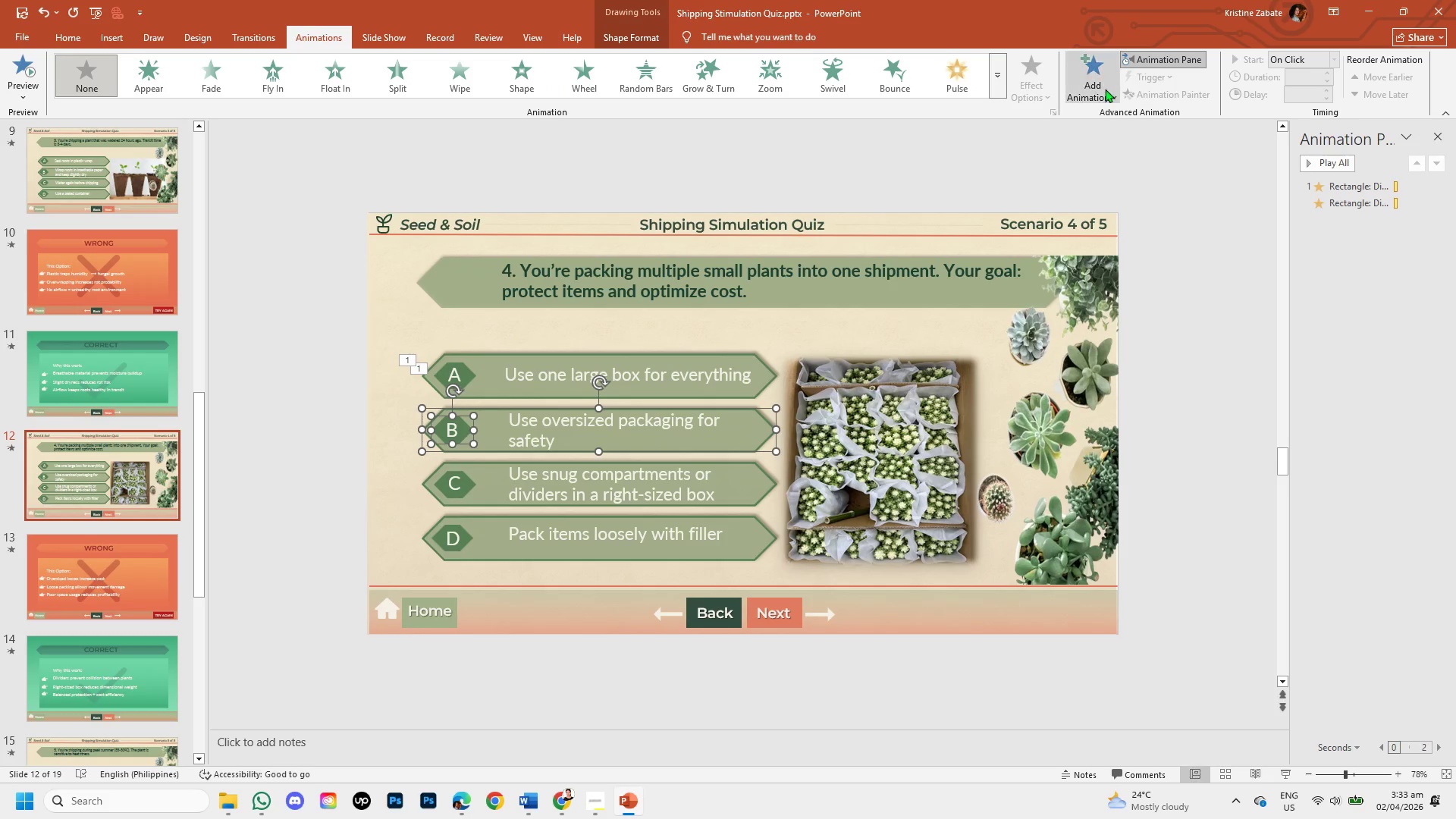 
left_click([1091, 86])
 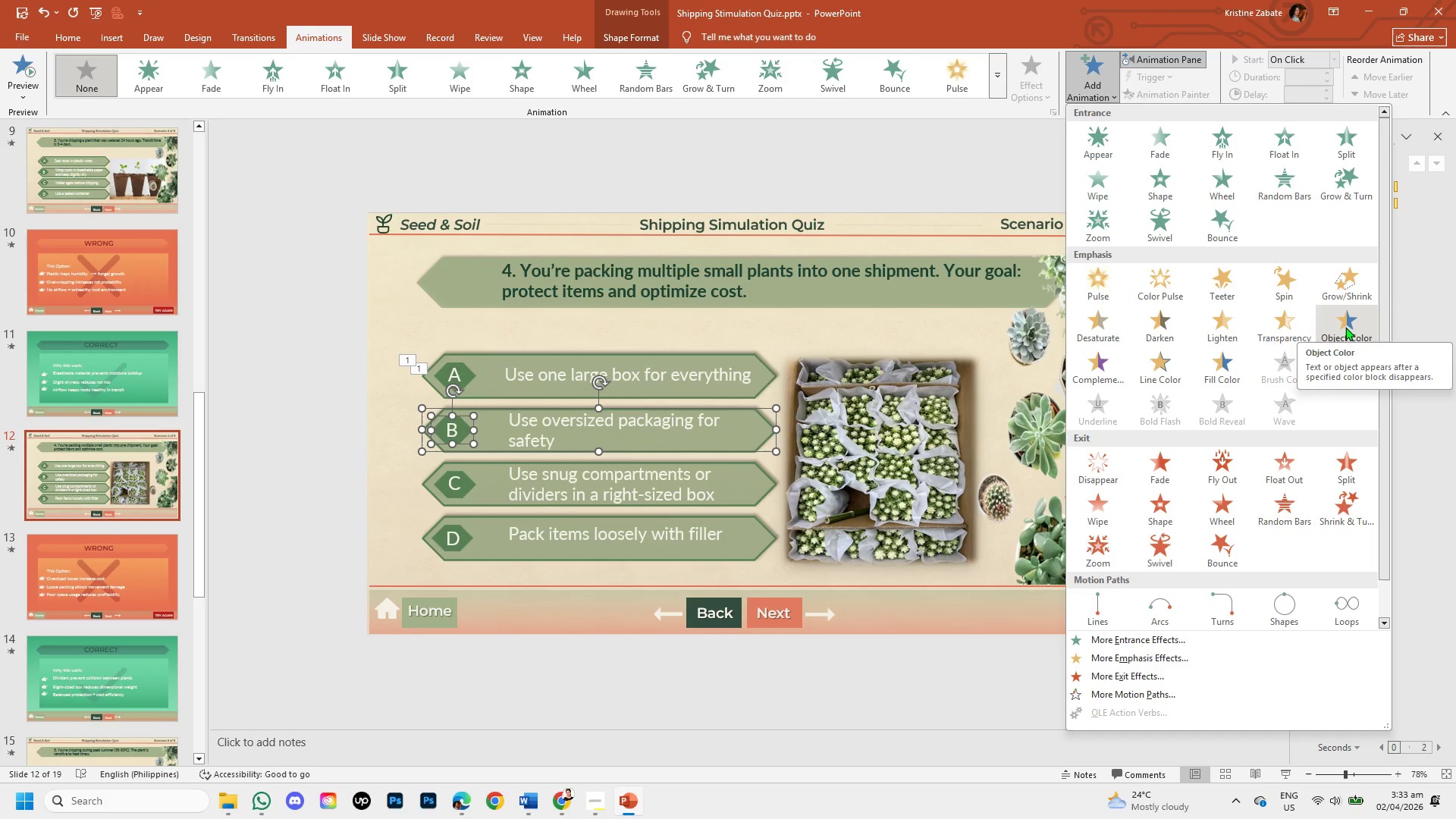 
left_click([1345, 327])
 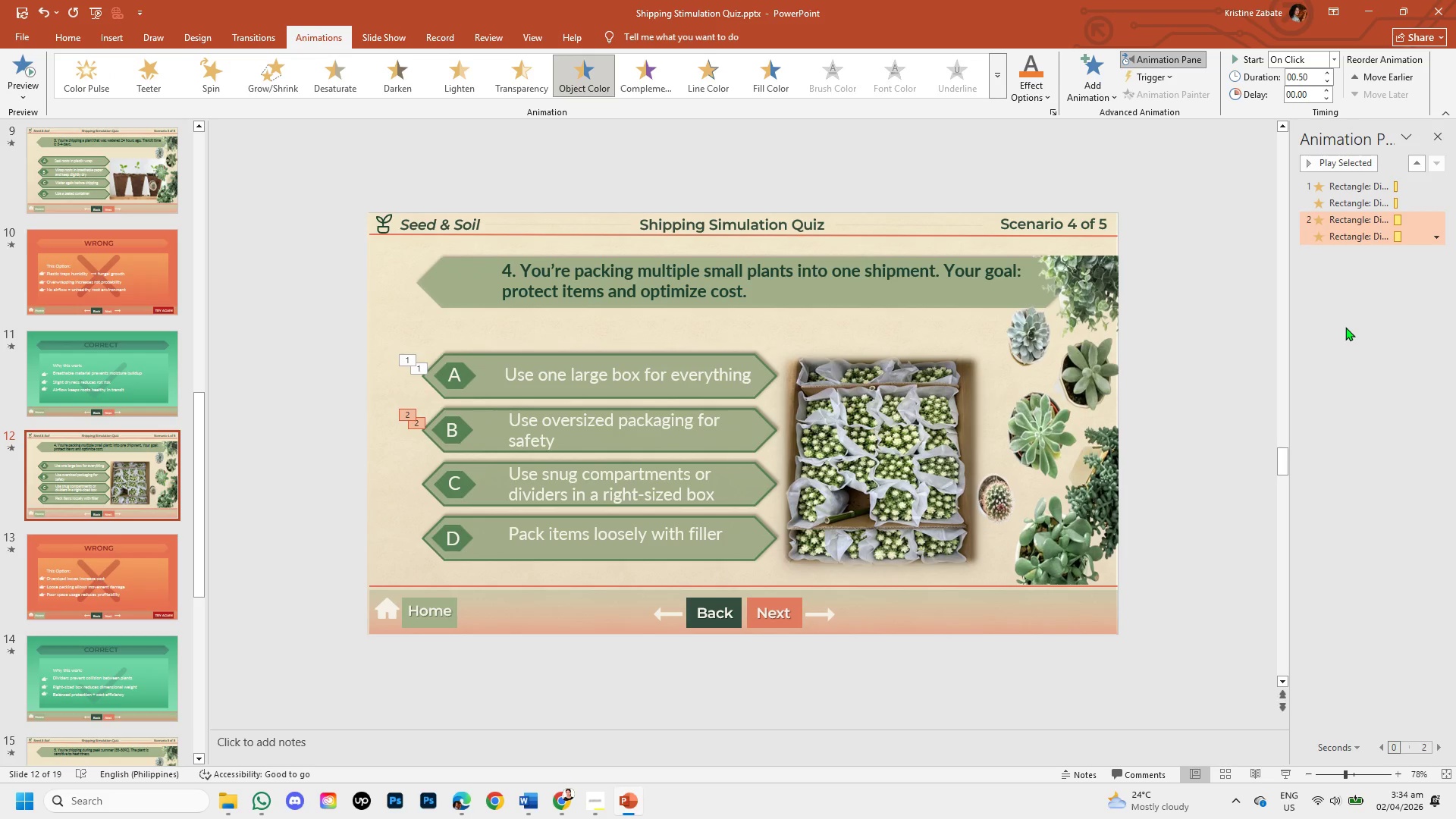 
wait(9.62)
 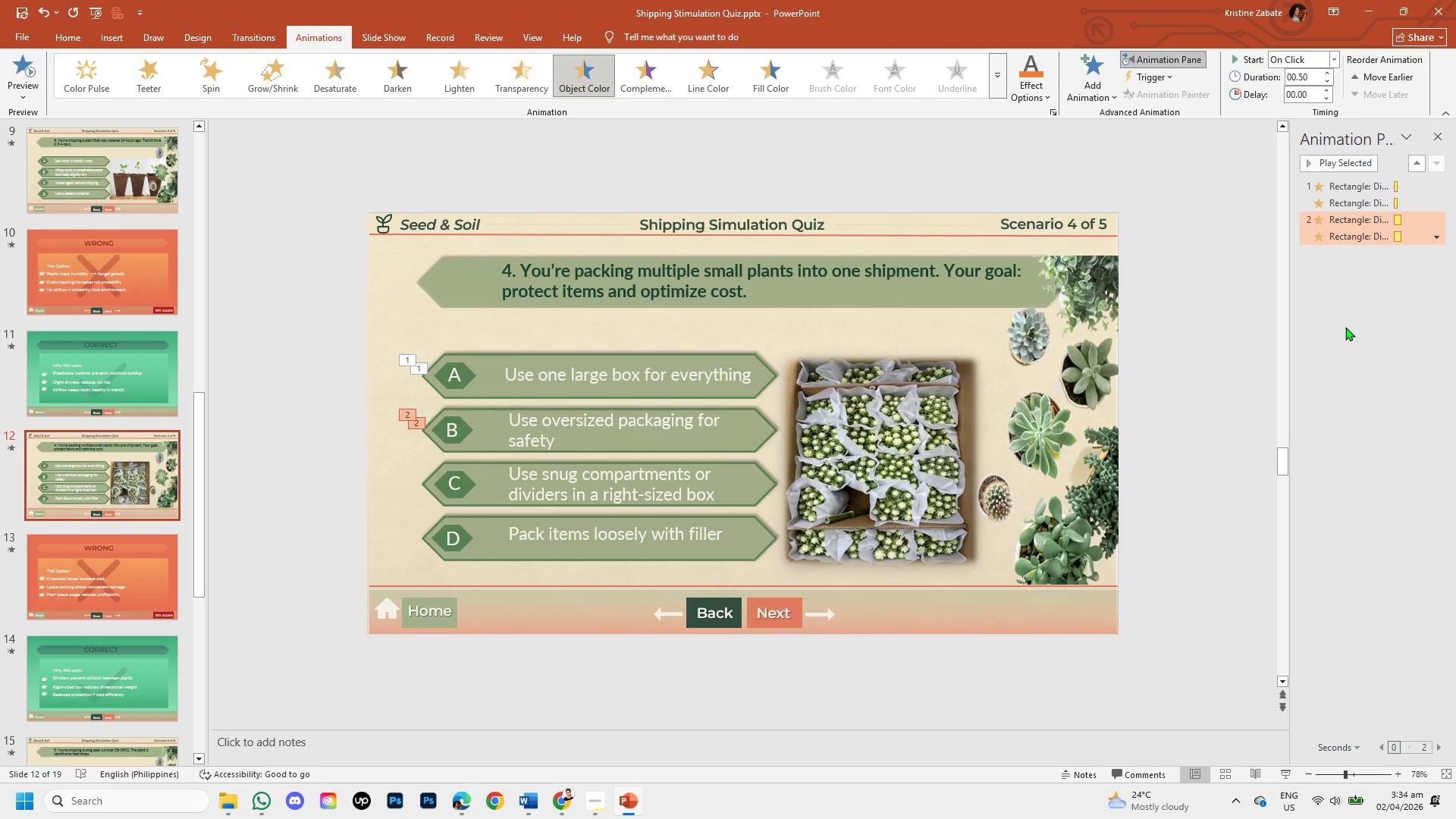 
double_click([1354, 226])
 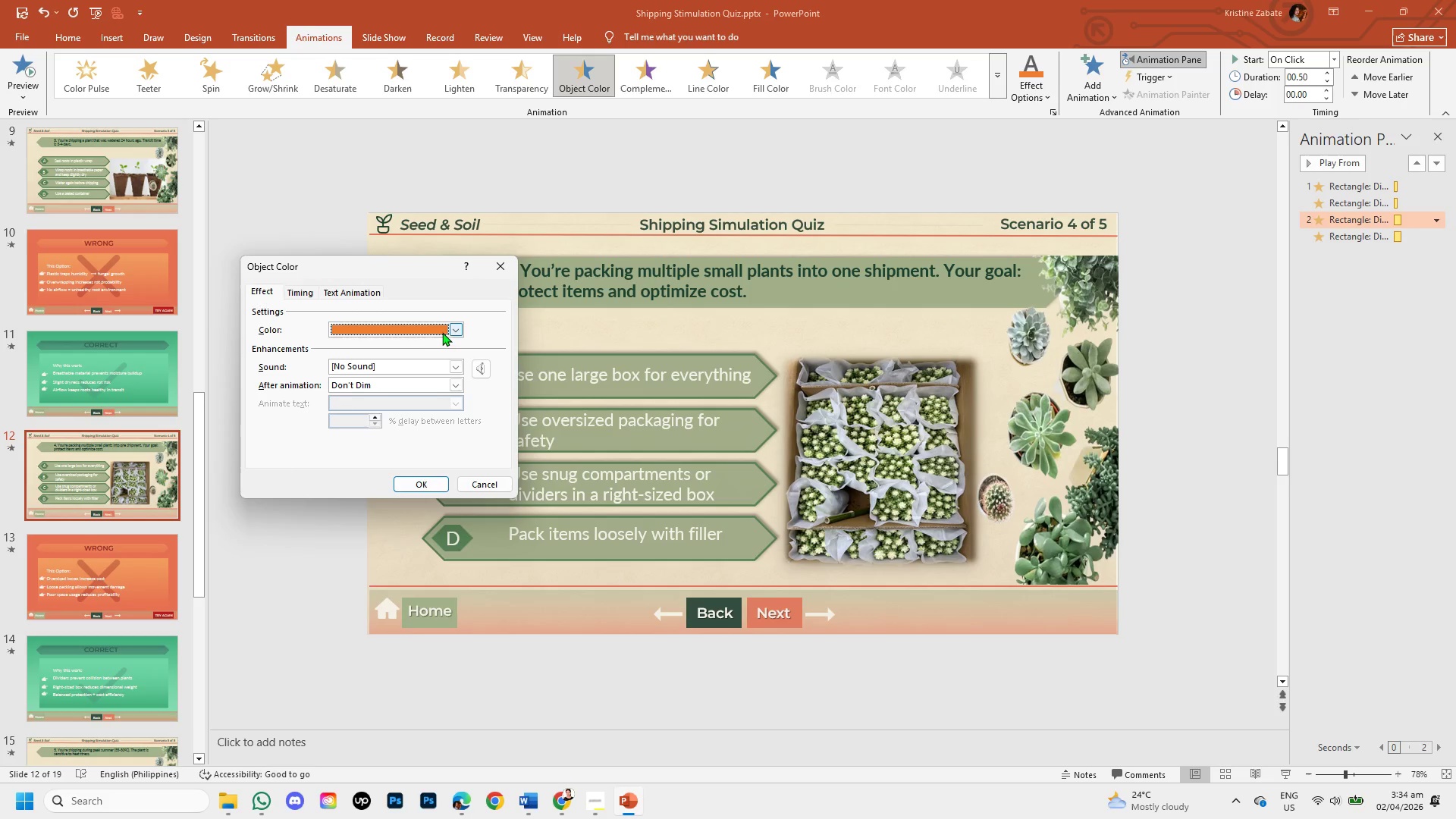 
left_click([452, 334])
 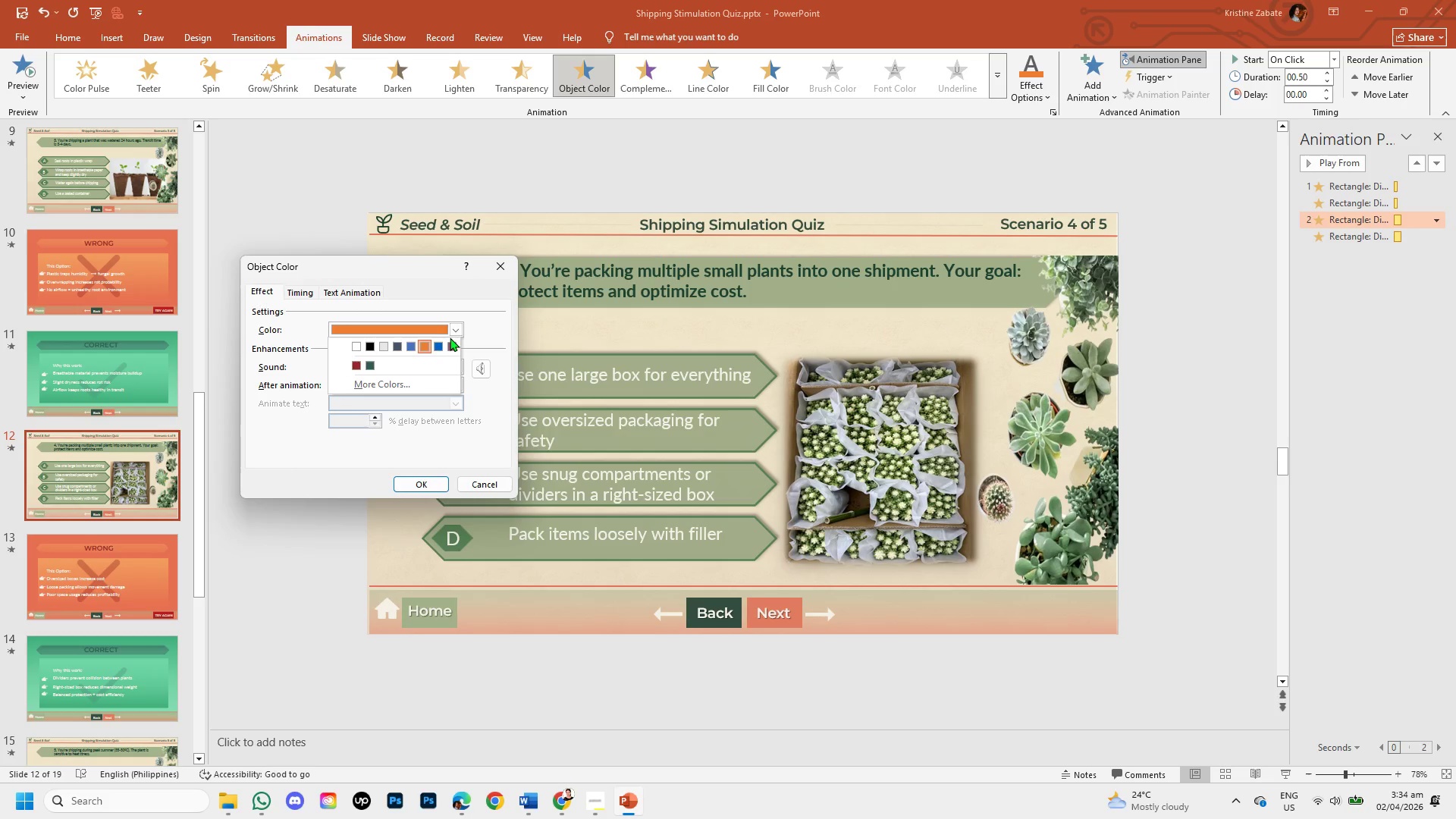 
wait(5.76)
 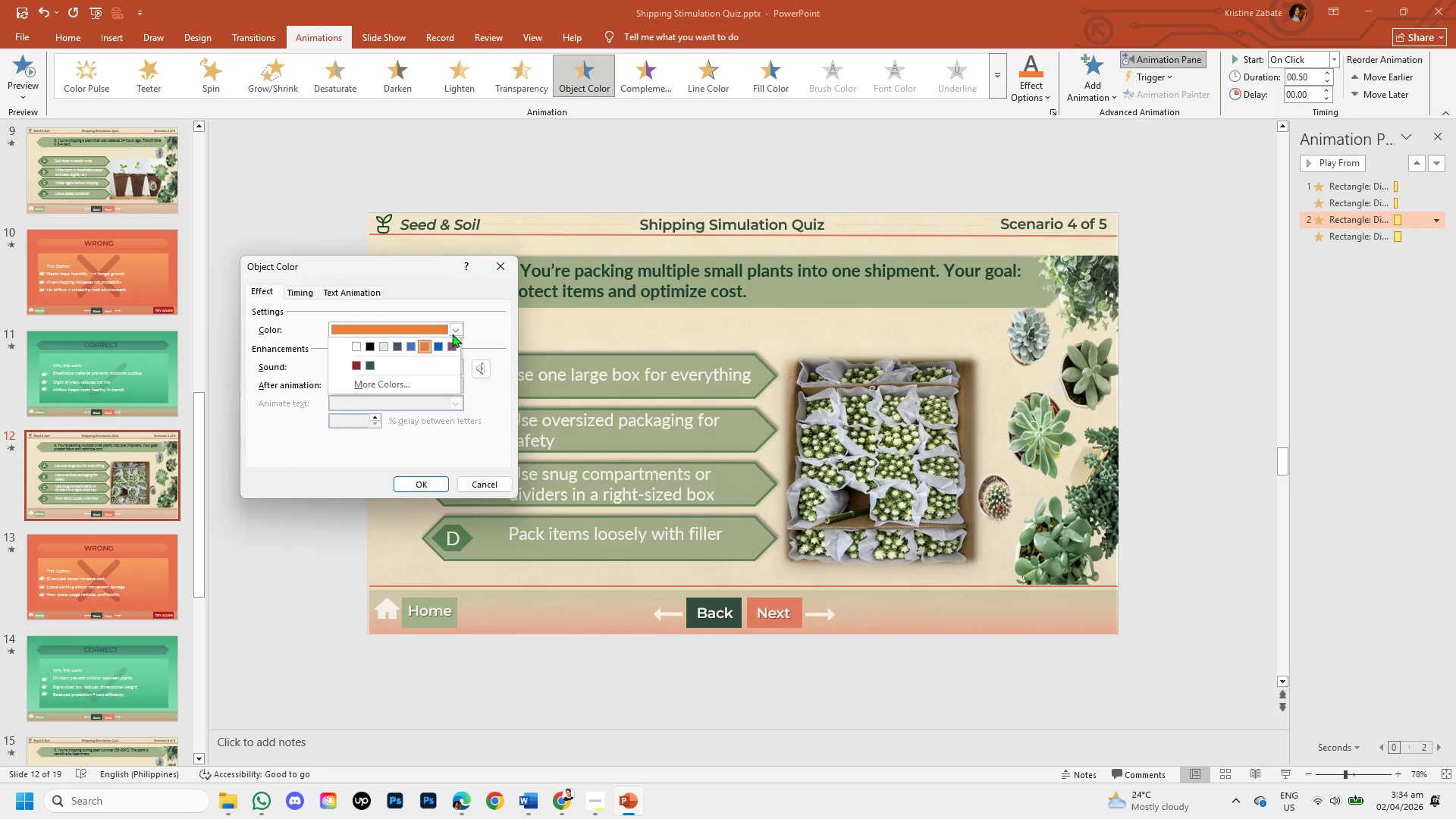 
left_click([353, 366])
 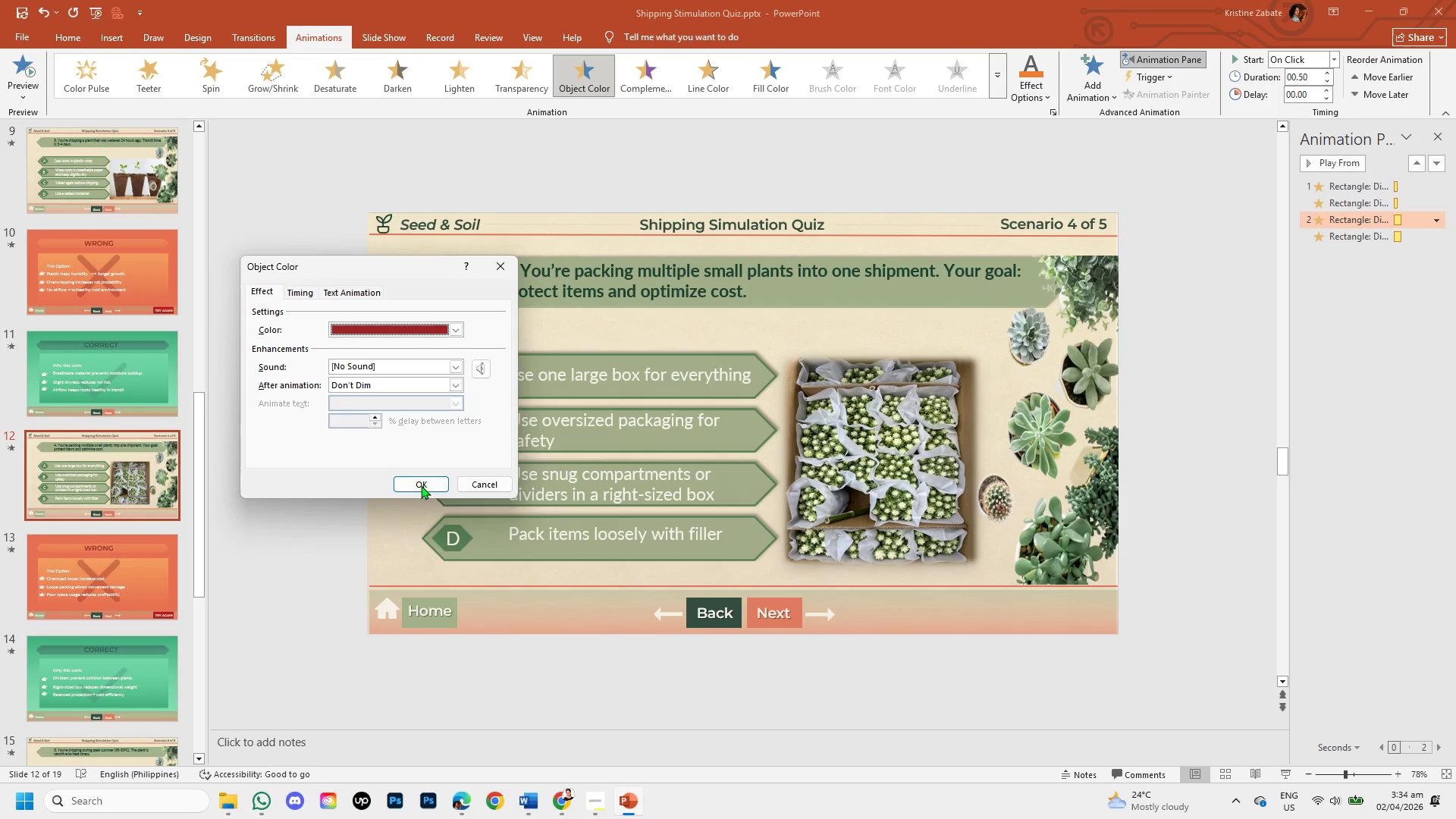 
left_click([421, 485])
 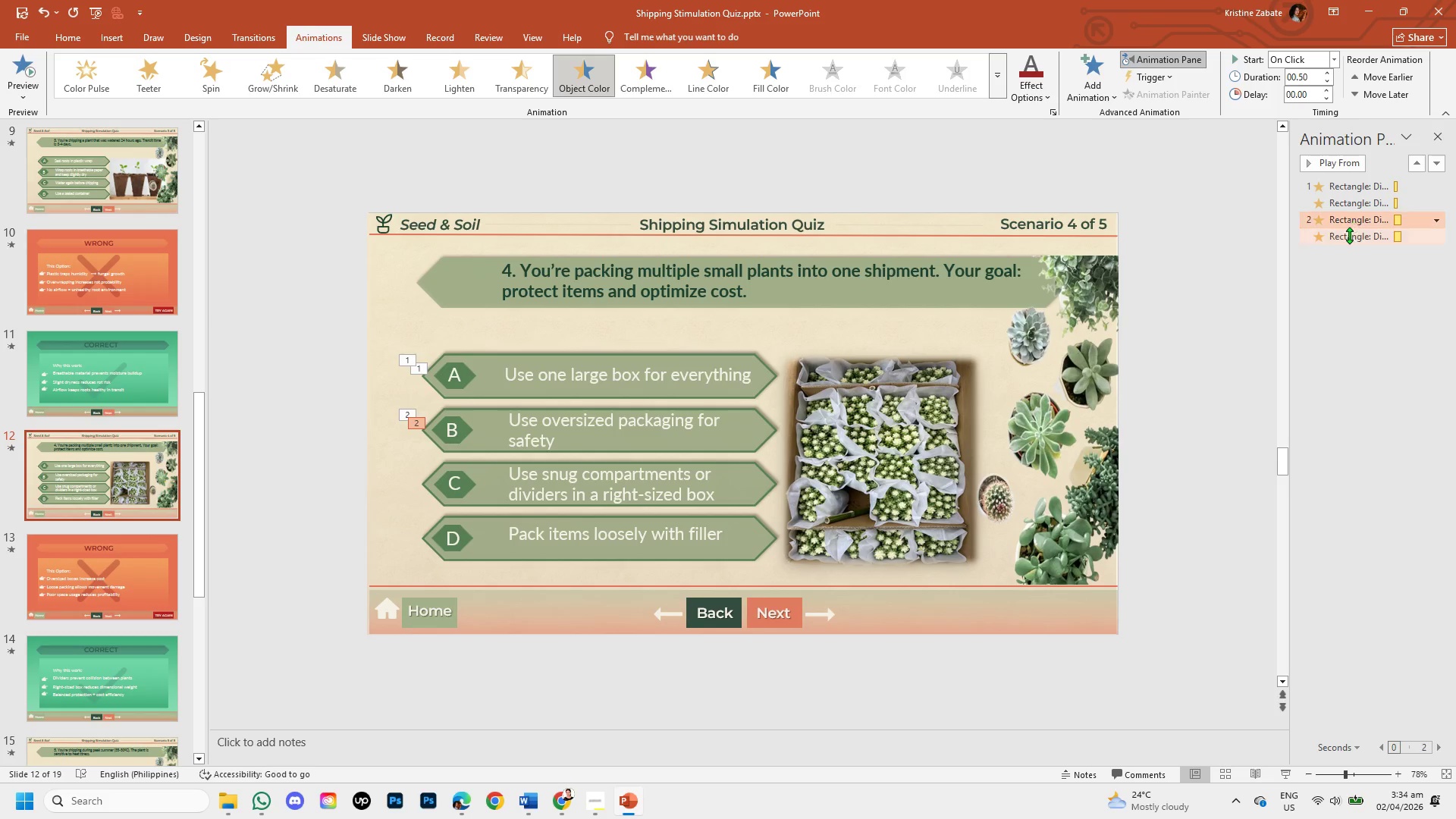 
double_click([1348, 240])
 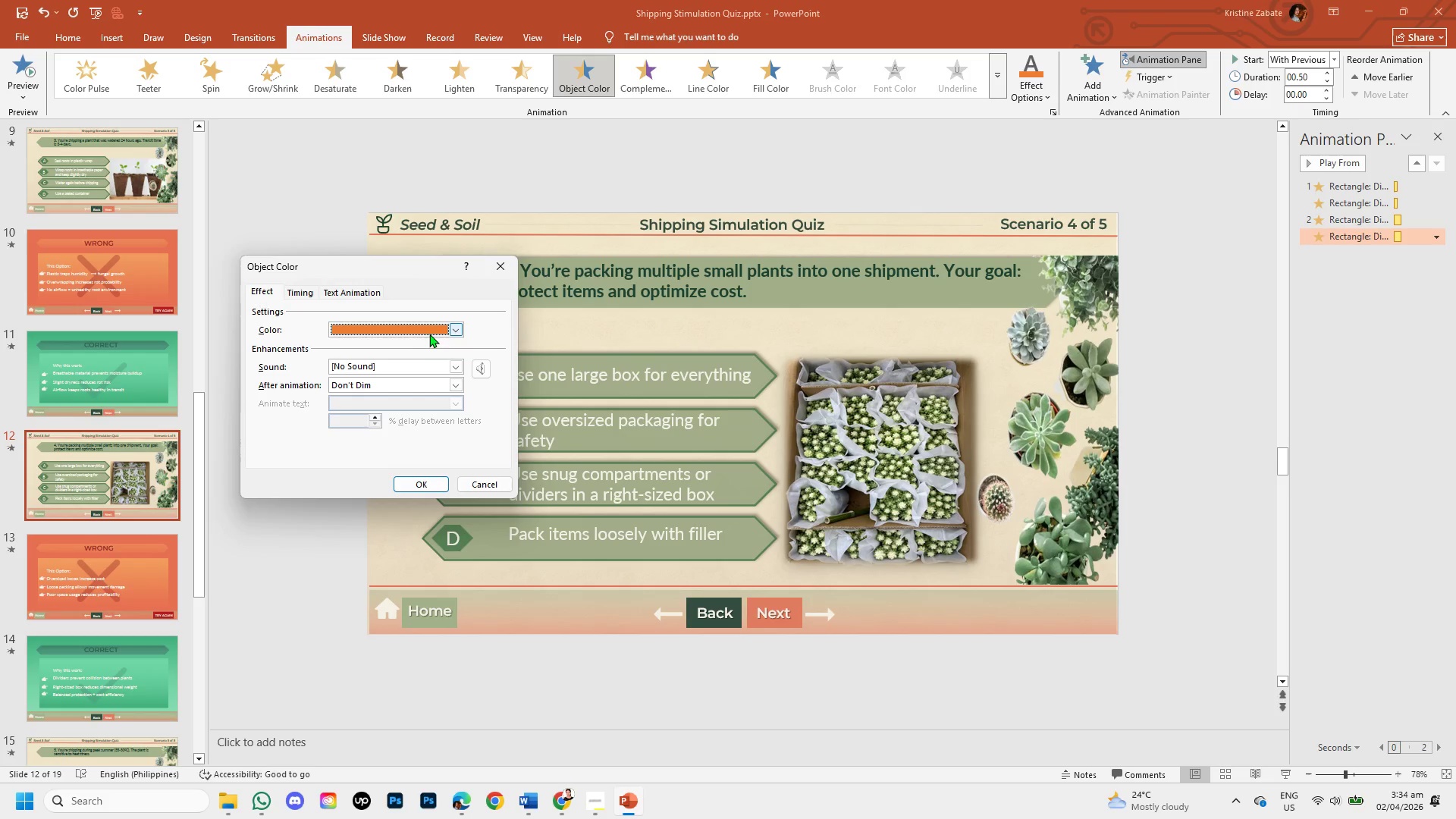 
left_click([431, 328])
 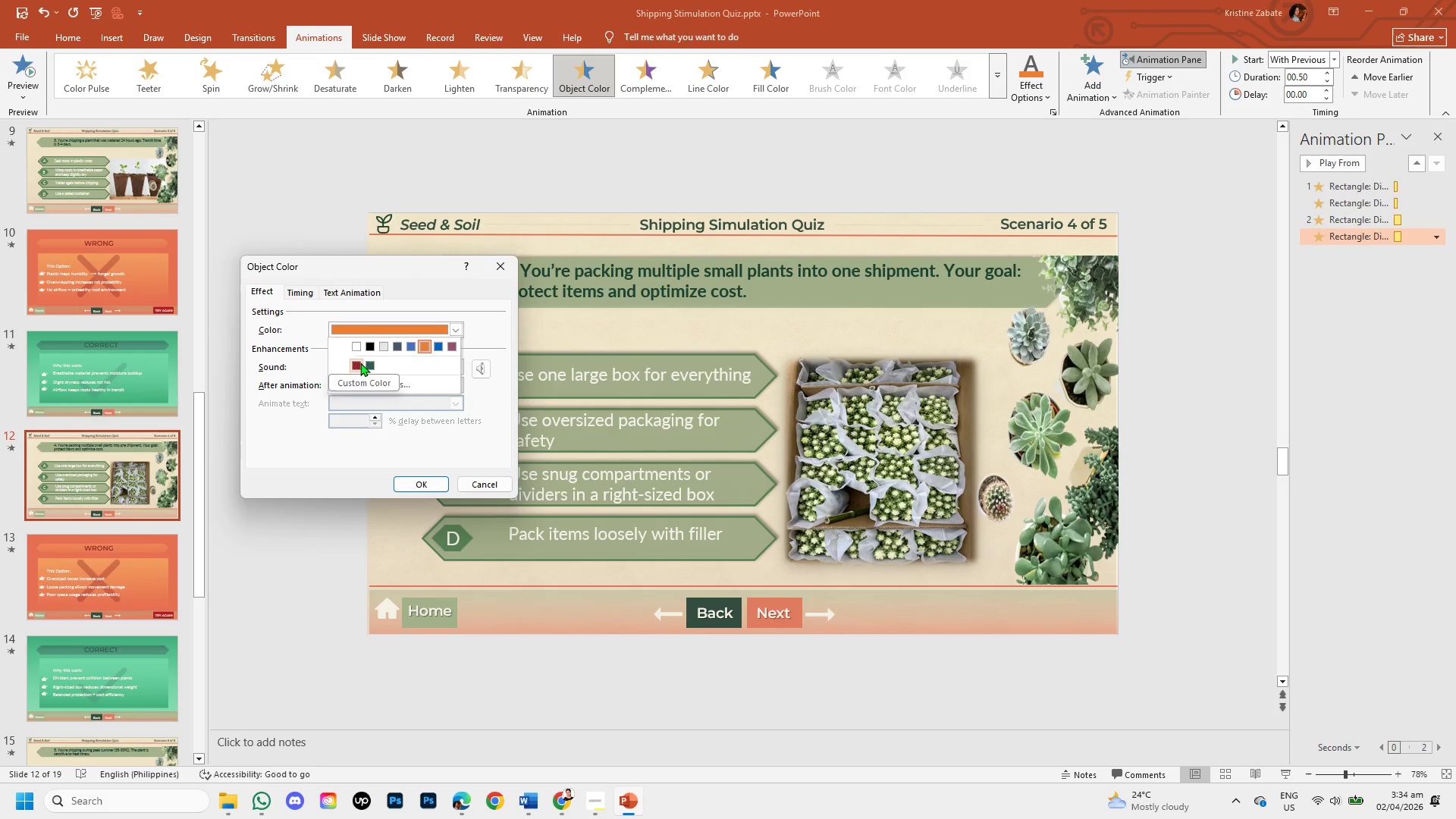 
left_click([360, 362])
 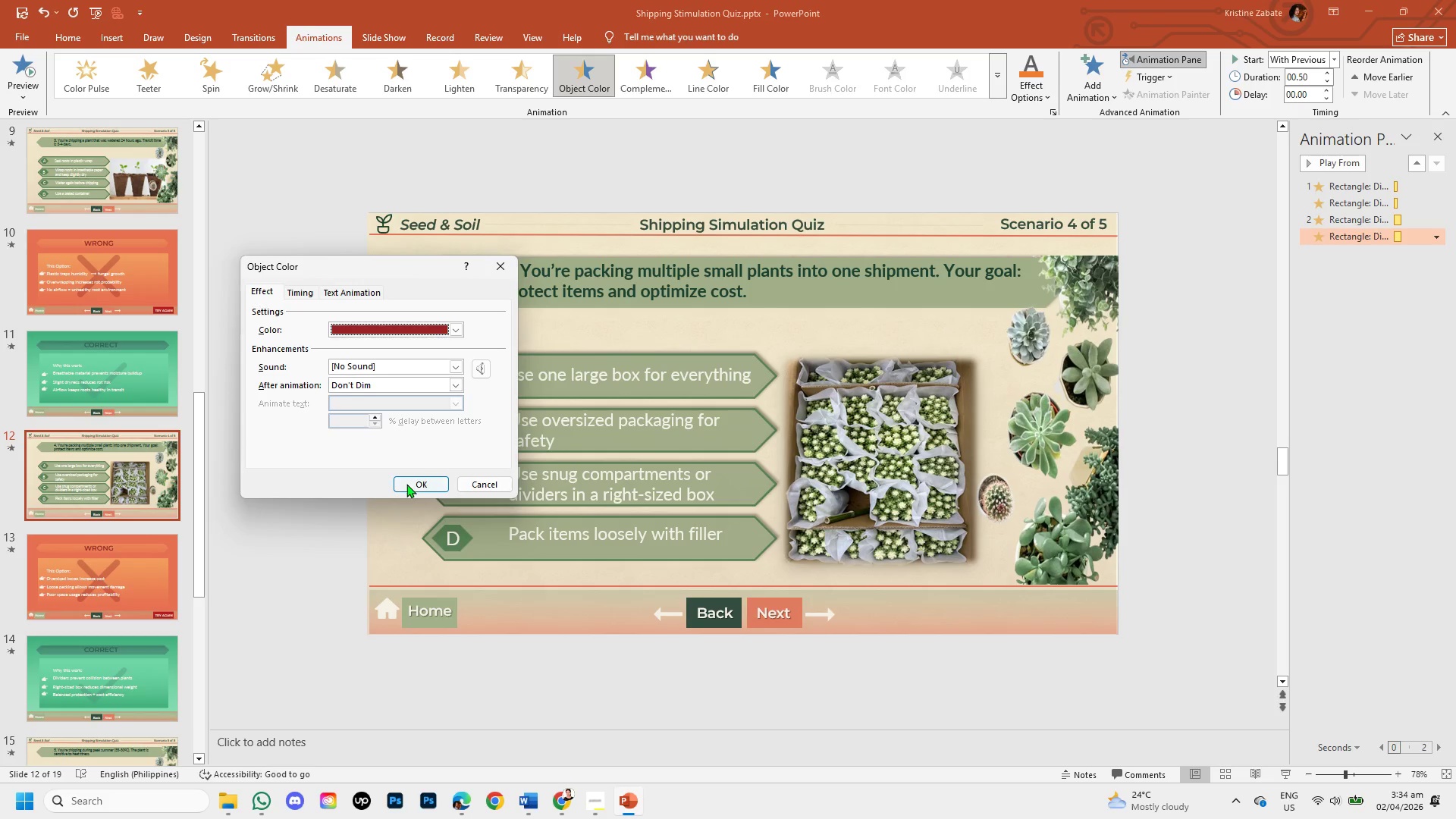 
left_click([407, 483])
 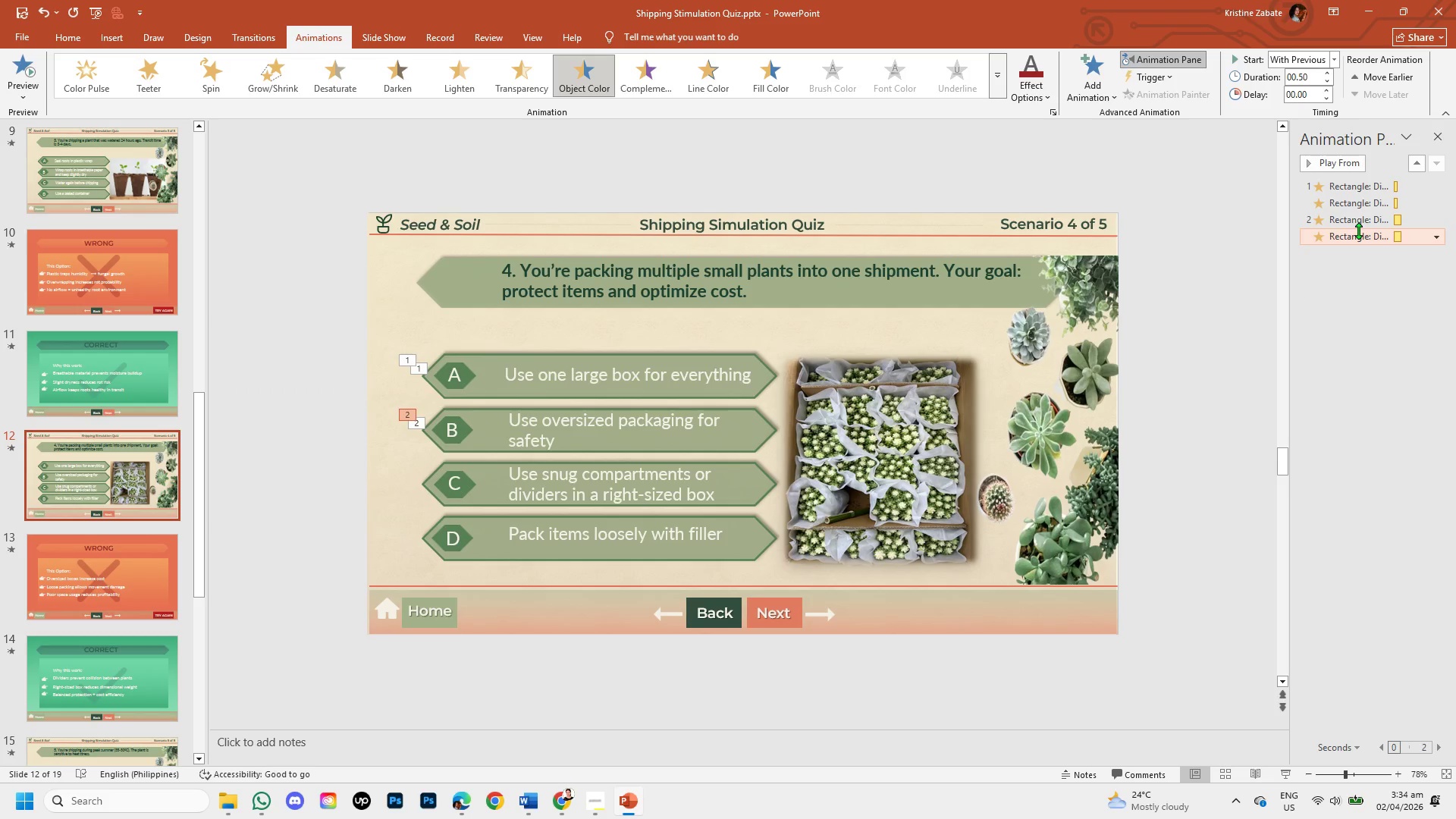 
left_click([1359, 225])
 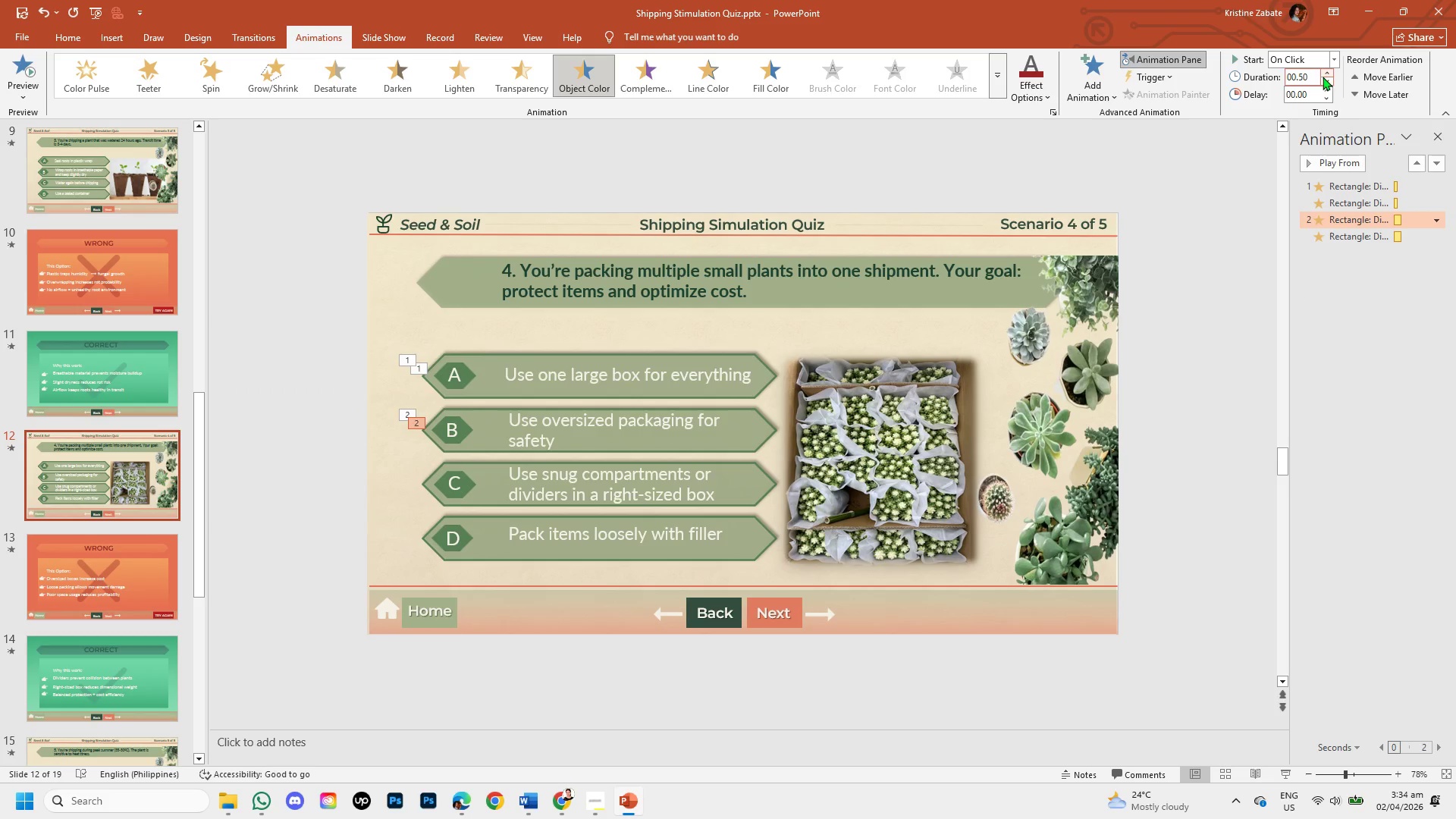 
left_click([1324, 79])
 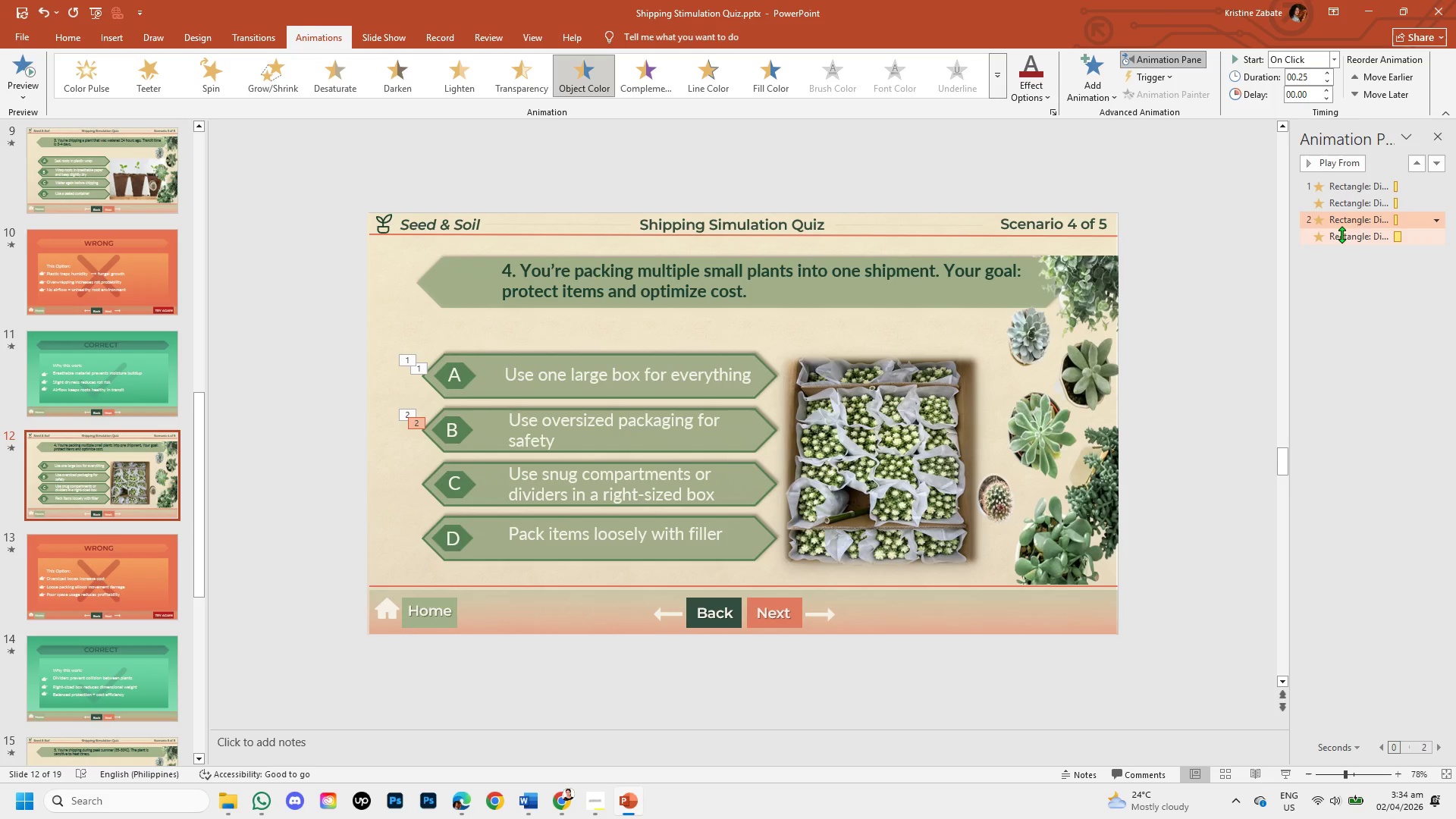 
left_click([1341, 234])
 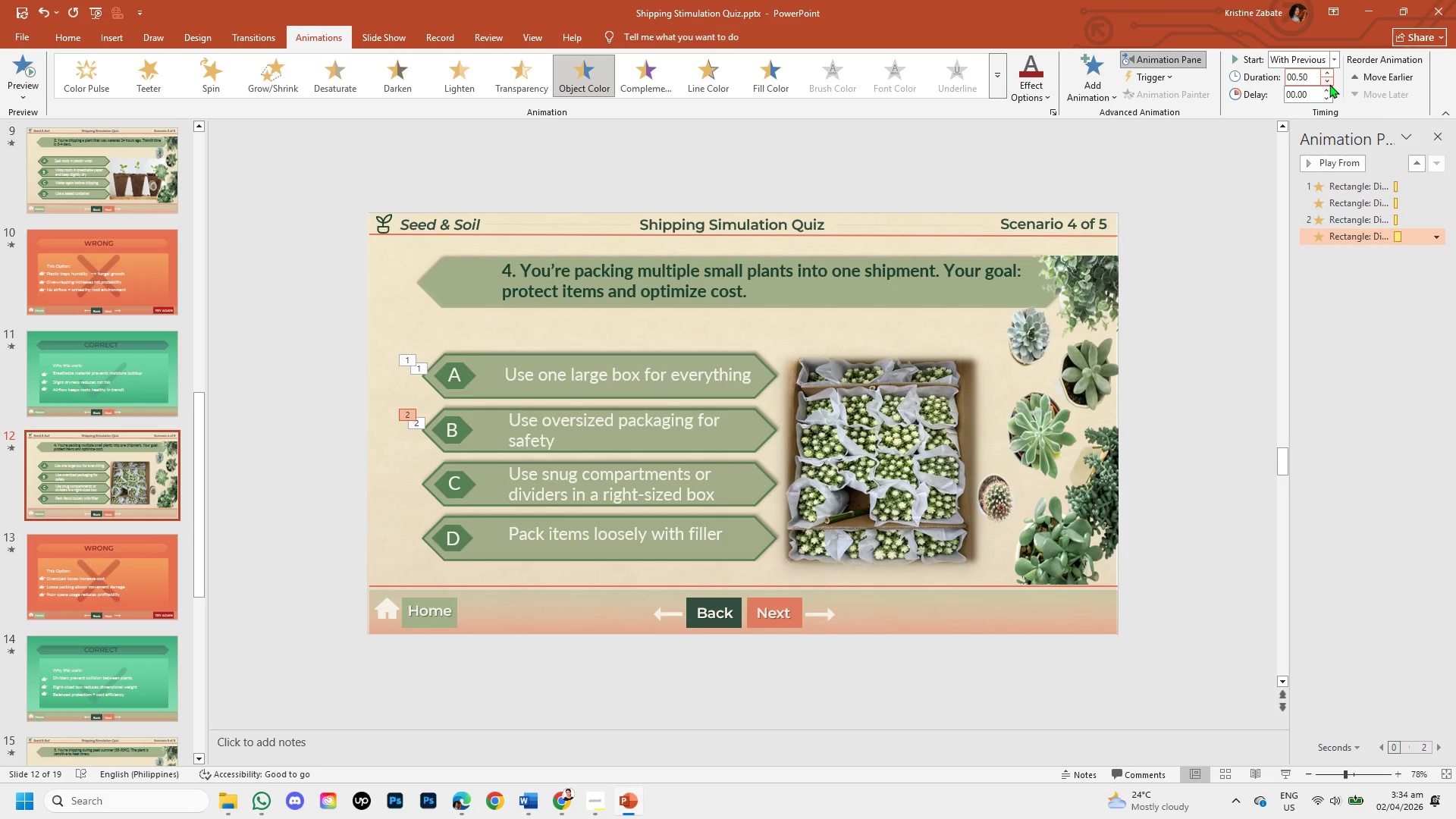 
left_click([1329, 84])
 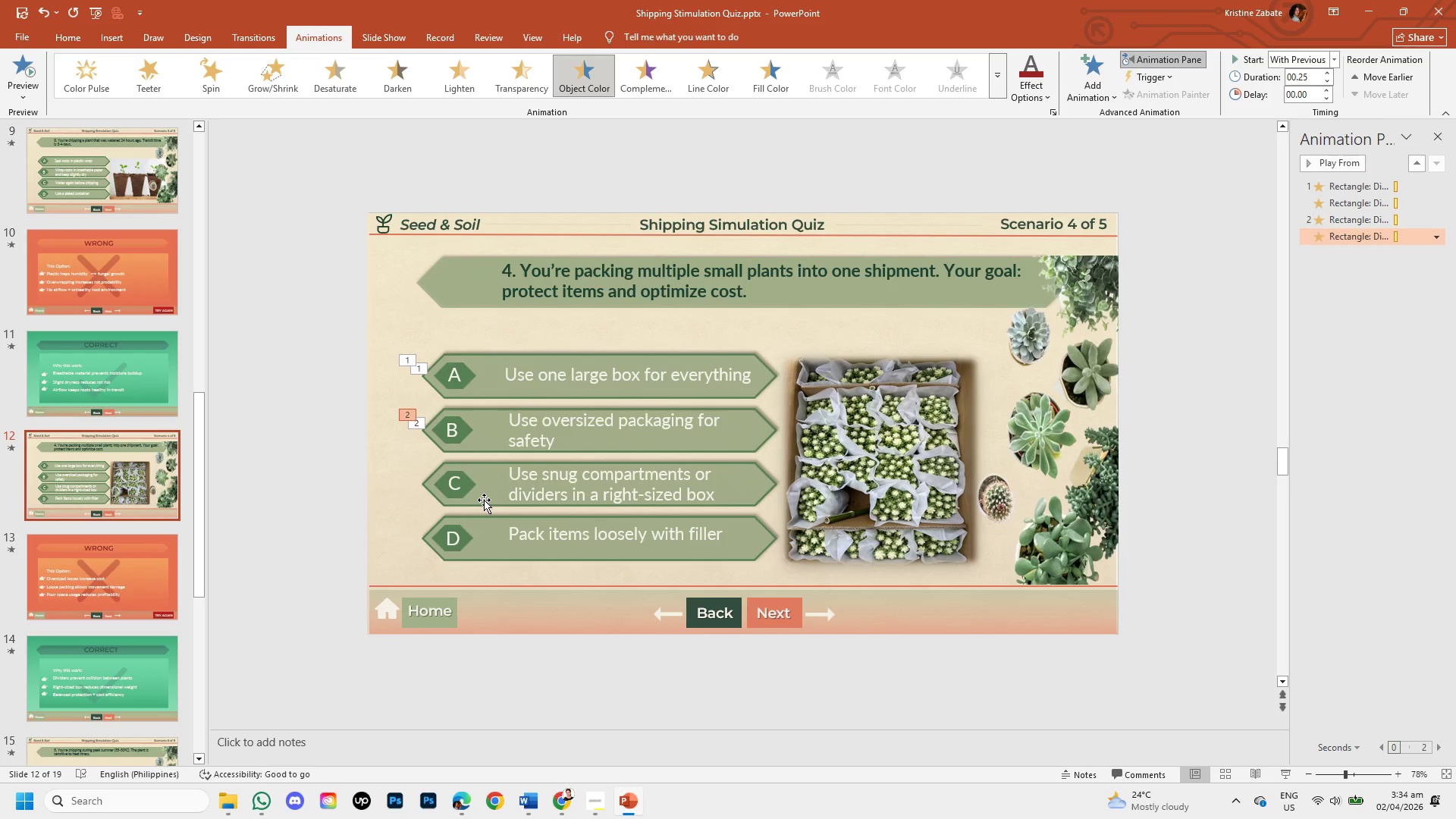 
left_click([482, 505])
 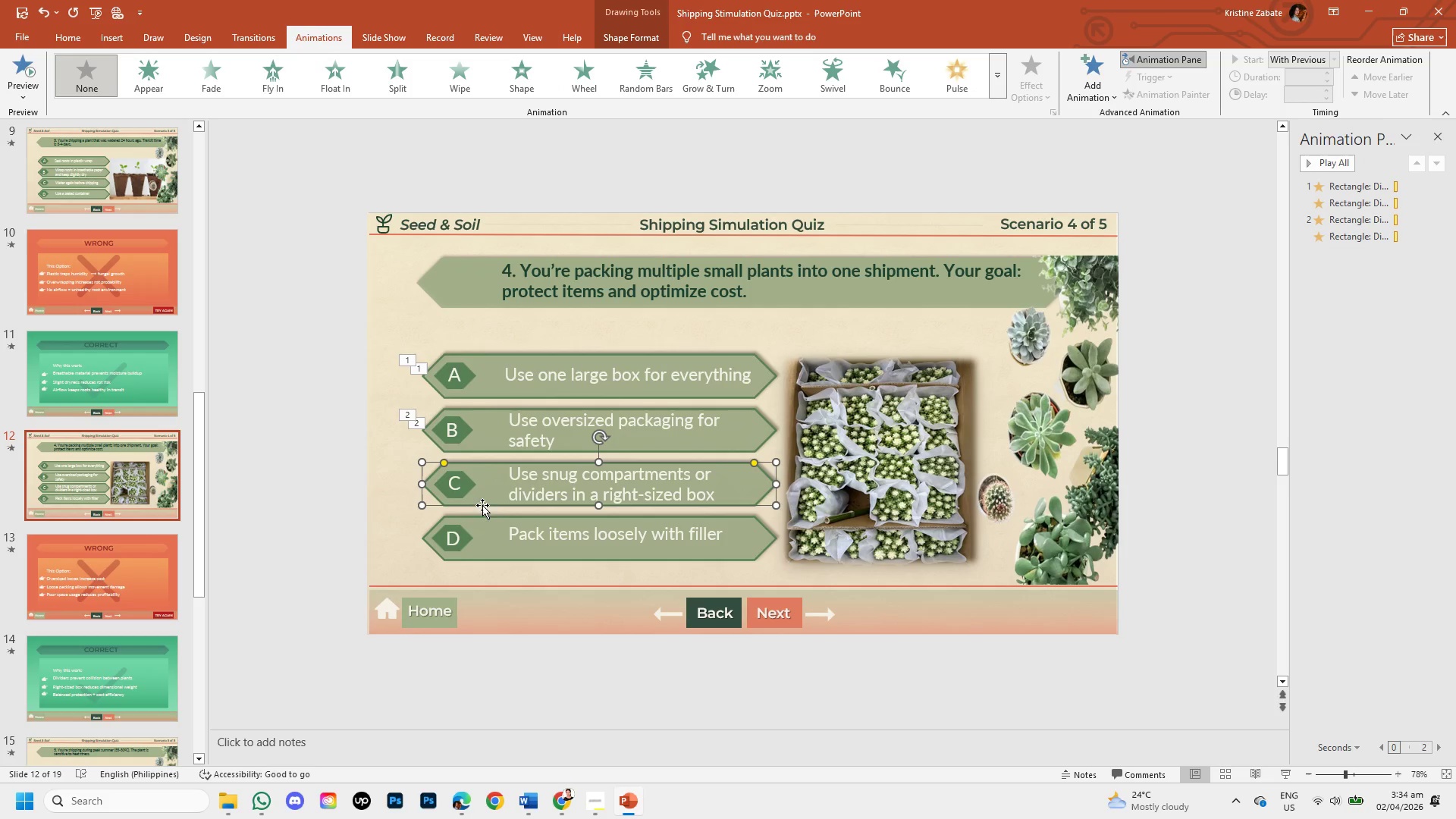 
hold_key(key=ShiftLeft, duration=1.5)
 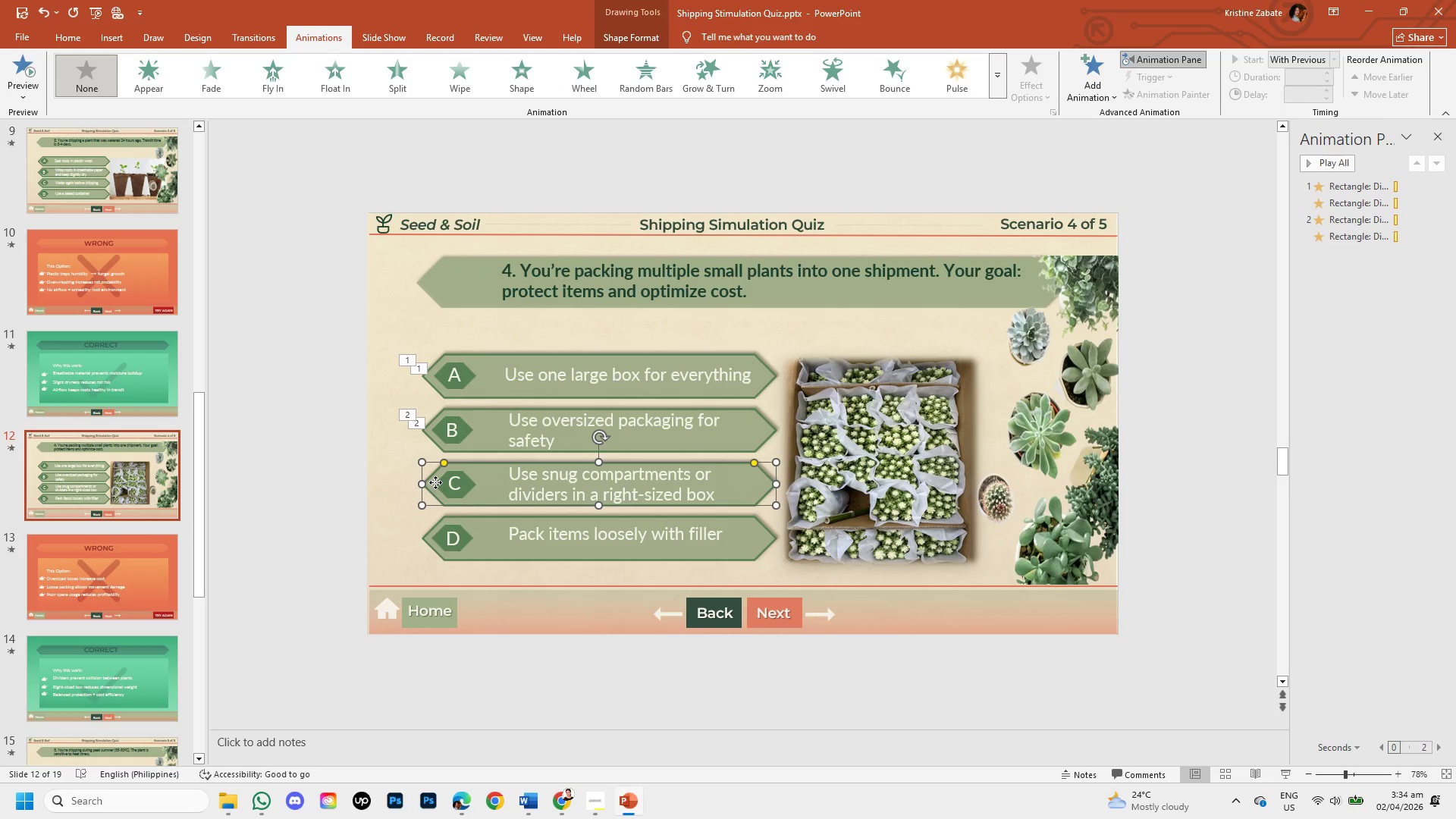 
hold_key(key=ShiftLeft, duration=1.17)
left_click([435, 482])
 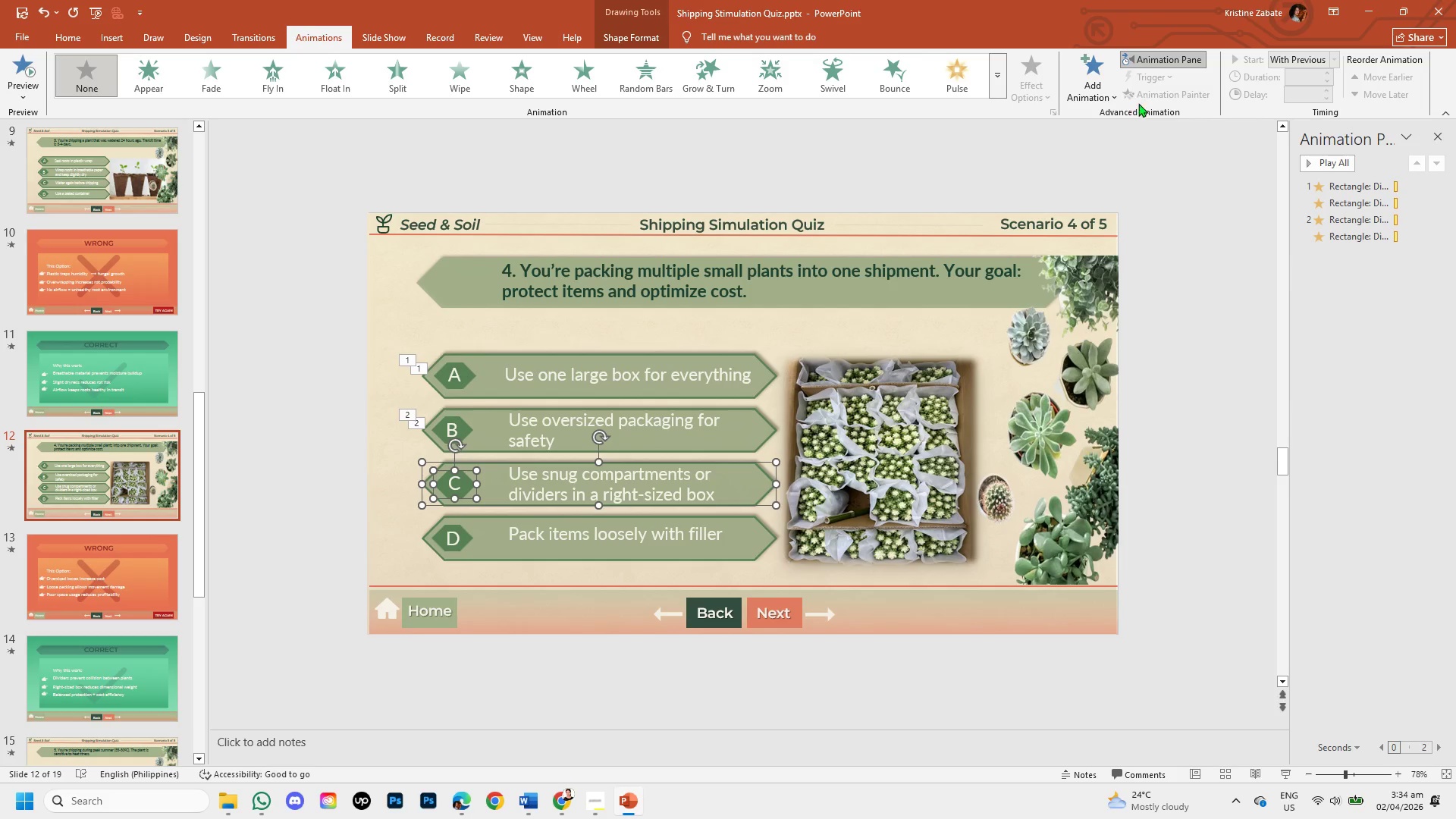 
left_click([1097, 91])
 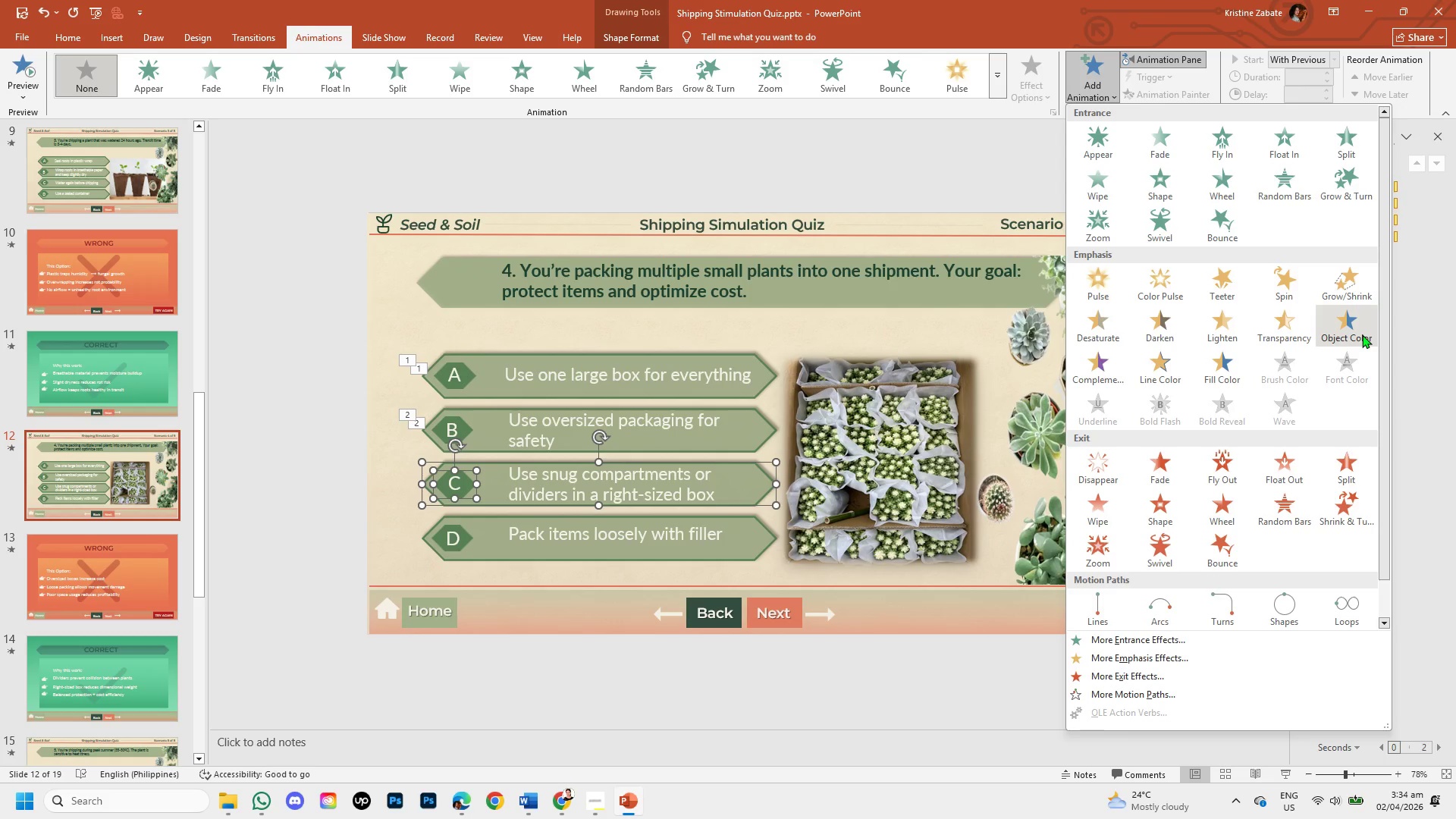 
left_click([1362, 334])
 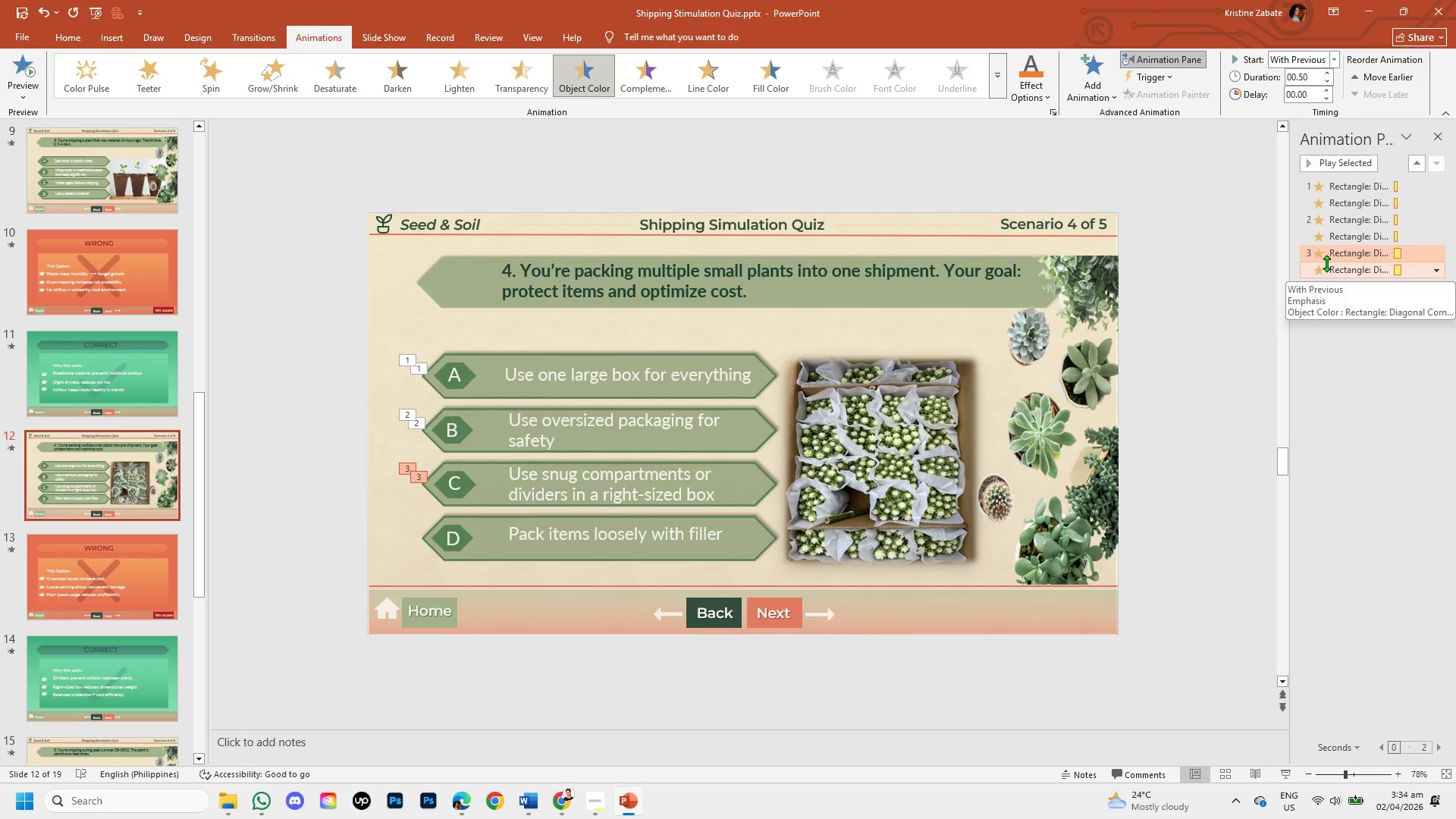 
double_click([1337, 256])
 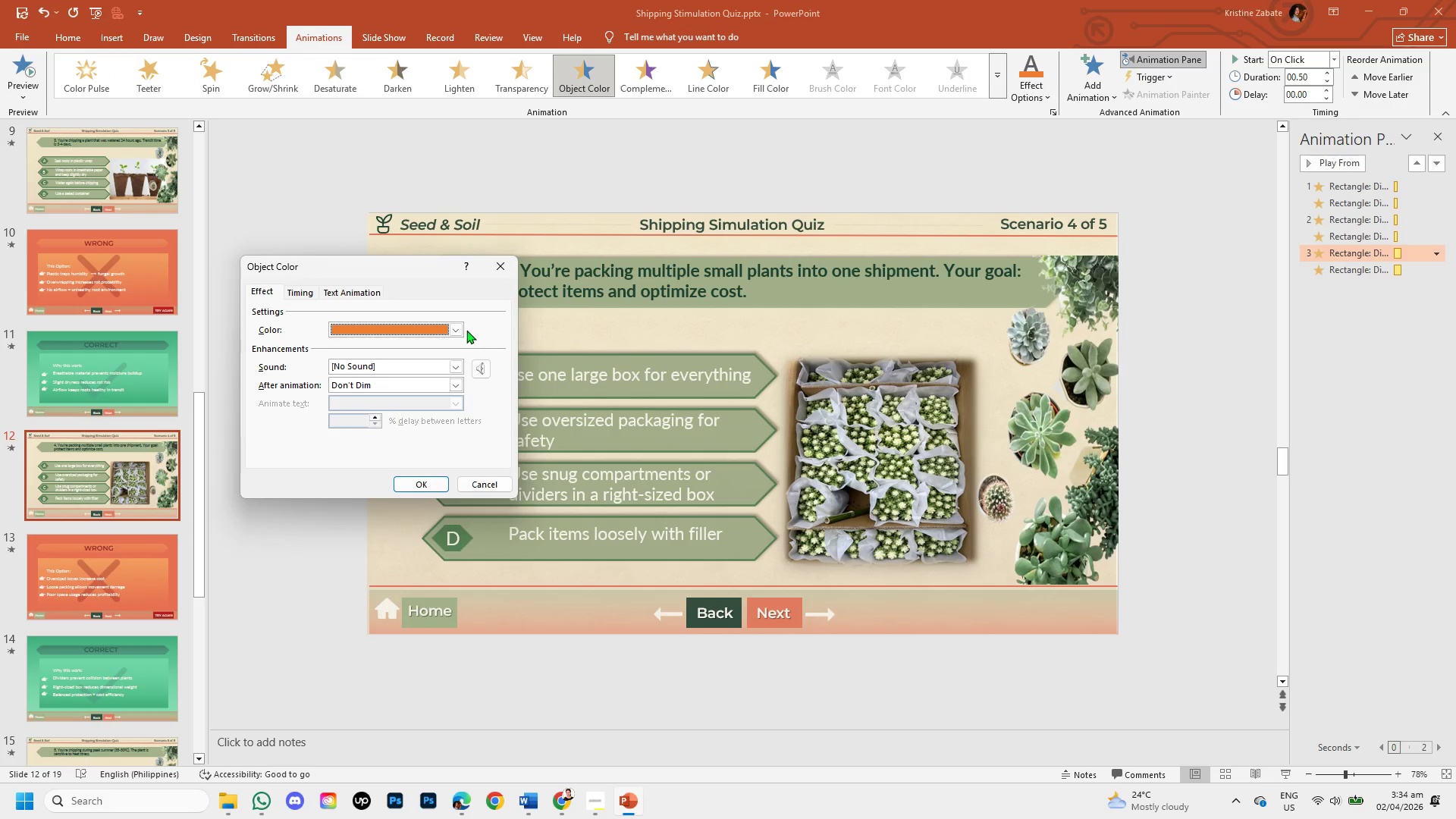 
left_click([460, 328])
 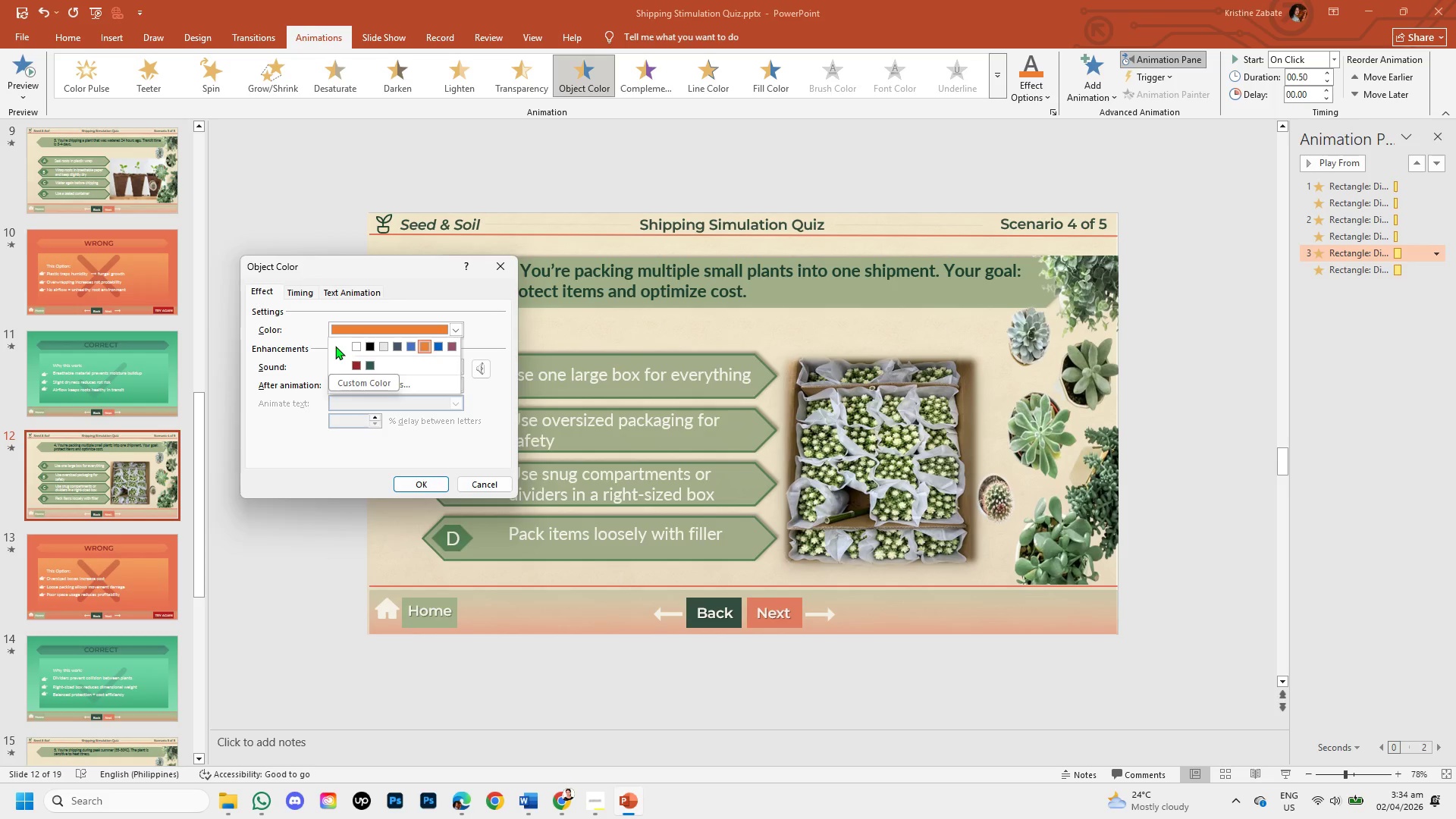 
left_click([336, 340])
 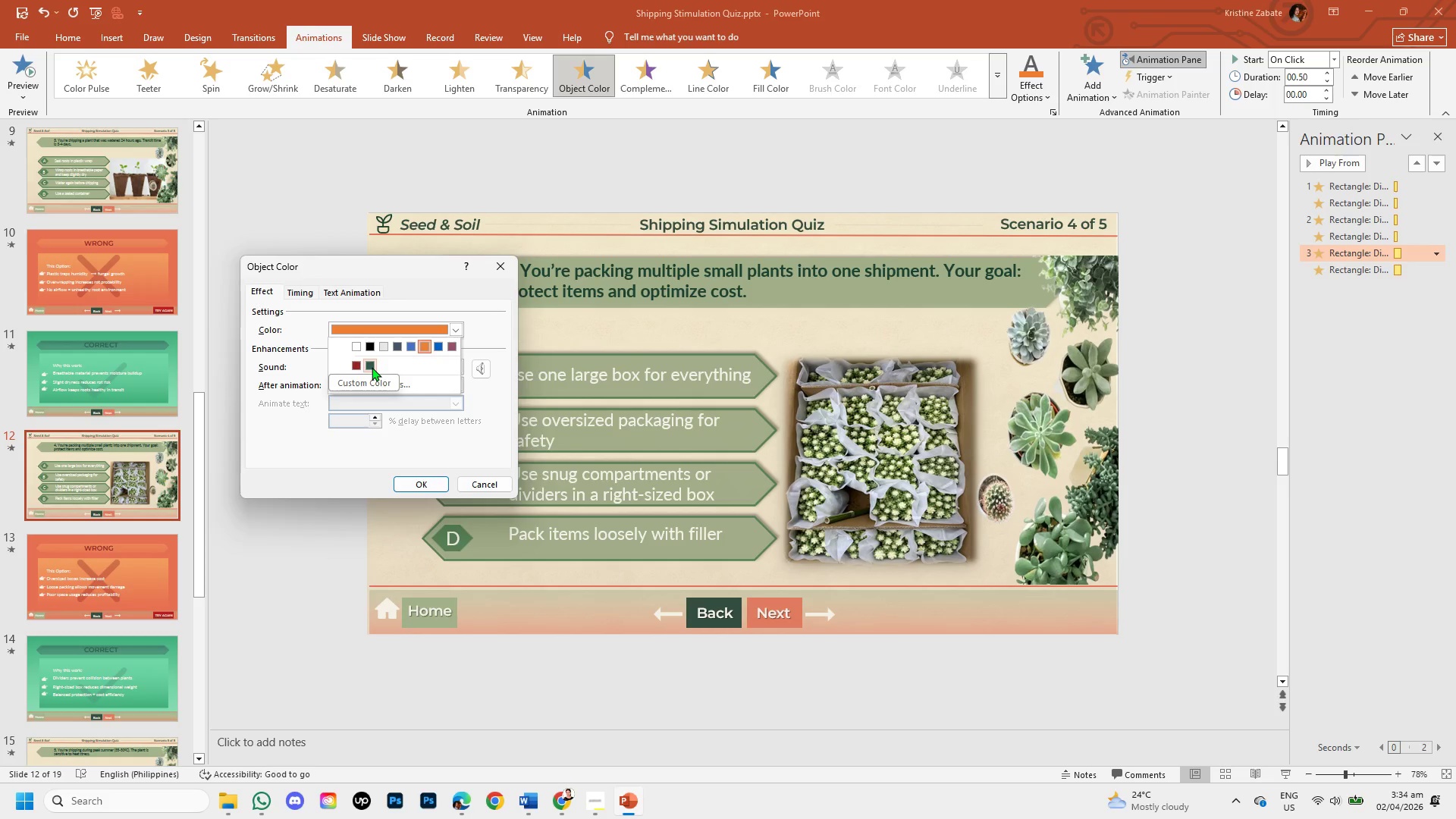 
left_click([372, 367])
 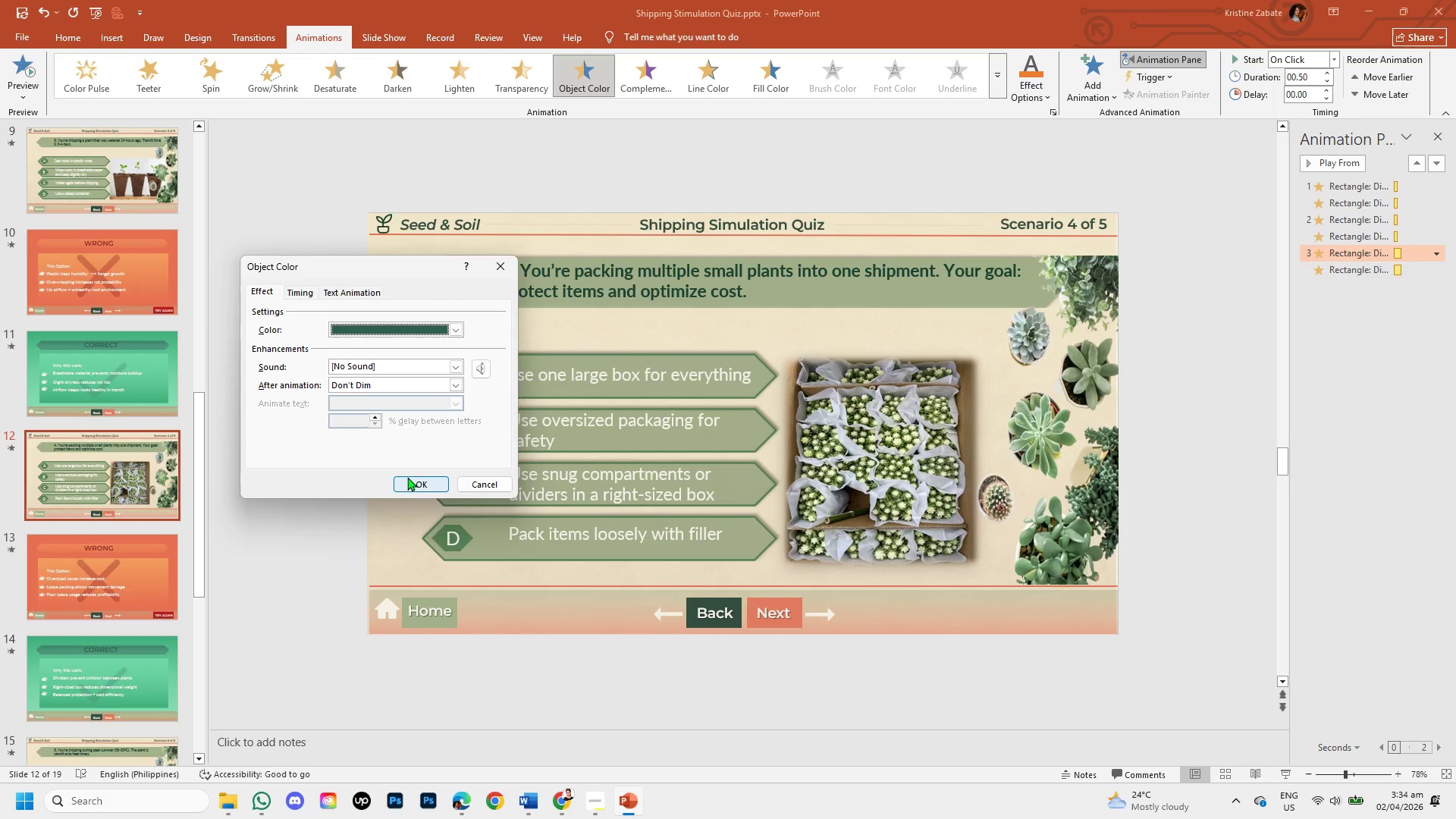 
left_click([407, 477])
 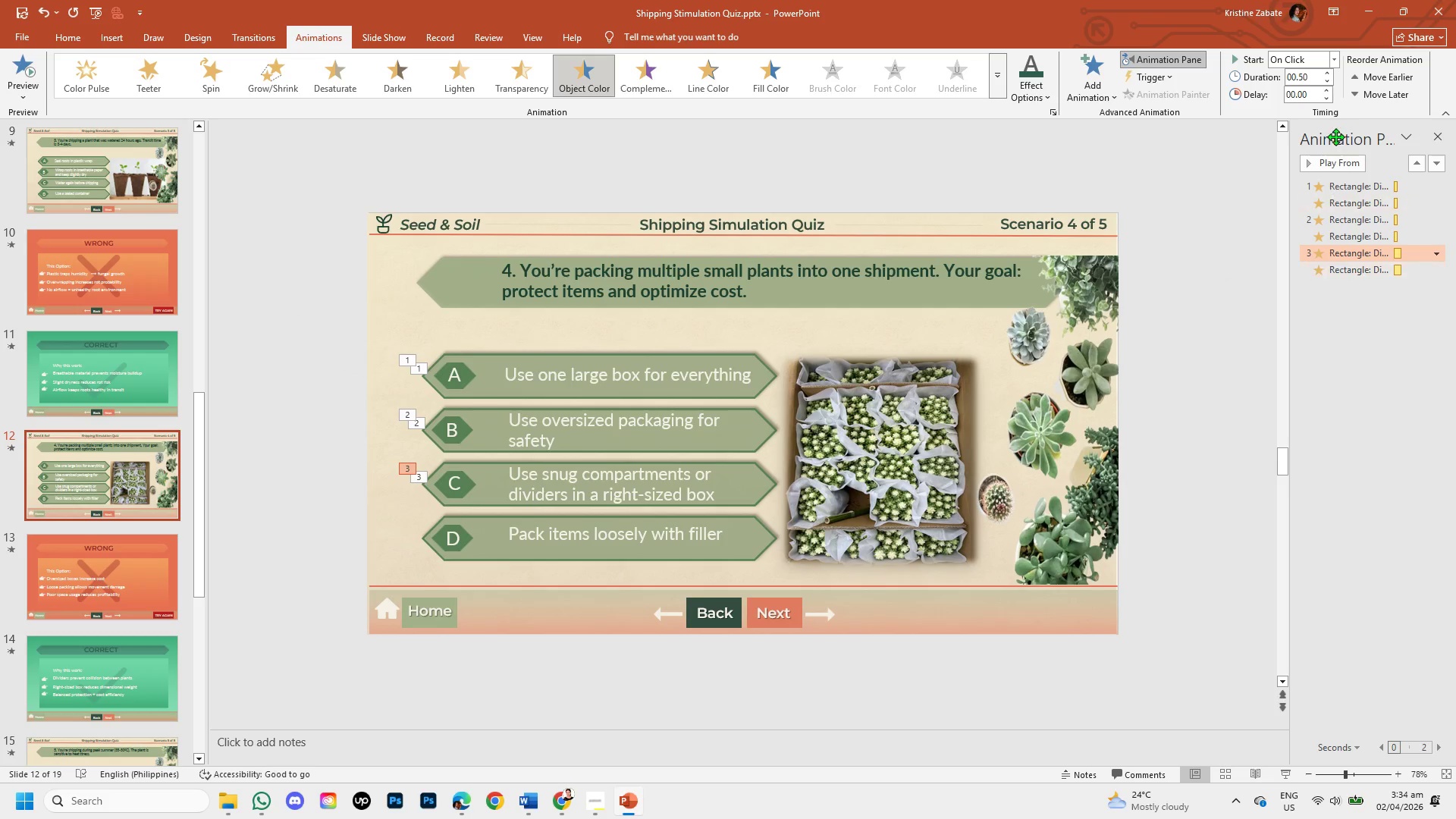 
left_click([1326, 81])
 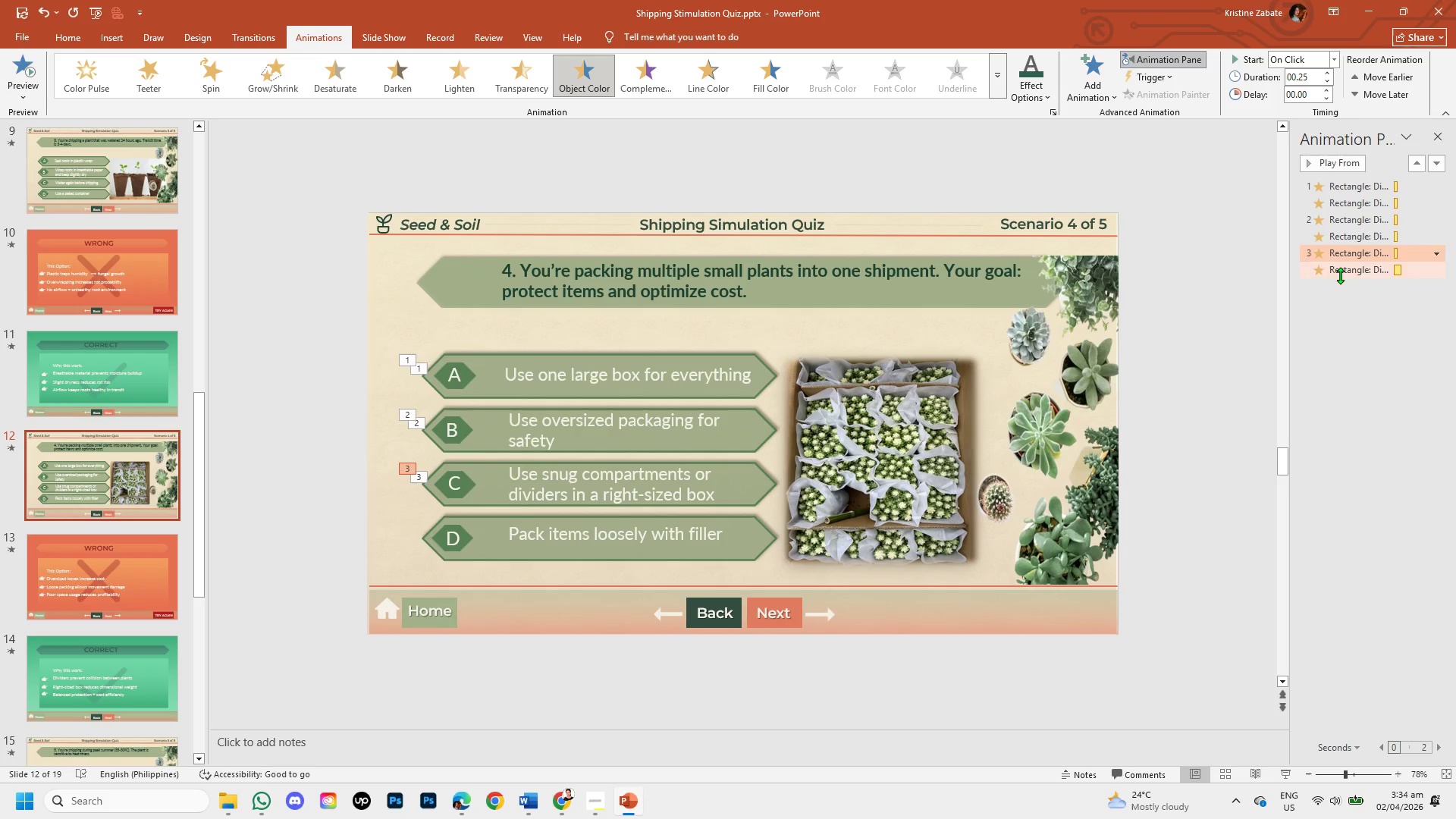 
left_click([1340, 275])
 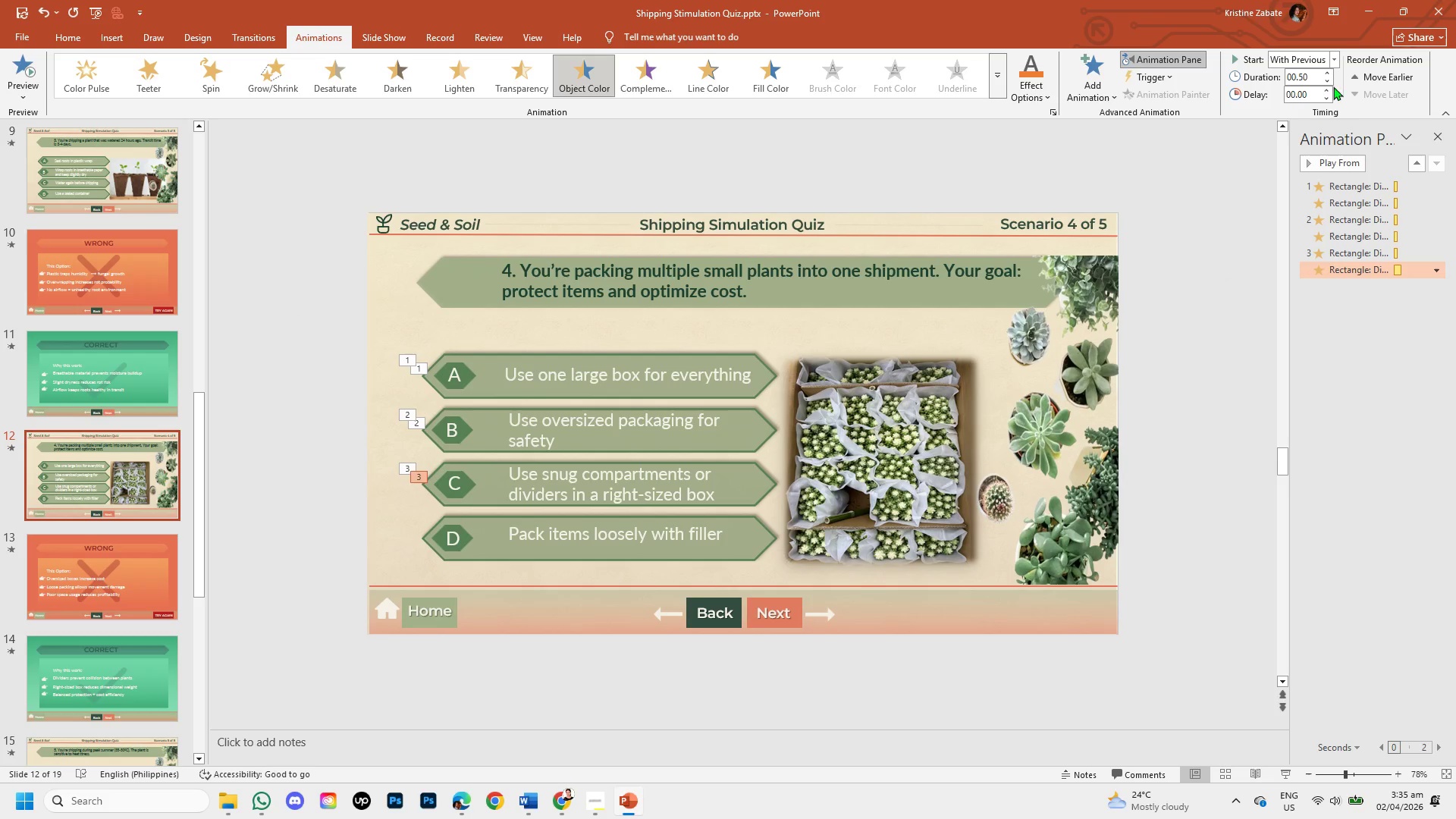 
left_click([1327, 82])
 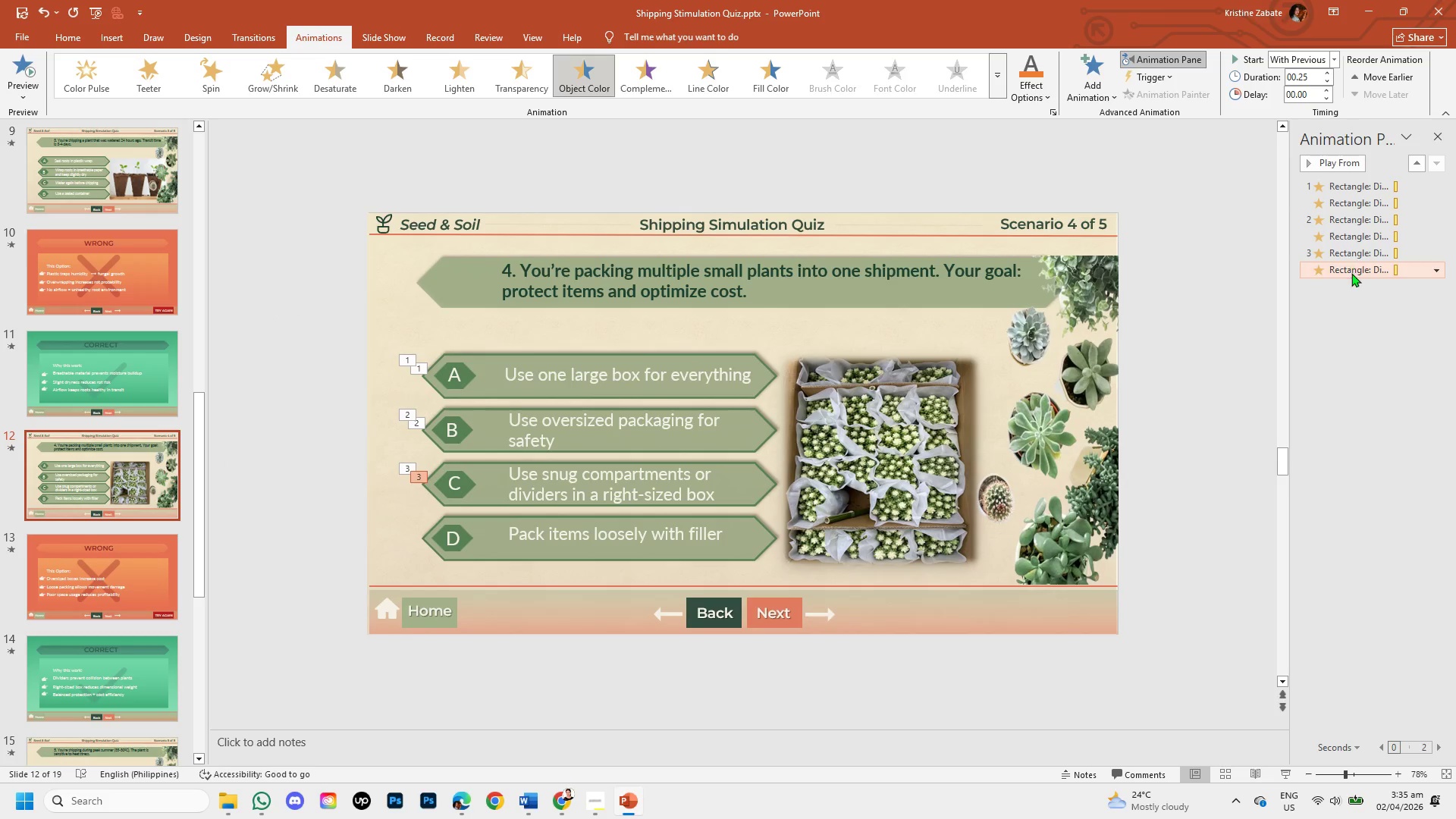 
double_click([1351, 273])
 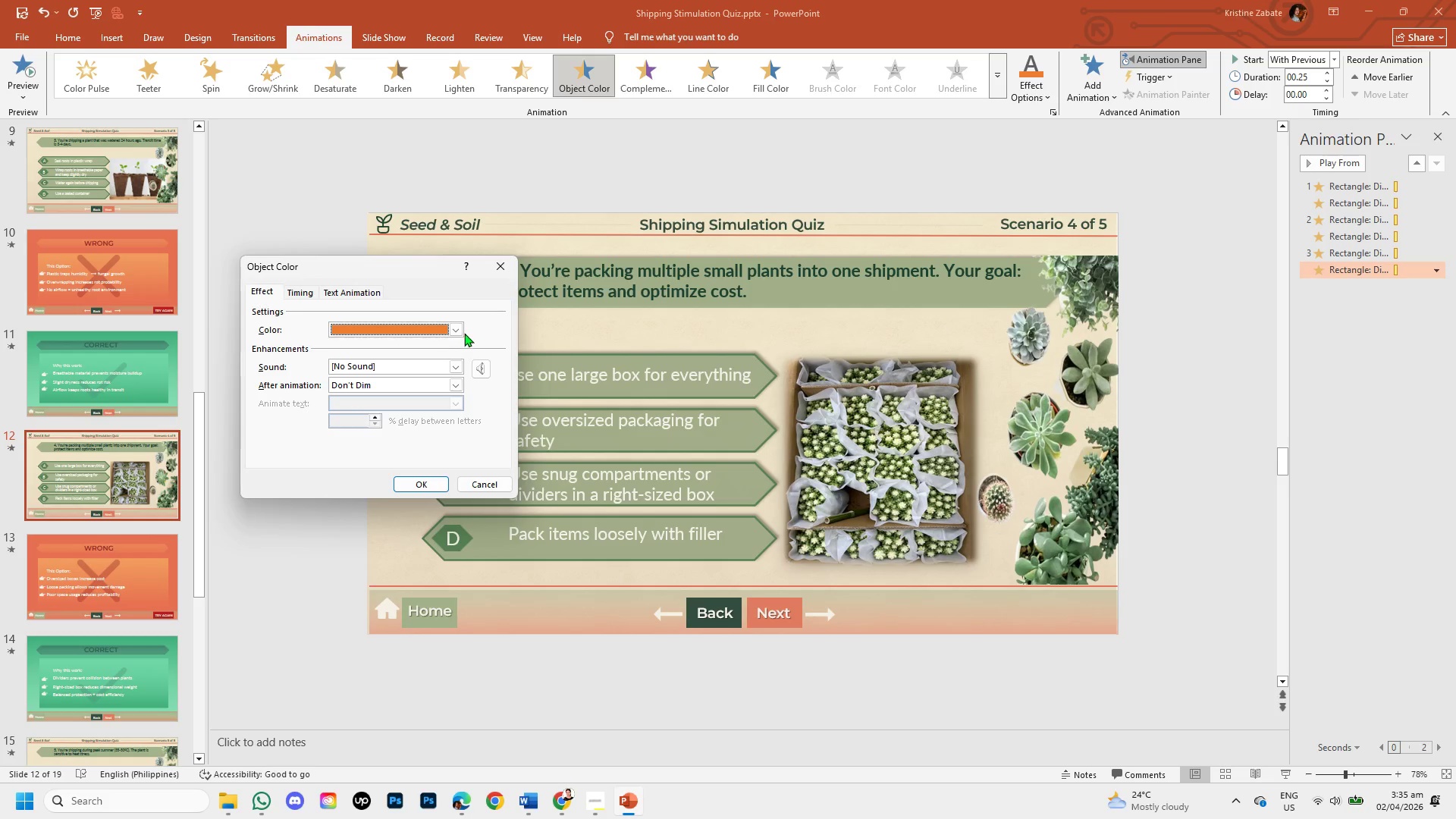 
left_click([460, 327])
 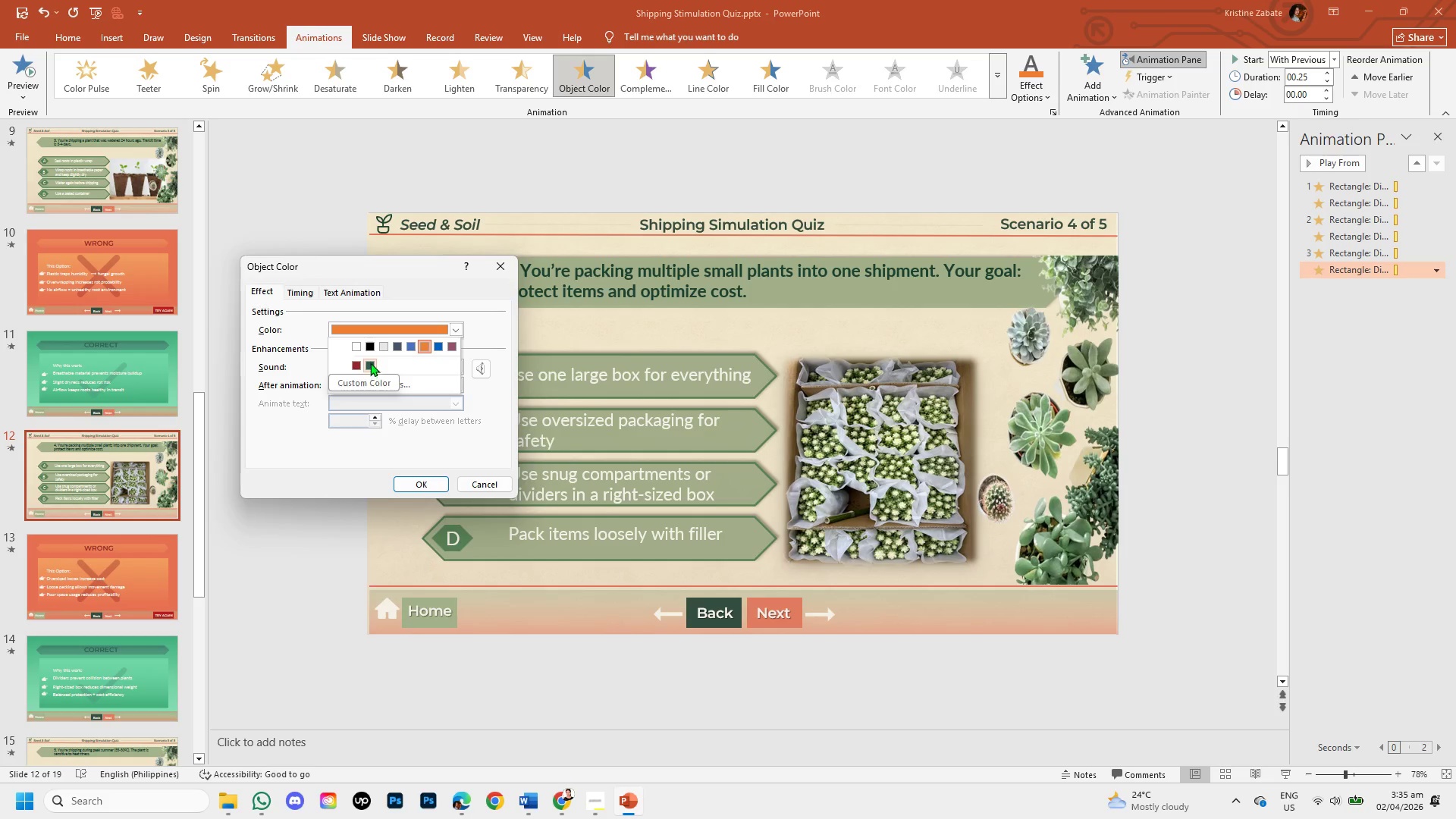 
left_click([370, 362])
 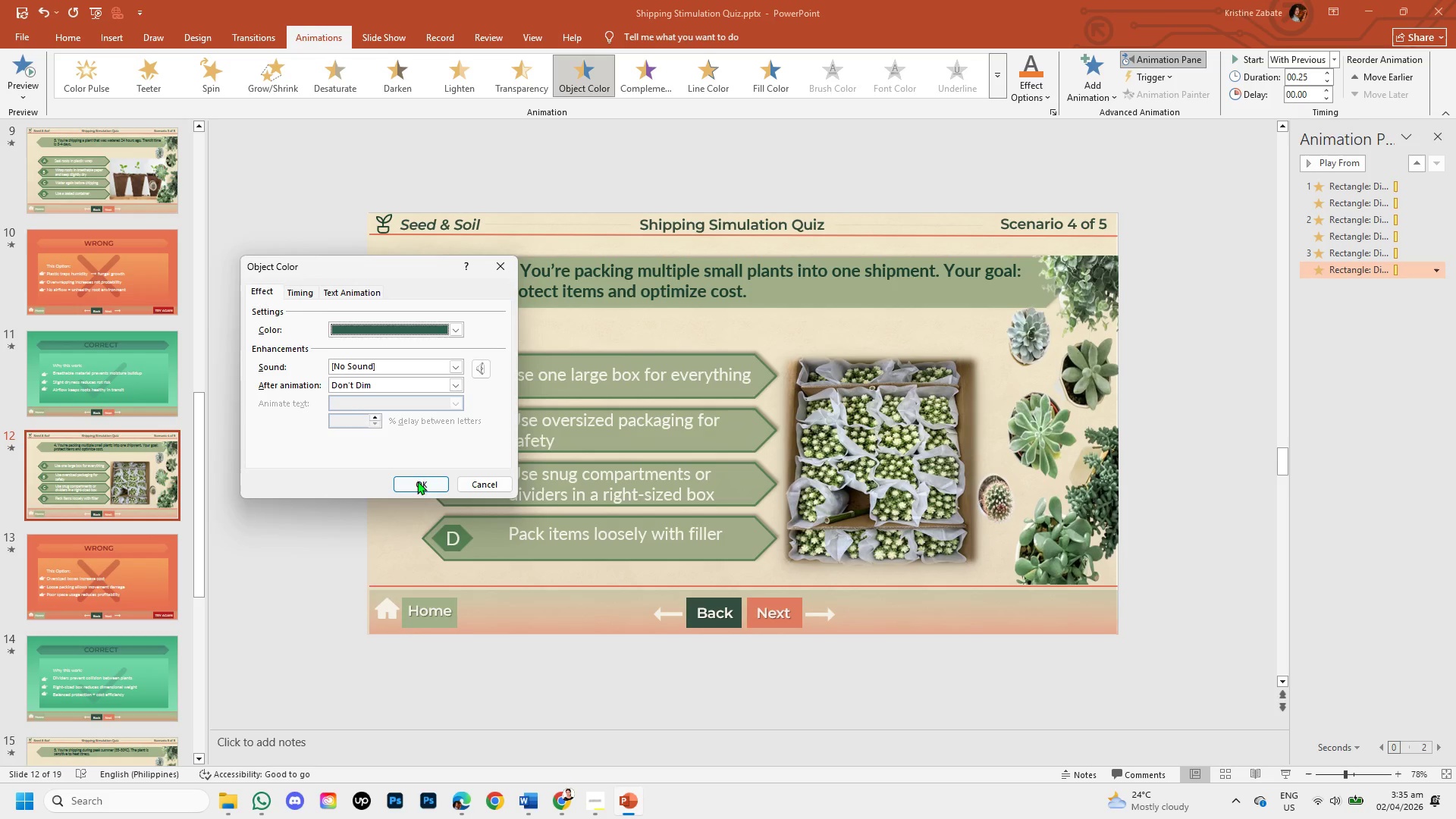 
left_click([418, 480])
 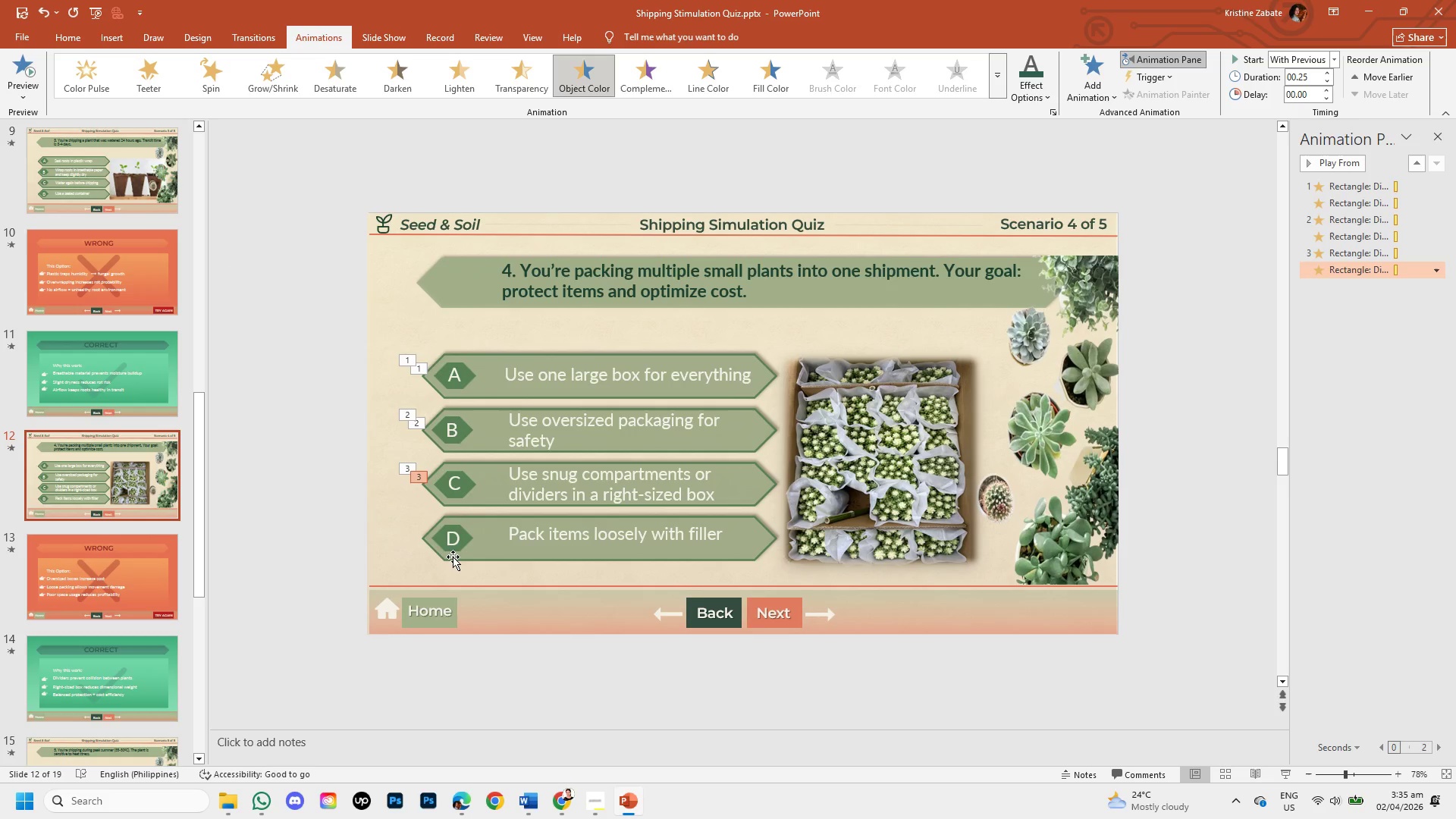 
left_click([423, 537])
 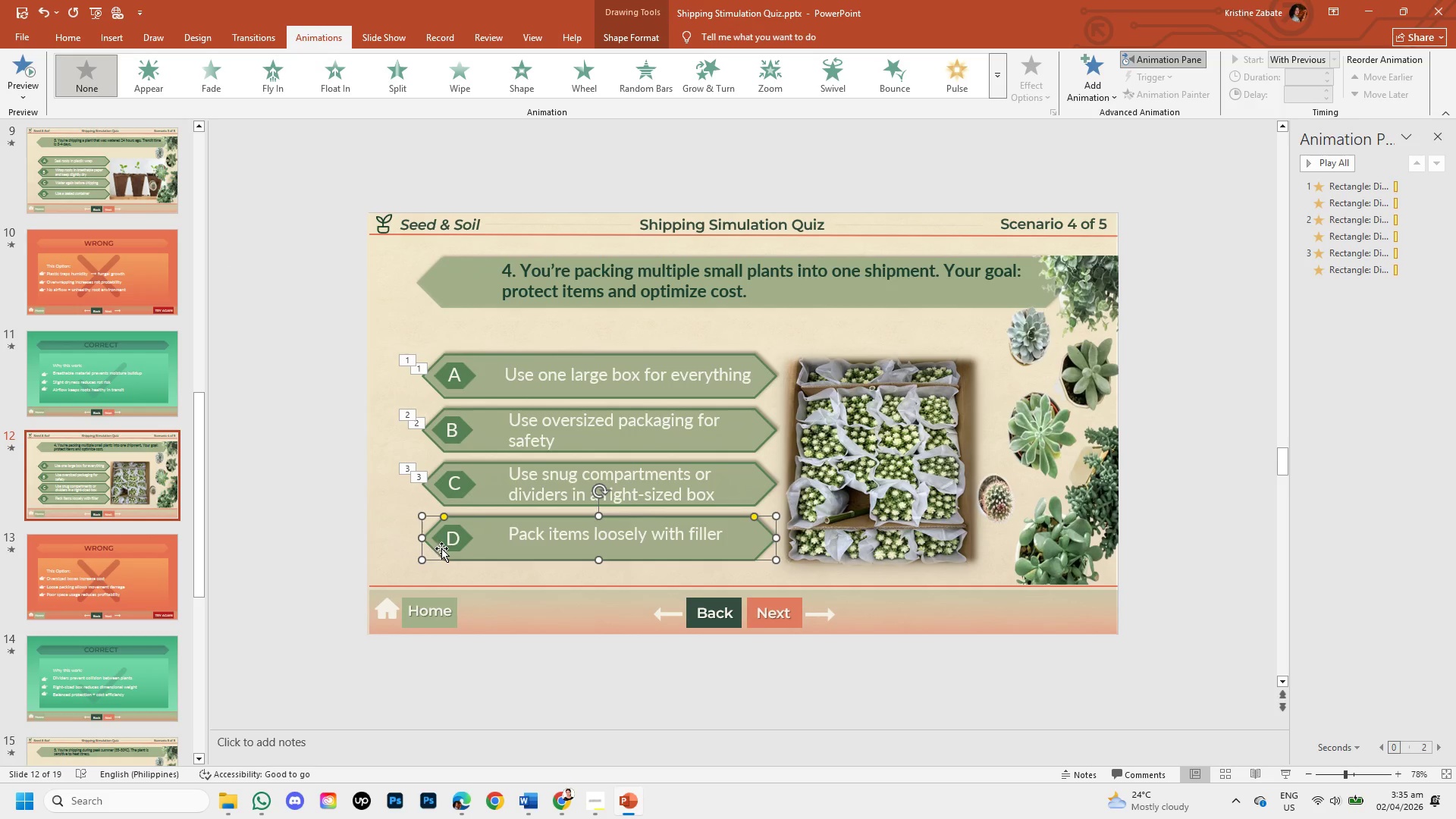 
hold_key(key=ShiftLeft, duration=1.5)
 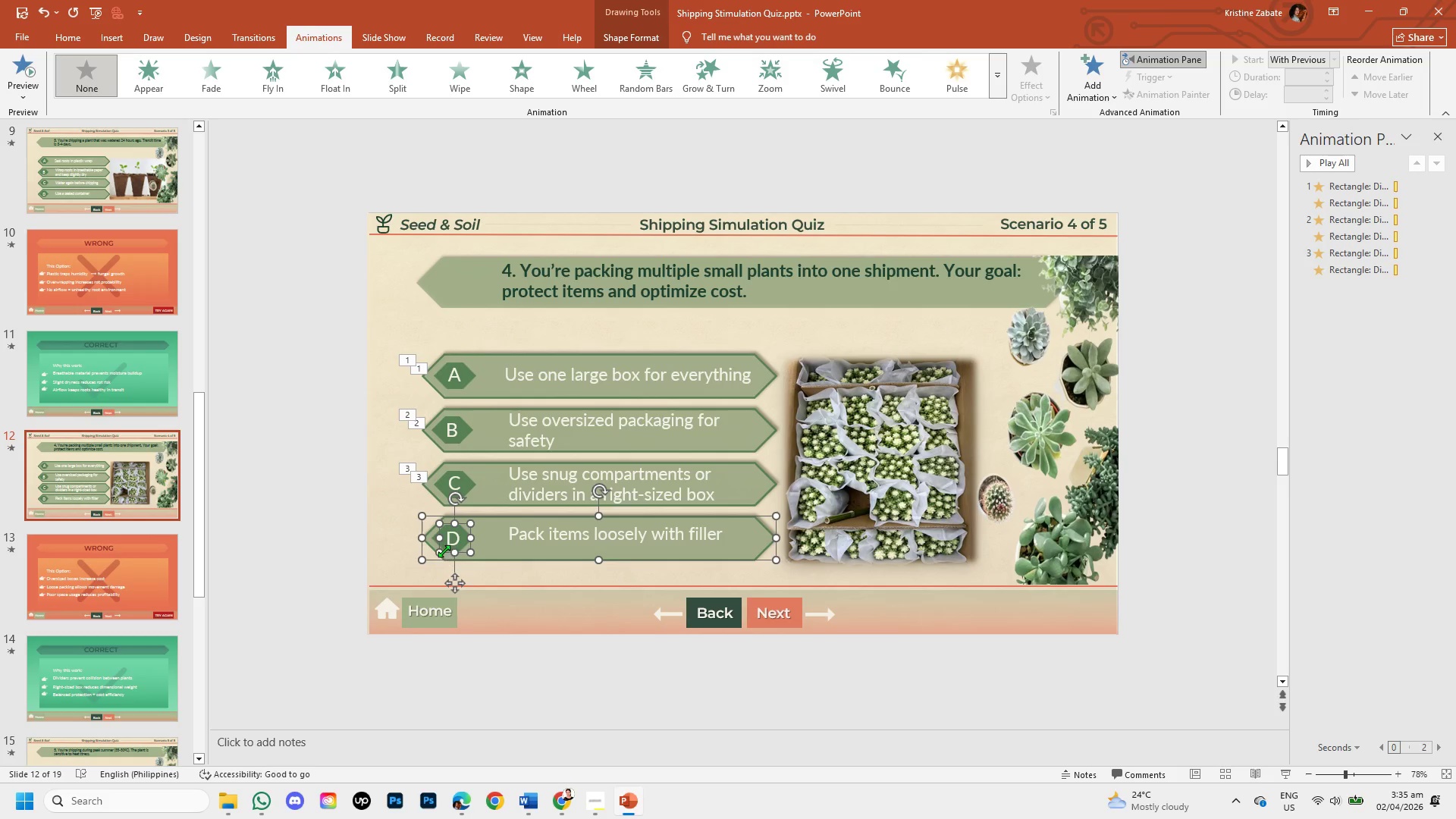 
hold_key(key=ShiftLeft, duration=0.77)
left_click([450, 551])
 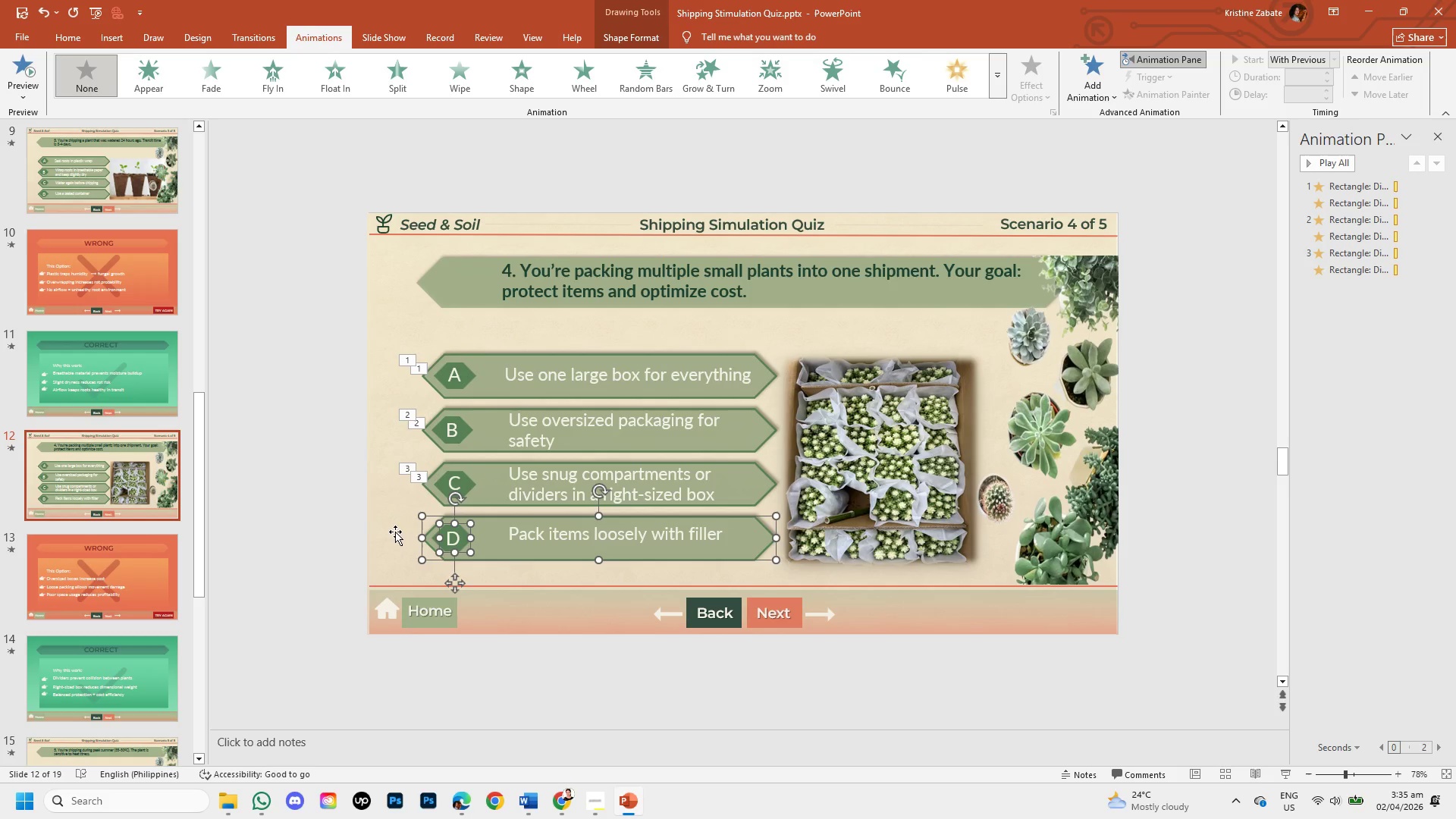 
left_click([395, 532])
 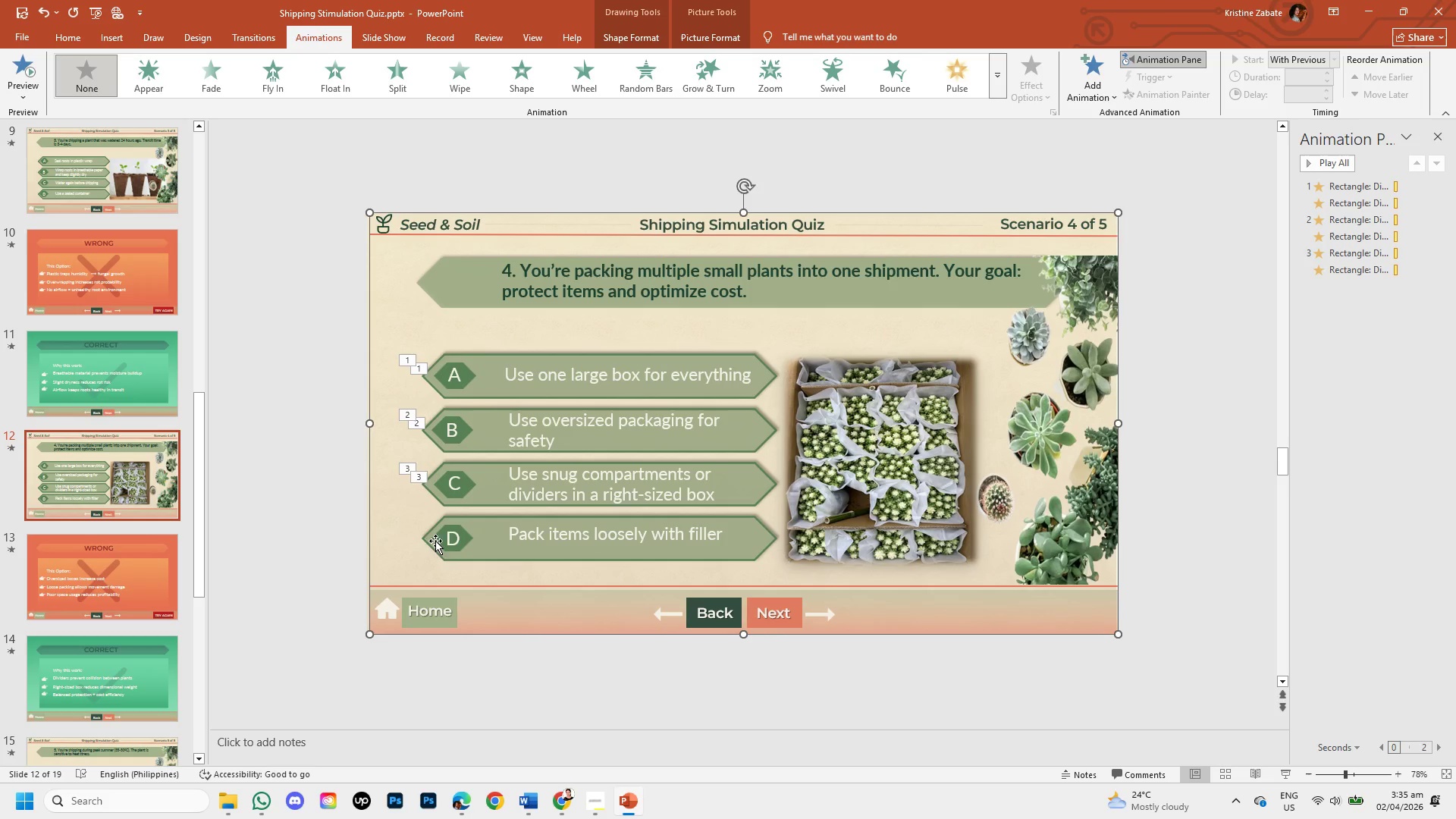 
hold_key(key=ShiftLeft, duration=1.5)
left_click([435, 534])
 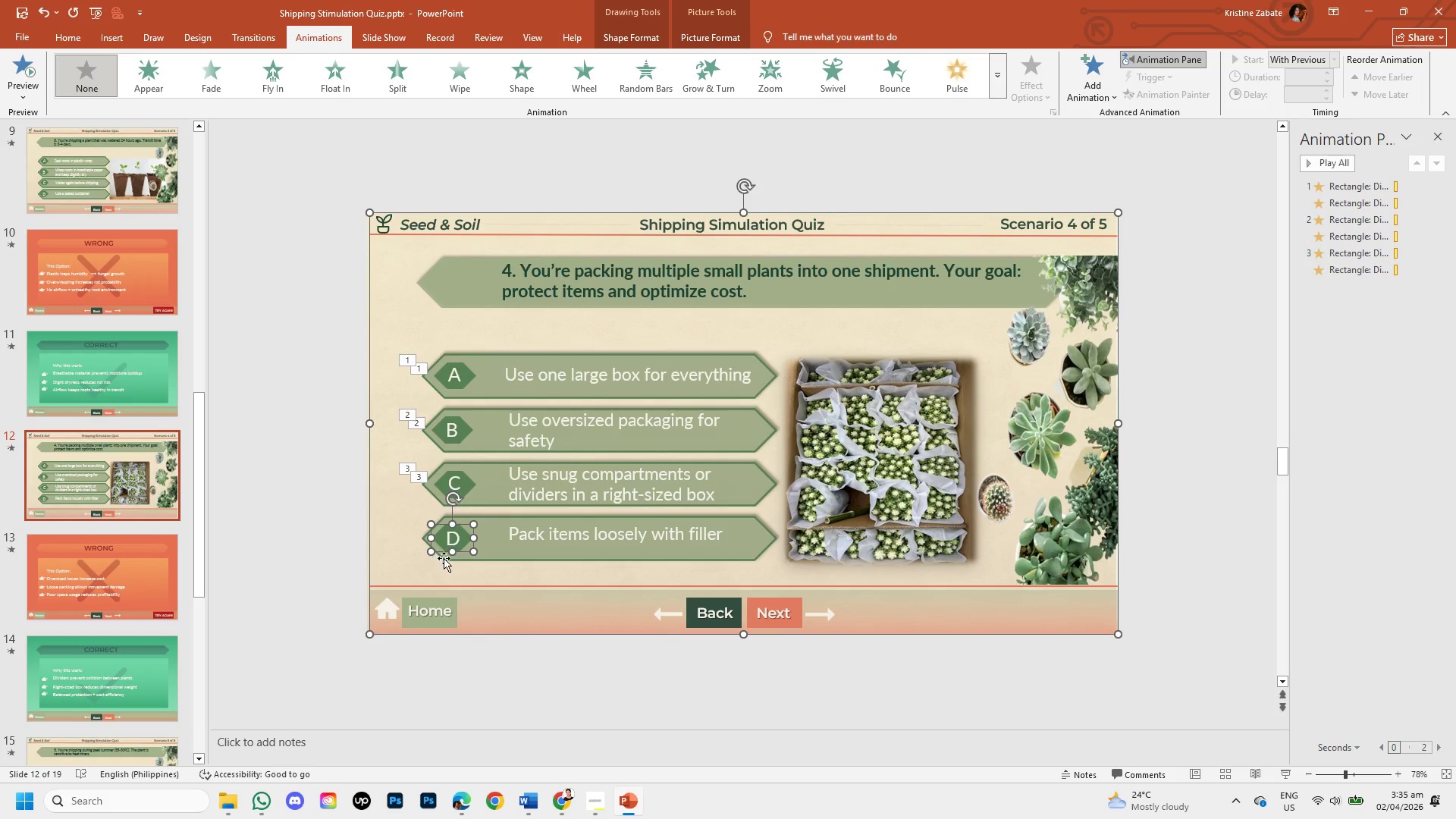 
hold_key(key=ShiftLeft, duration=0.67)
left_click([444, 558])
 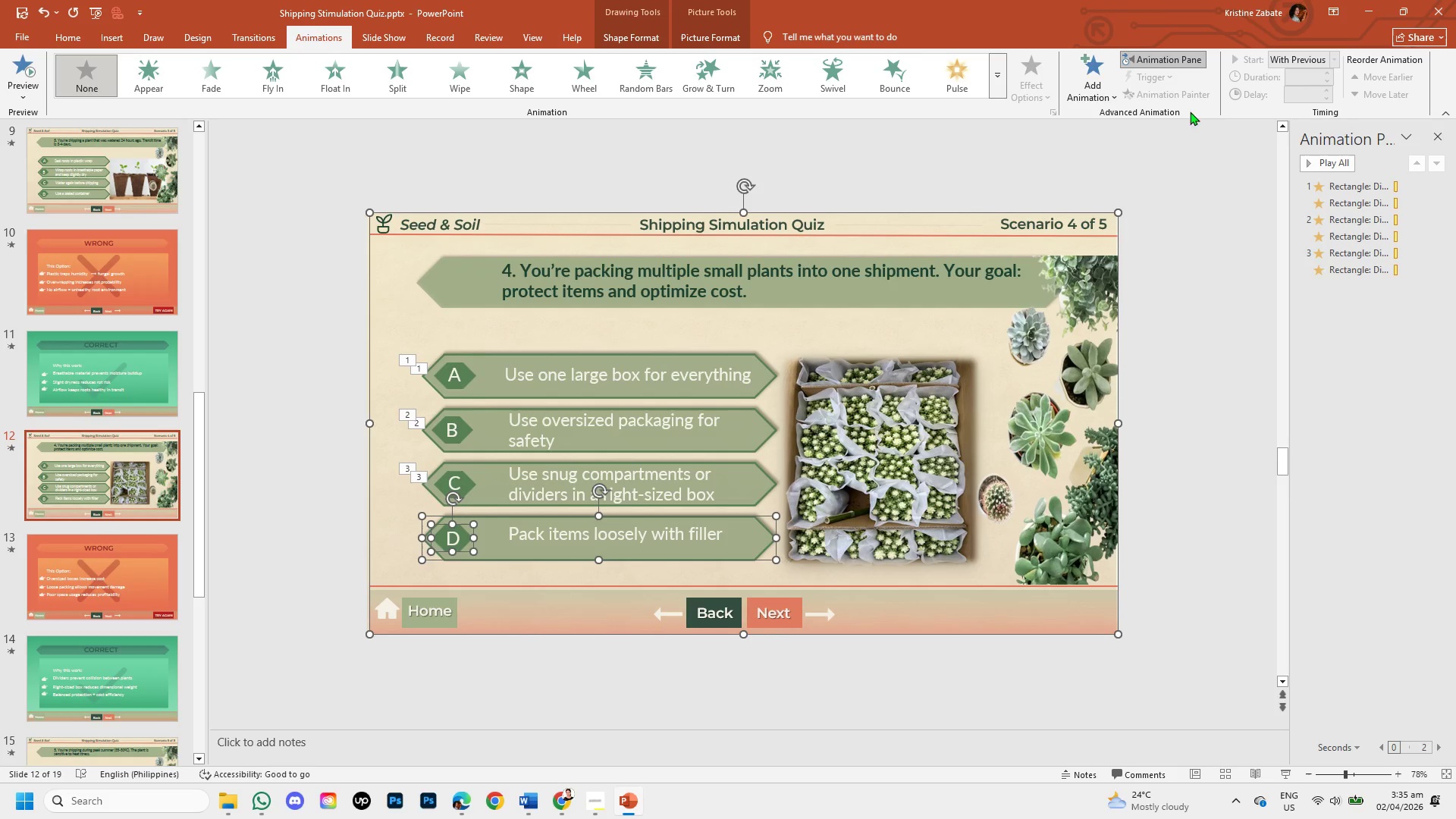 
left_click([1098, 83])
 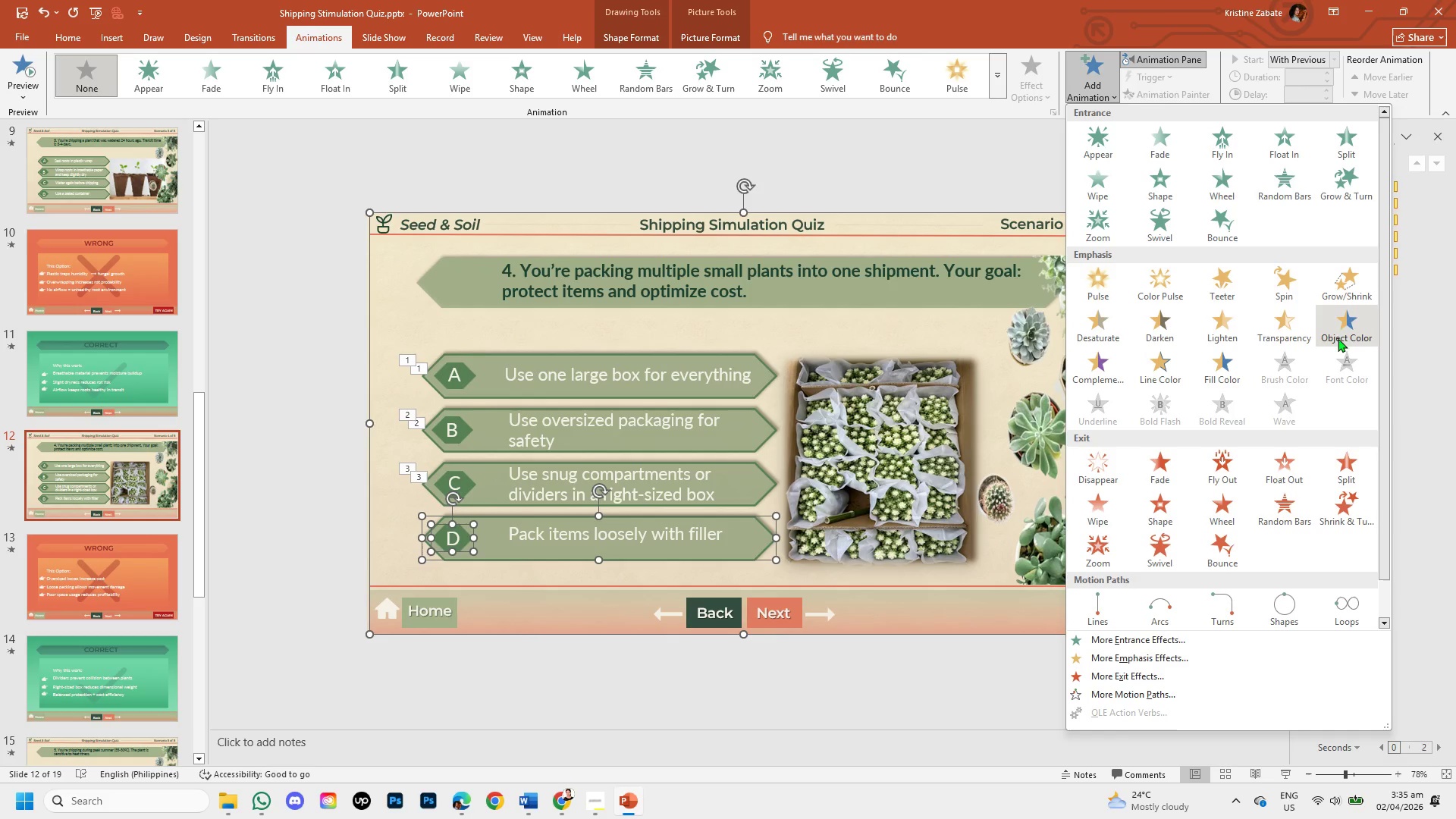 
left_click([1338, 329])
 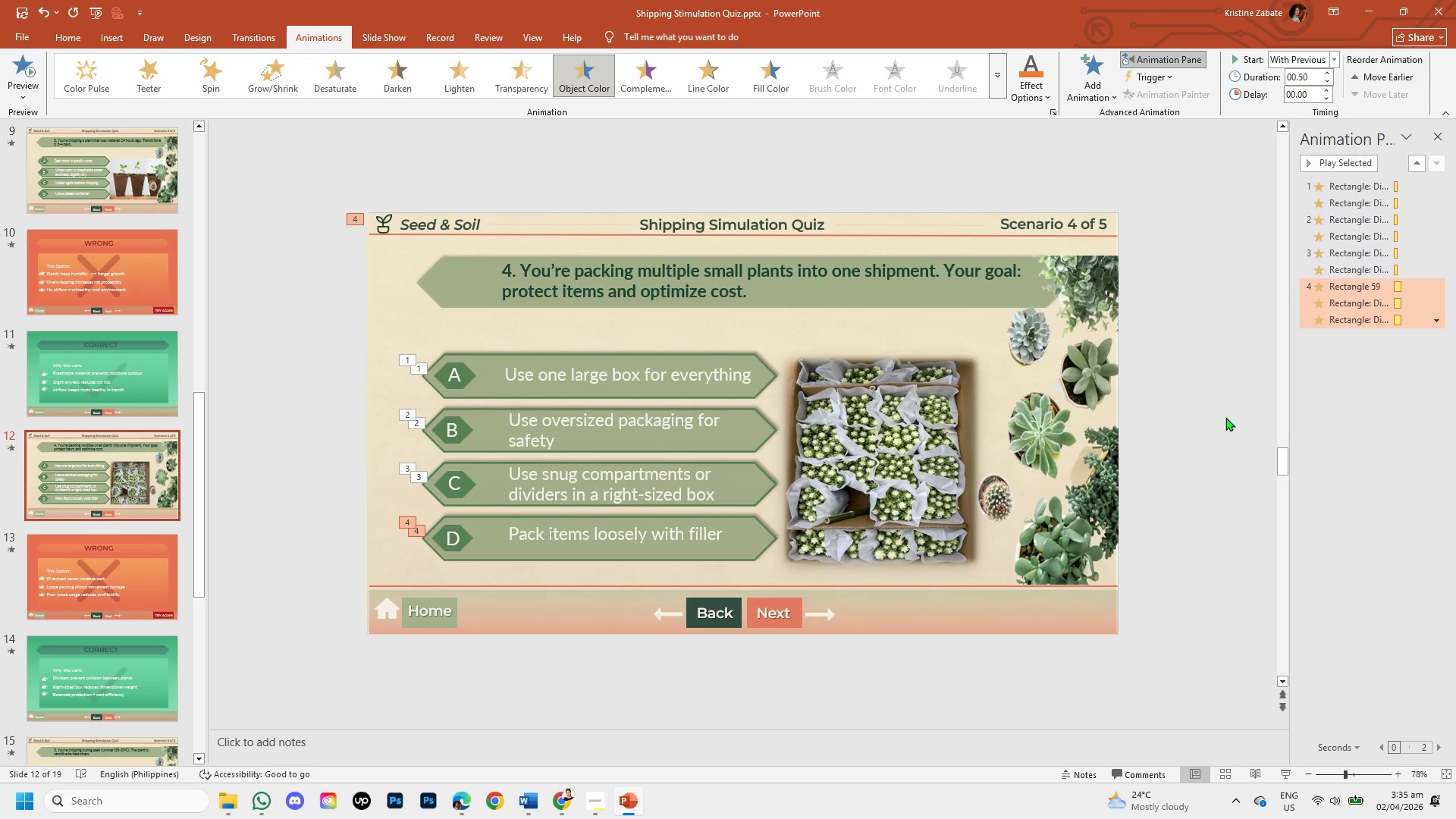 
key(Control+Z)
 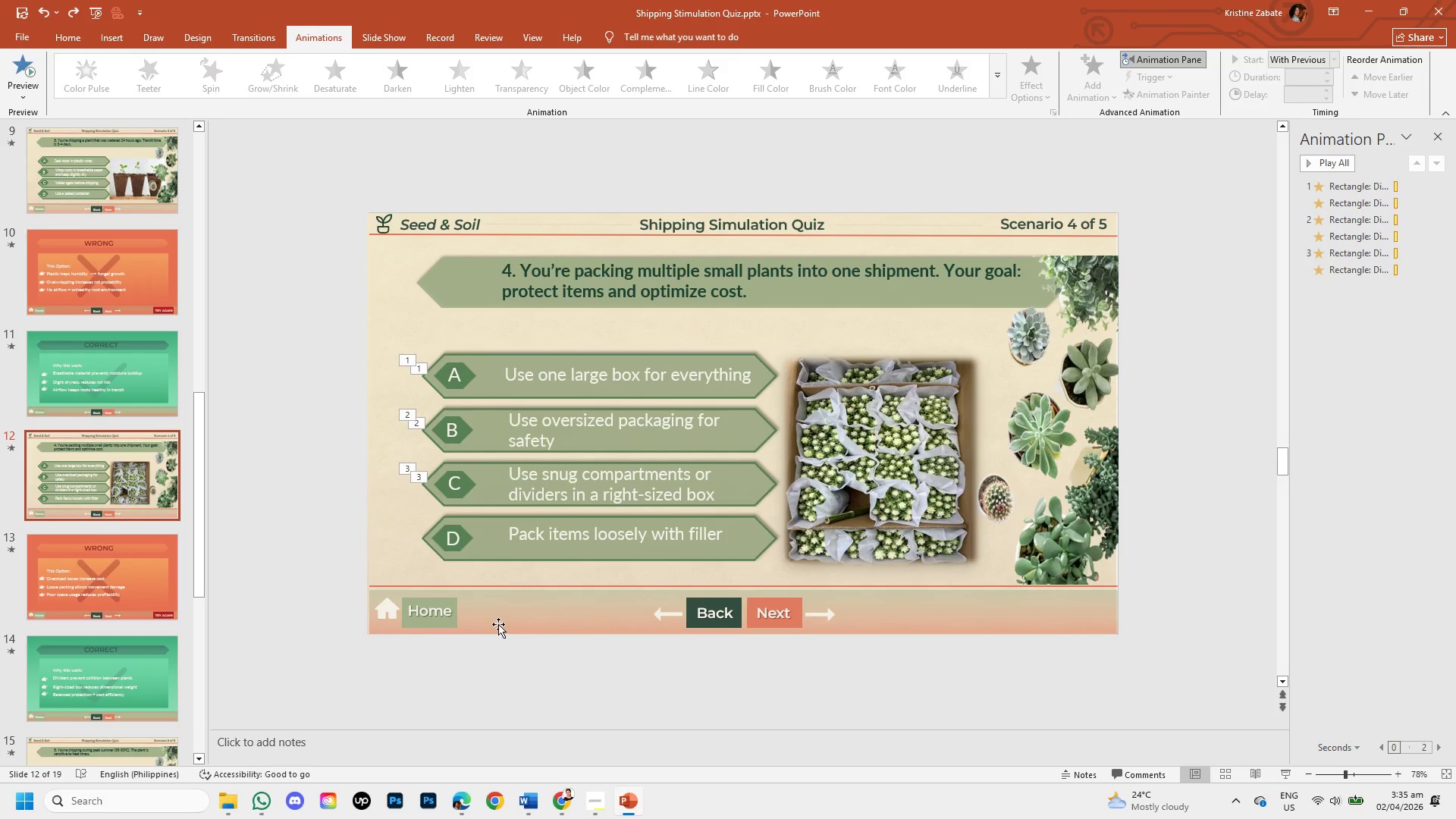 
hold_key(key=ShiftLeft, duration=1.5)
left_click([449, 559])
 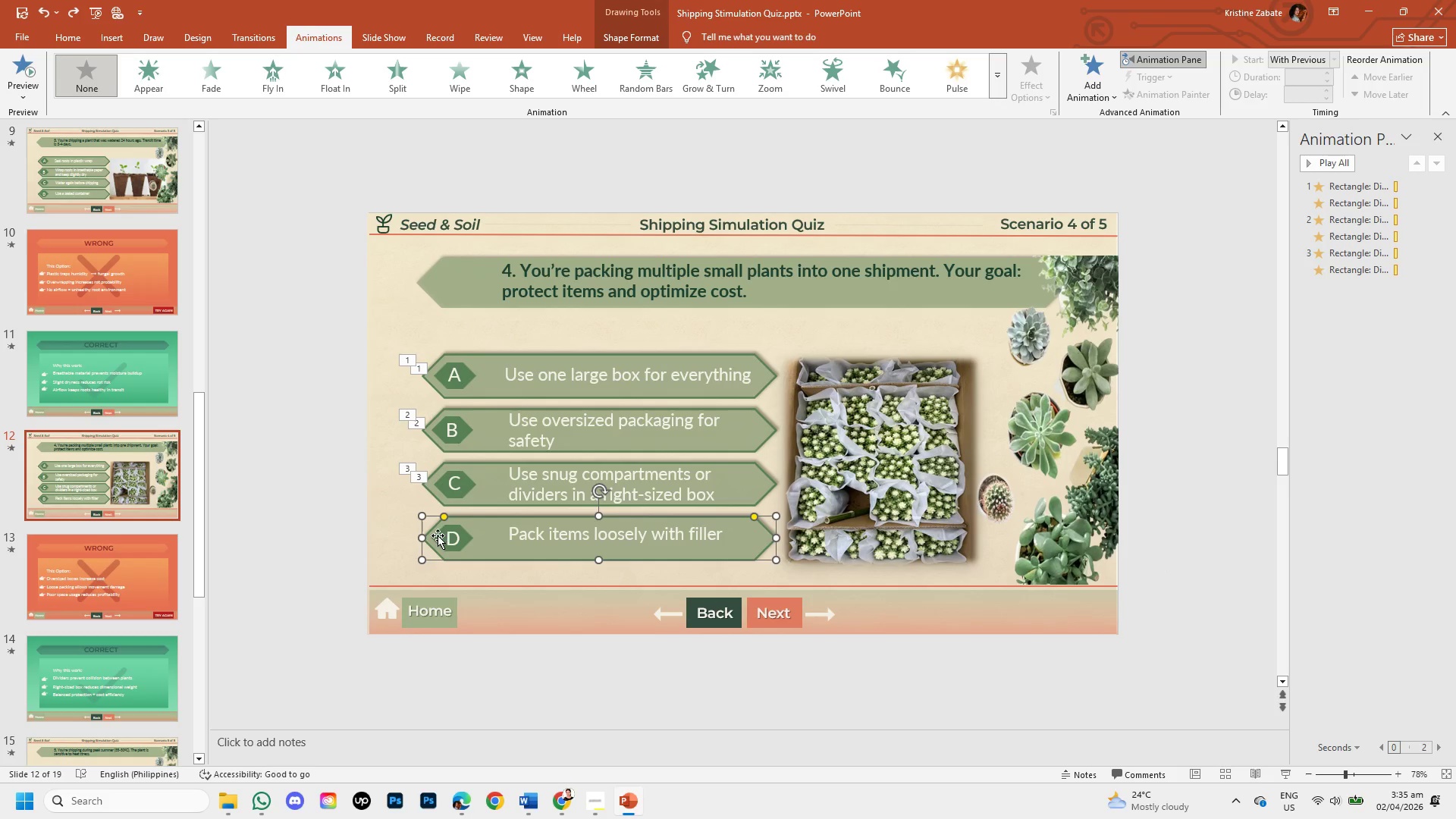 
hold_key(key=ShiftLeft, duration=1.2)
left_click([436, 535])
 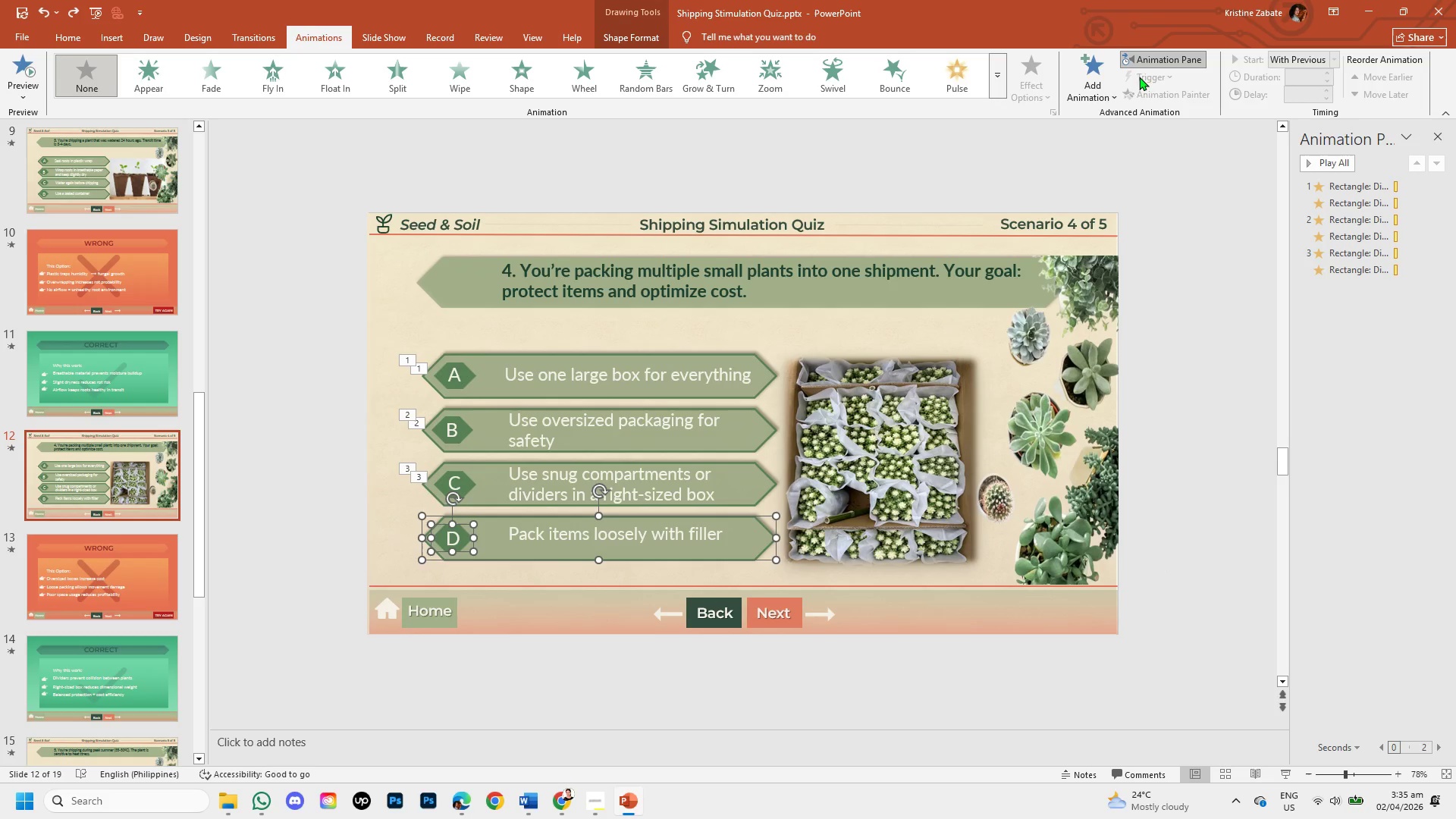 
left_click([1105, 92])
 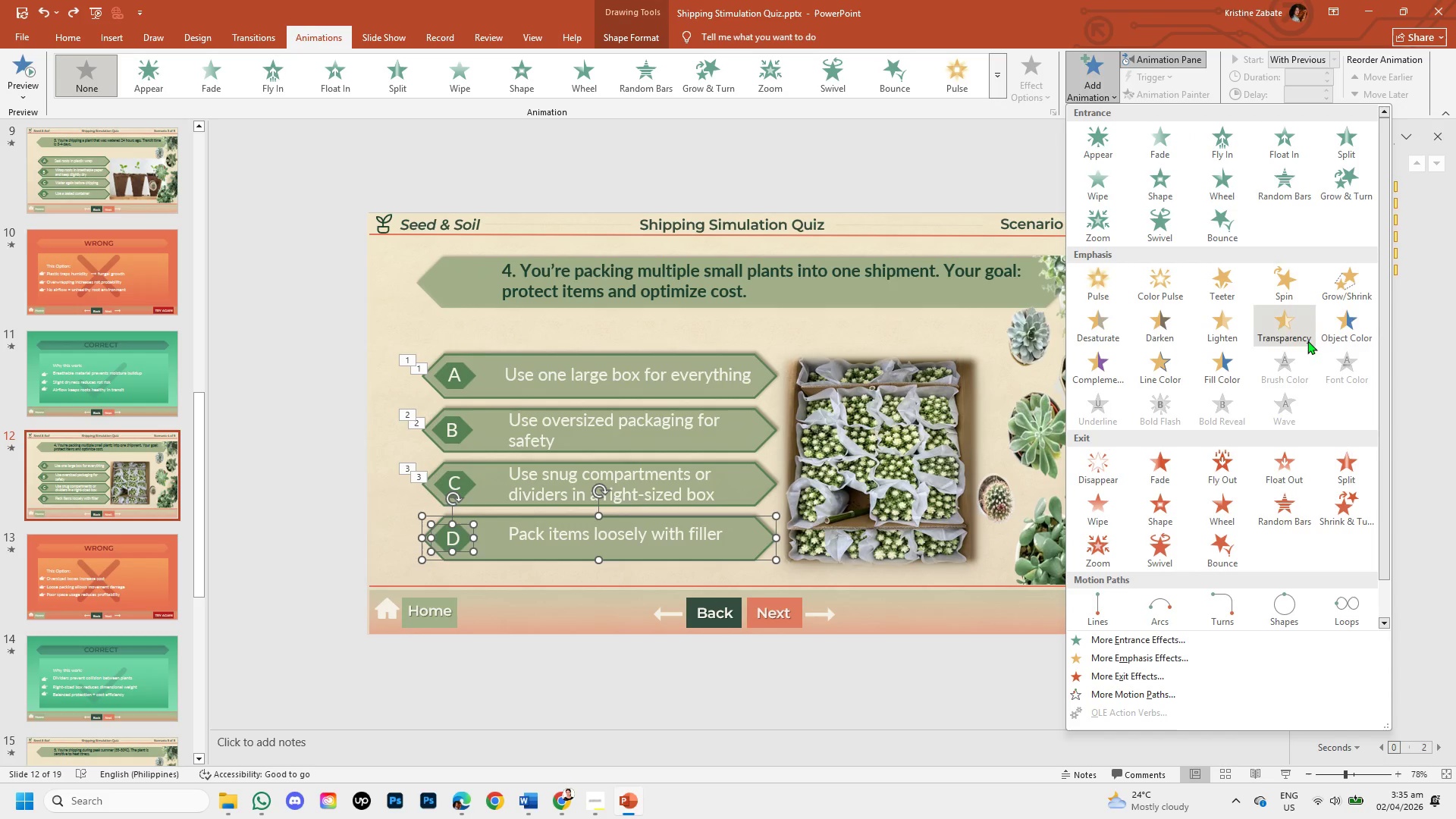 
left_click([1328, 332])
 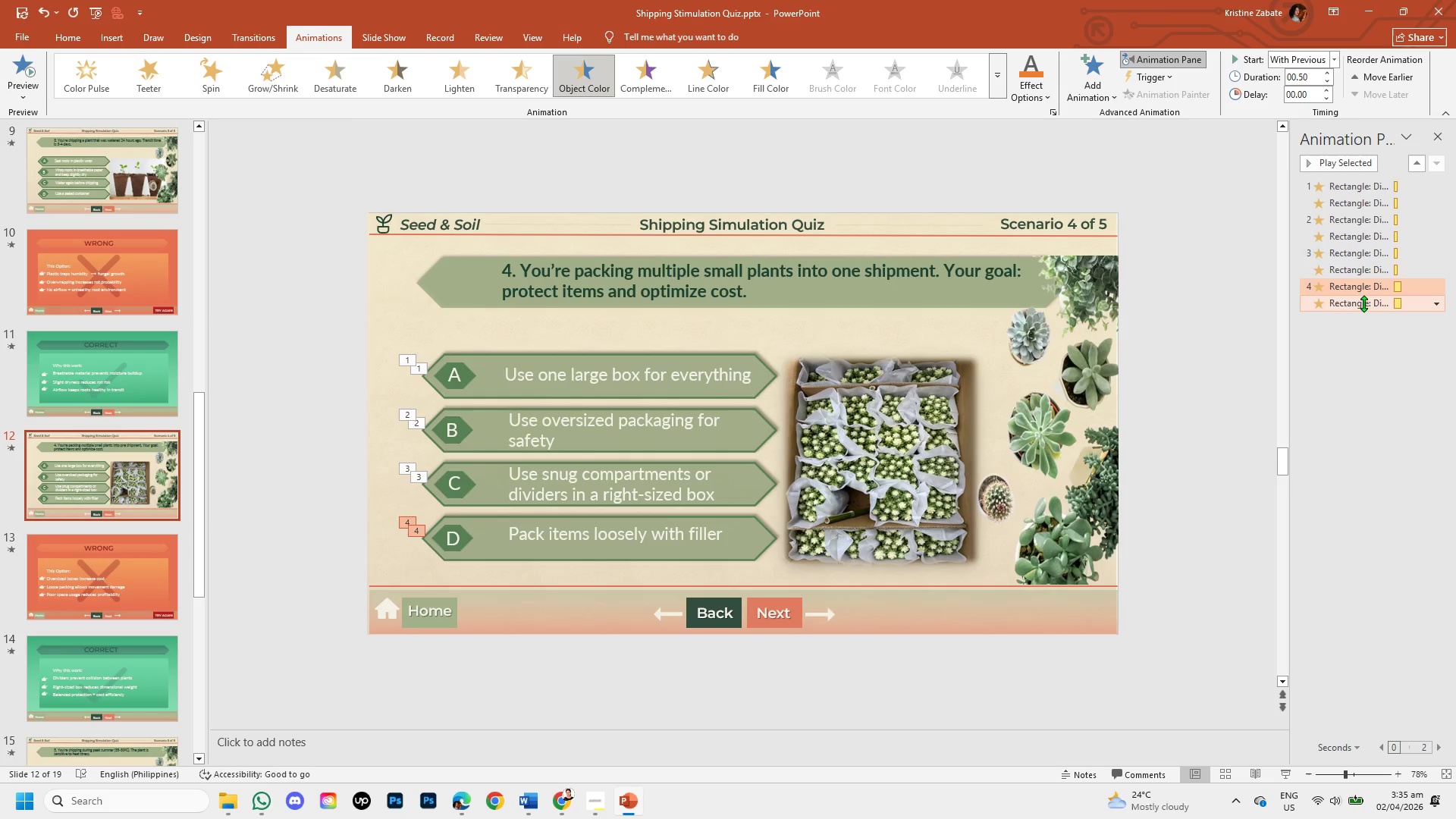 
left_click([1363, 293])
 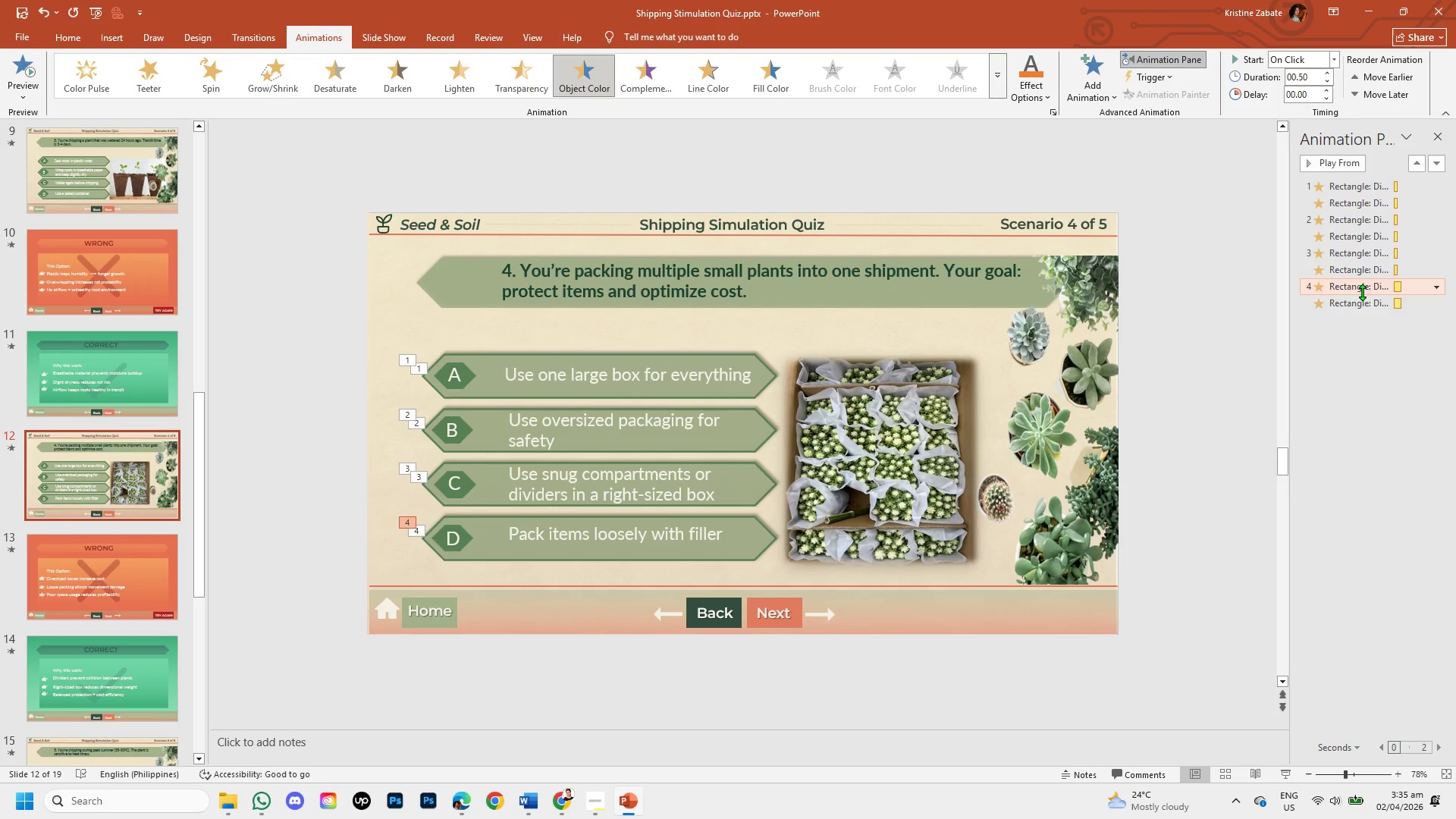 
double_click([1362, 292])
 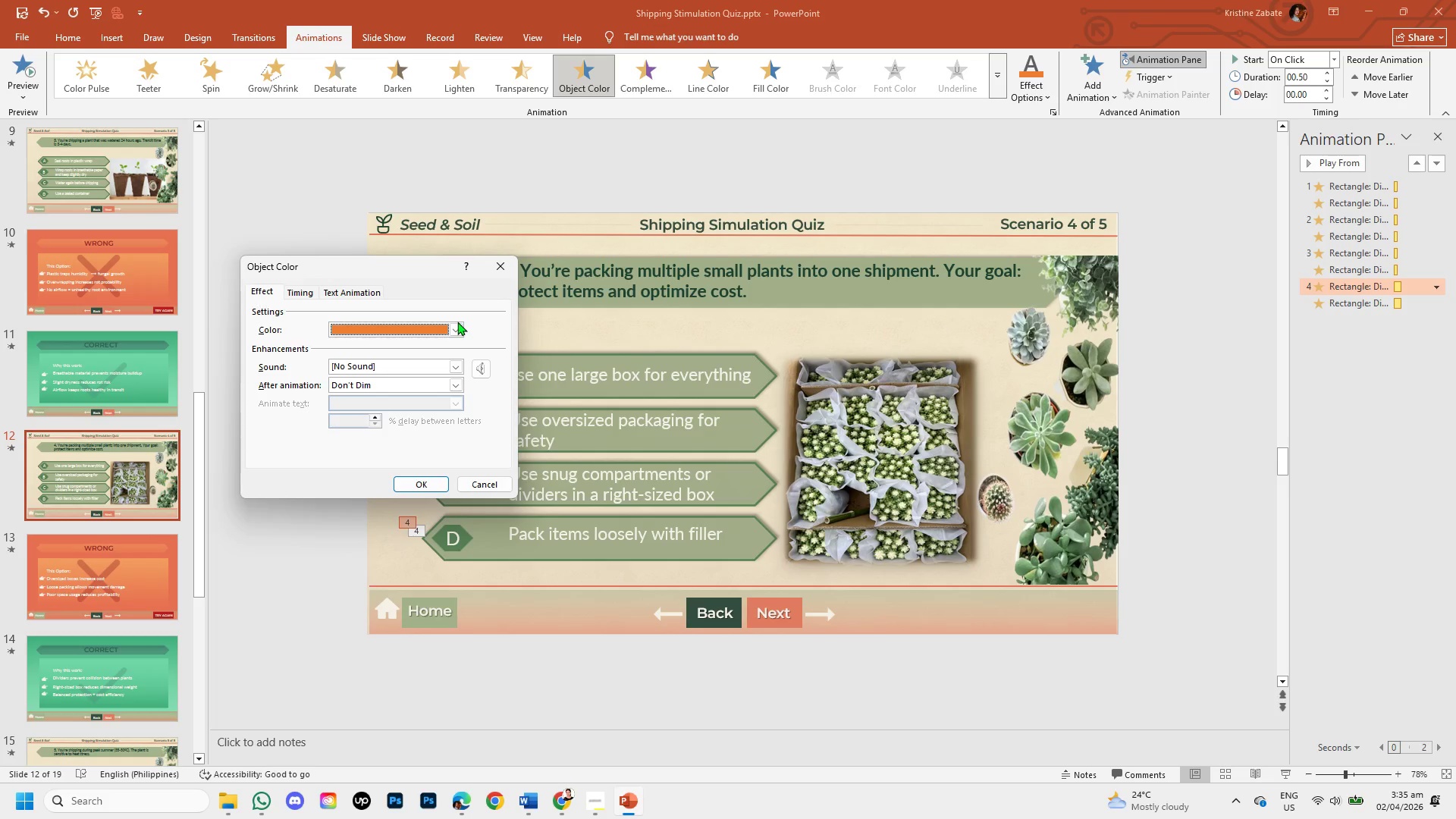 
left_click([457, 322])
 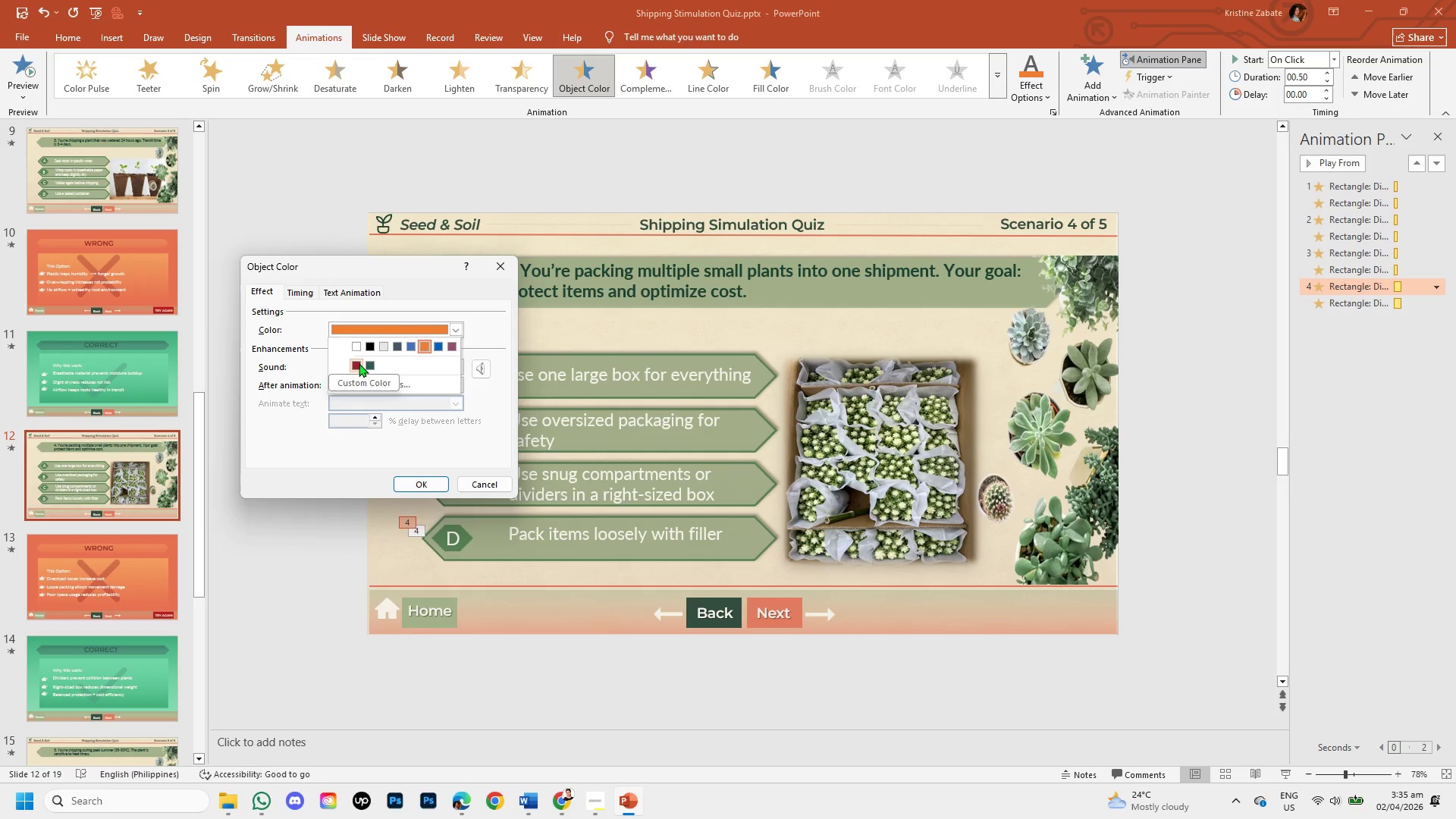 
left_click([356, 362])
 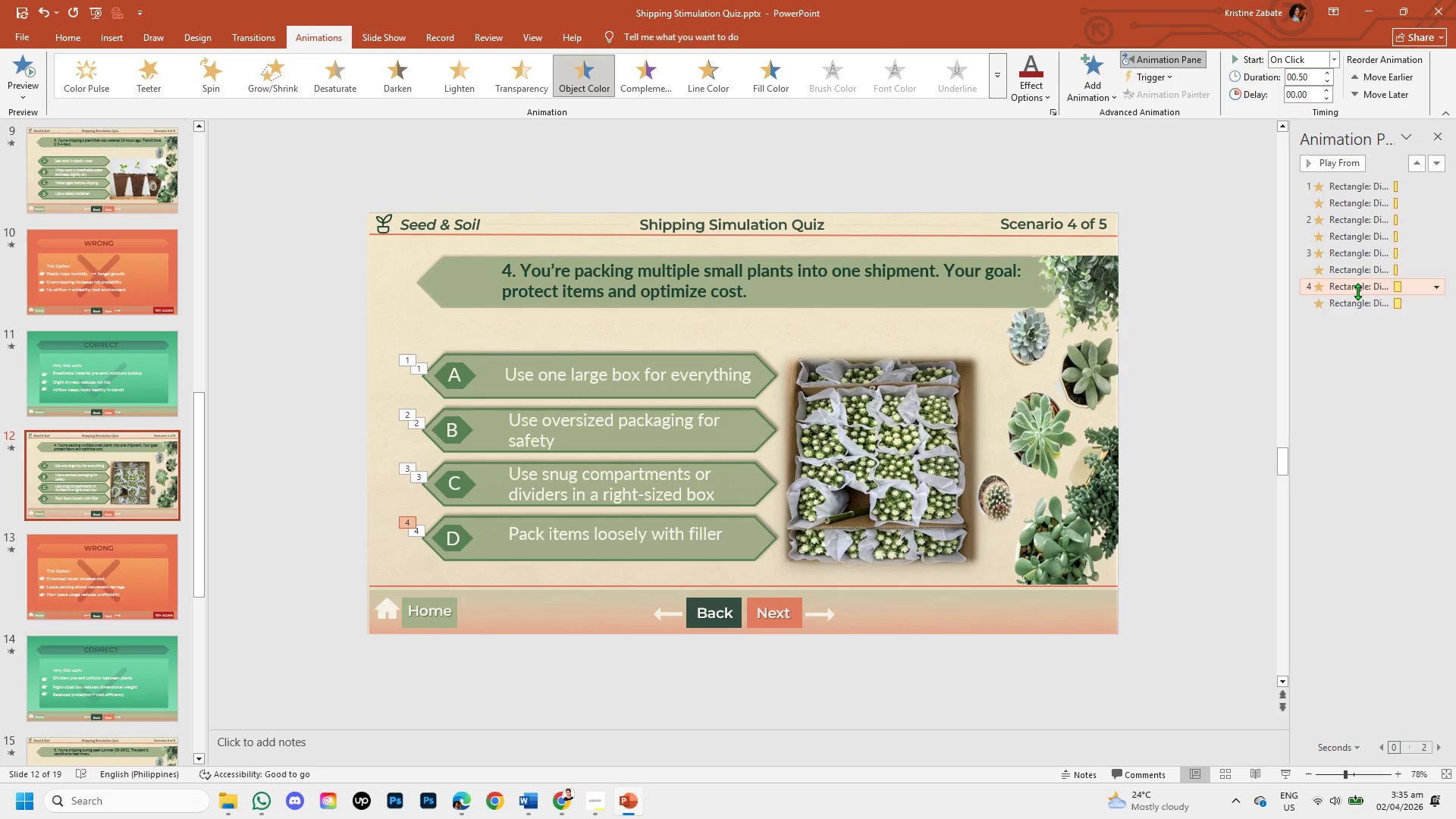 
left_click([1350, 303])
 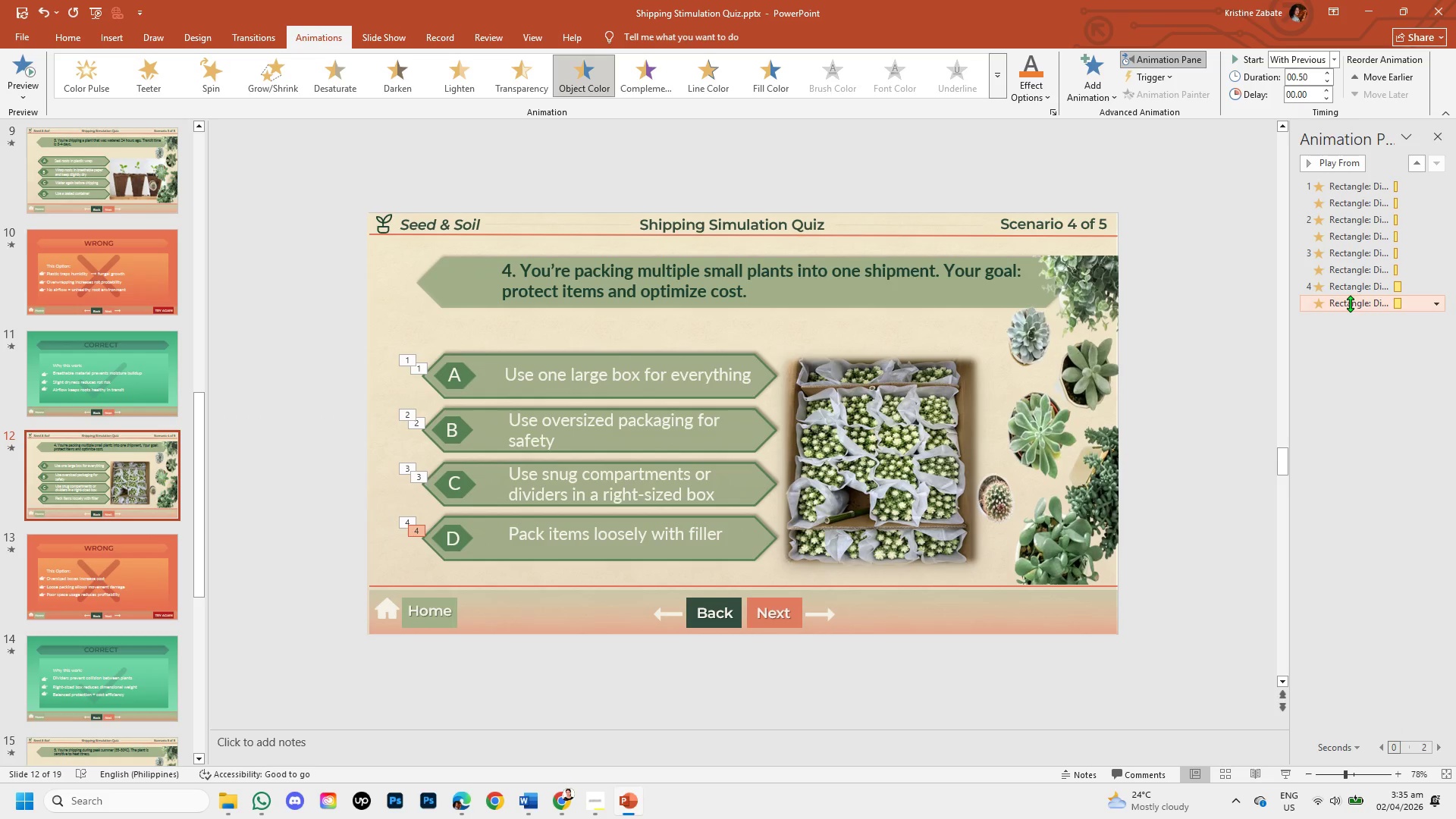 
double_click([1350, 303])
 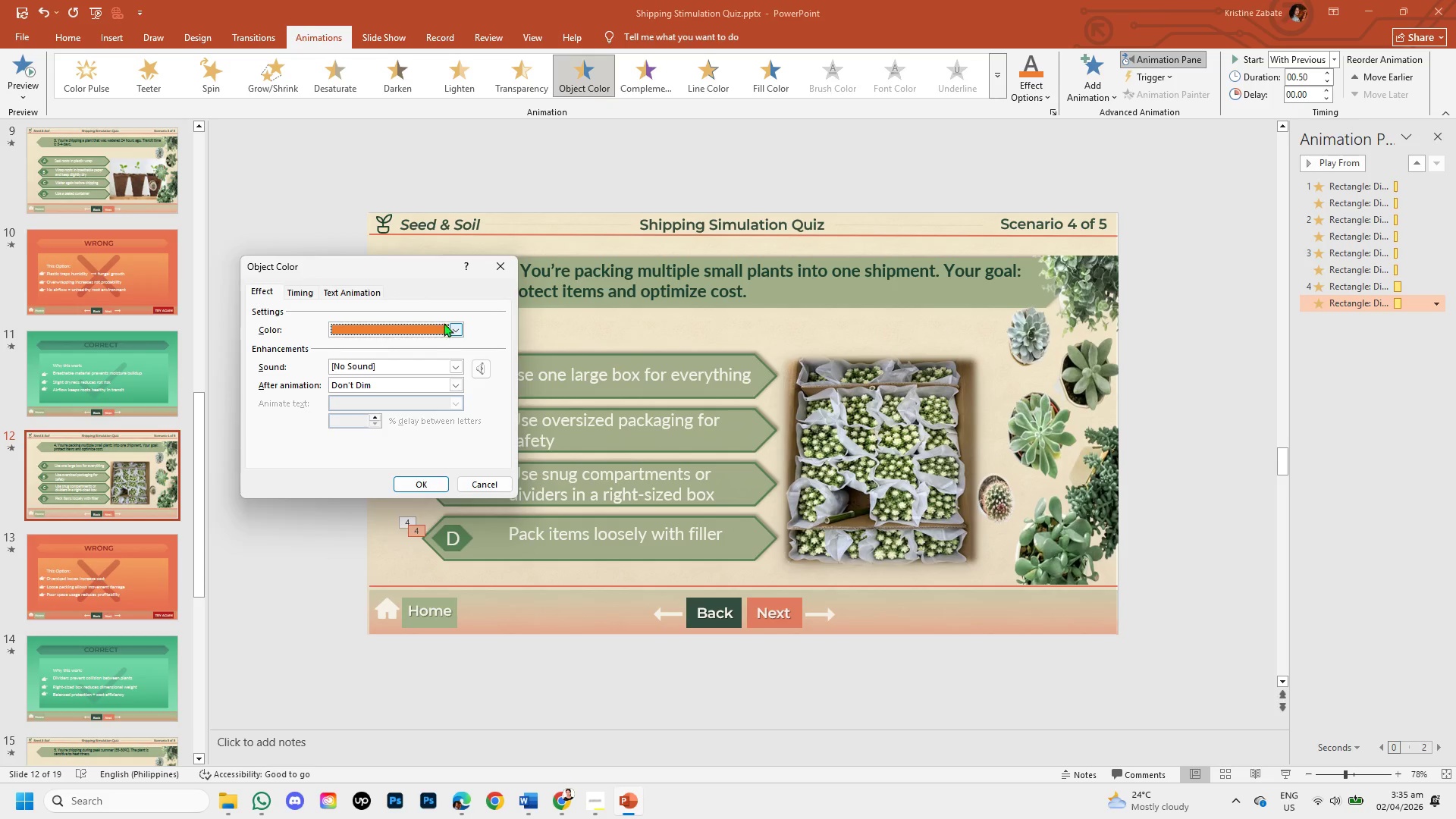 
left_click([451, 324])
 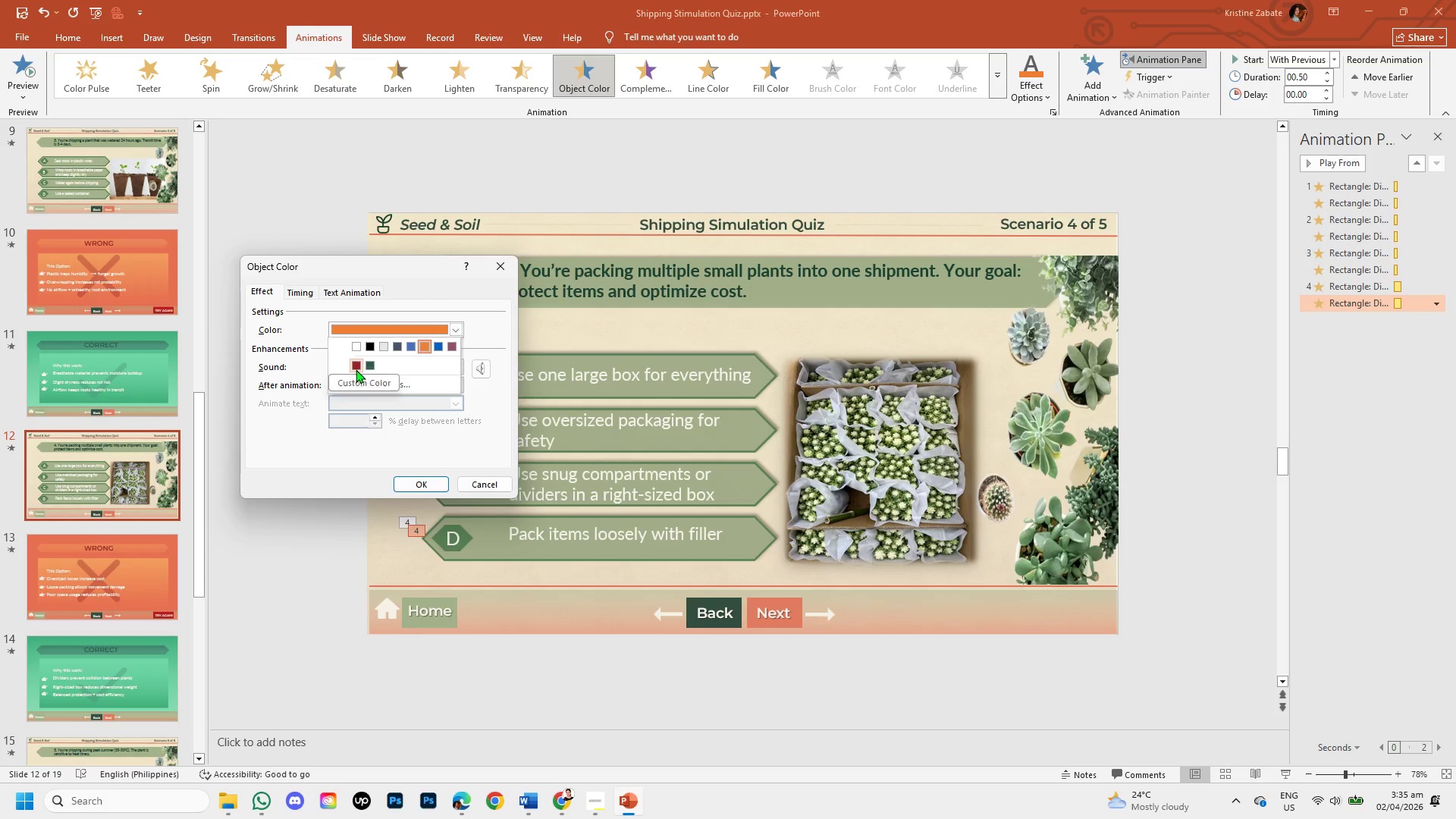 
left_click([359, 366])
 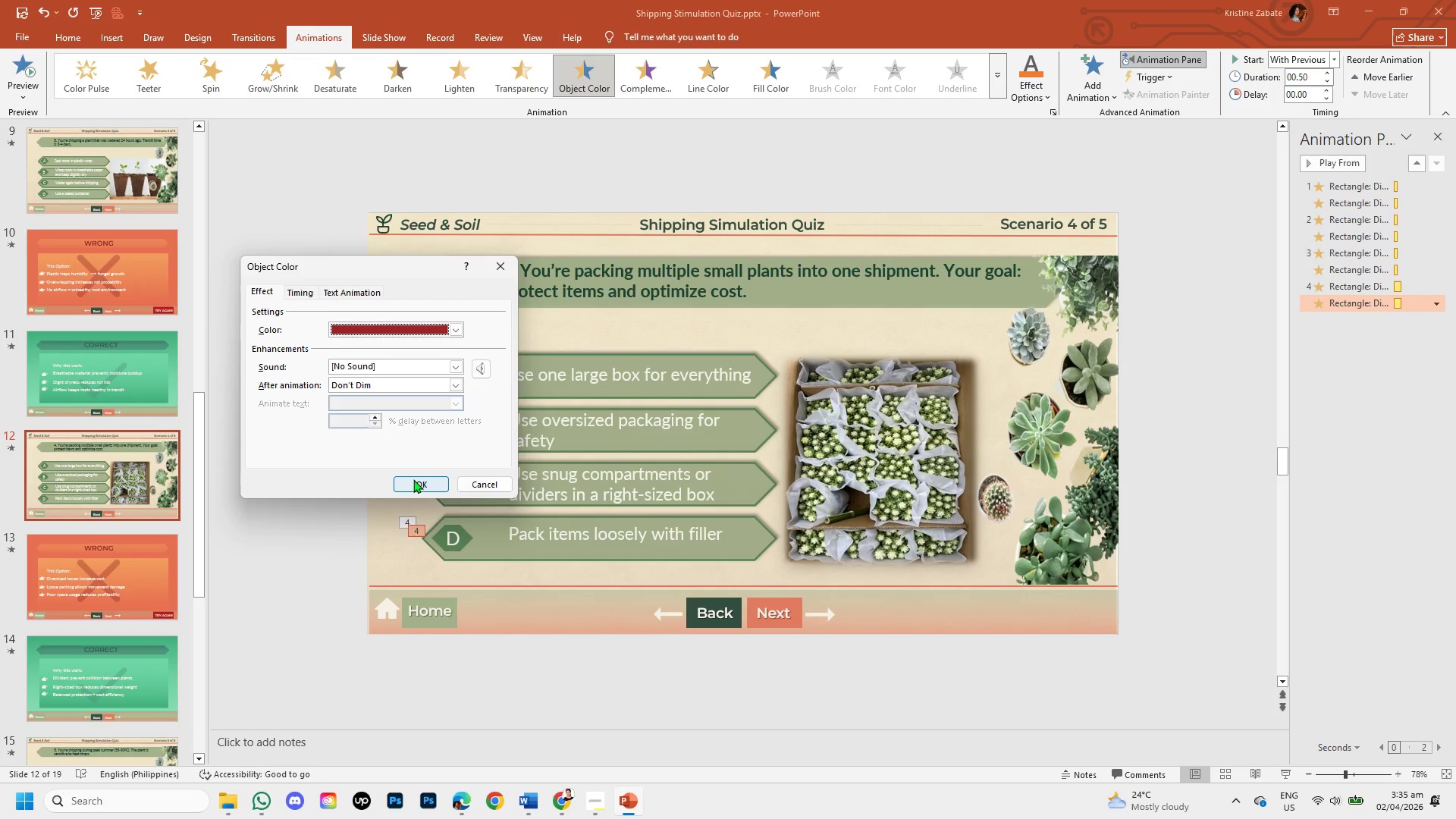 
left_click([413, 479])
 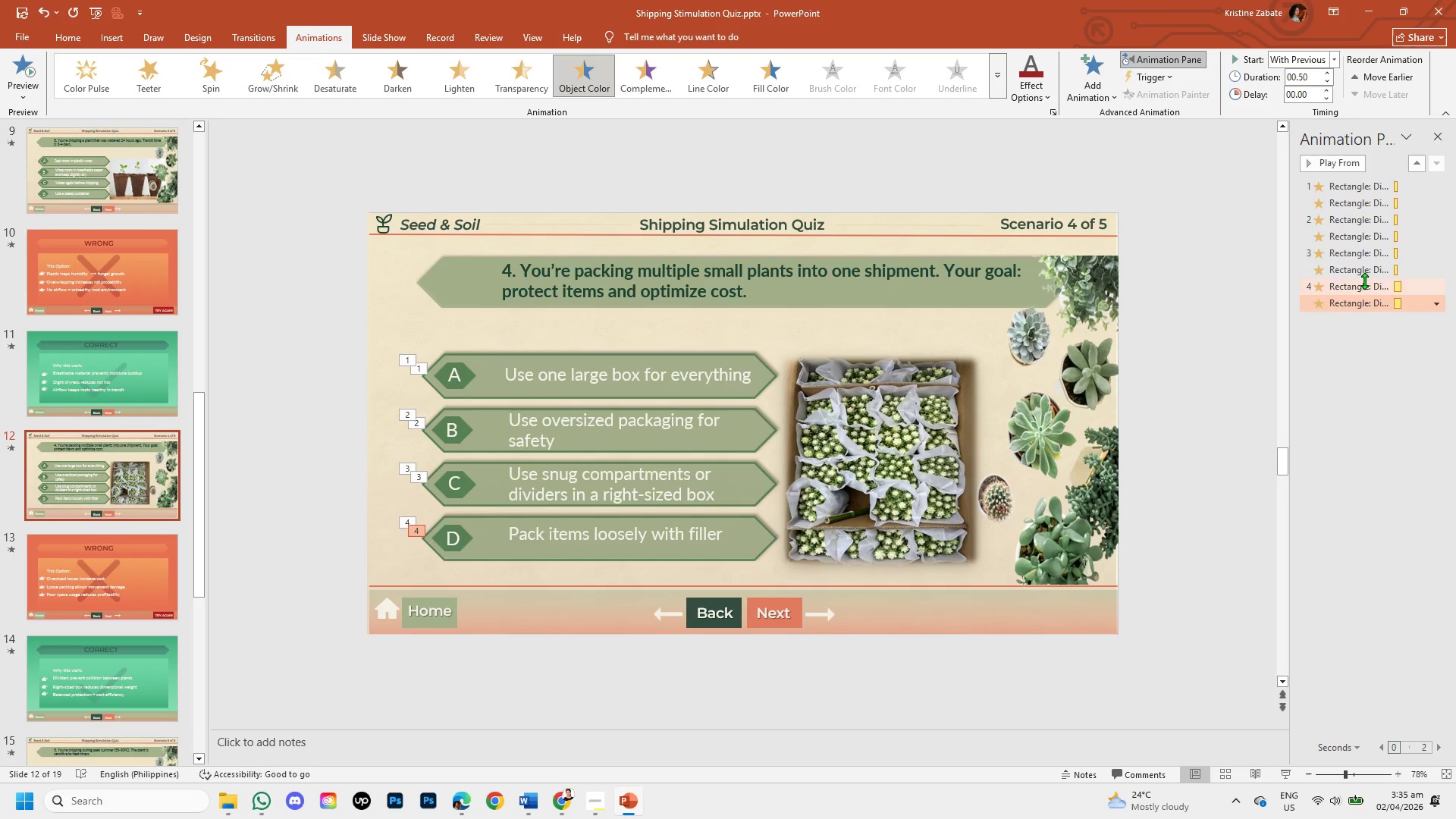 
left_click([1364, 293])
 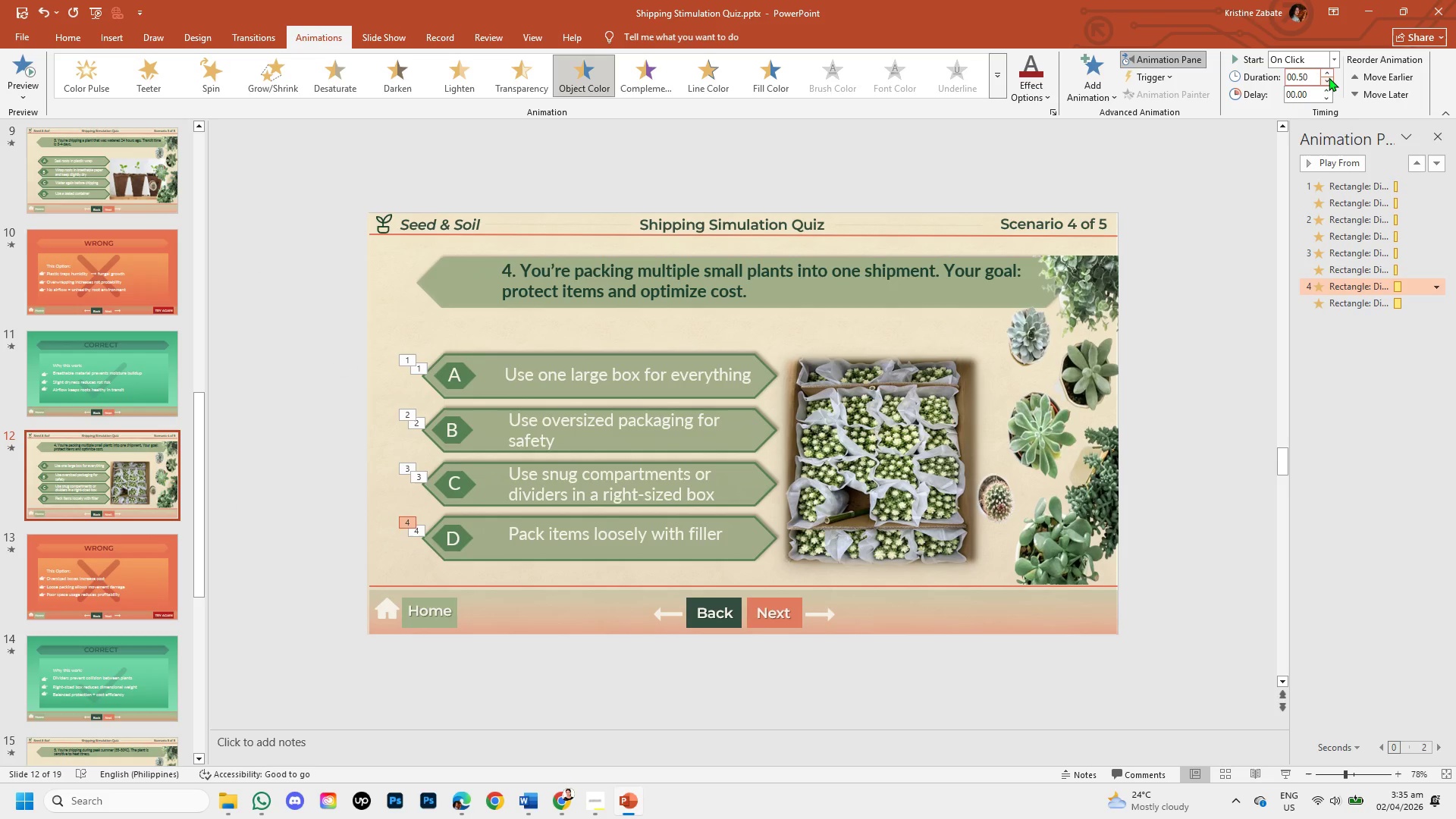 
left_click([1328, 78])
 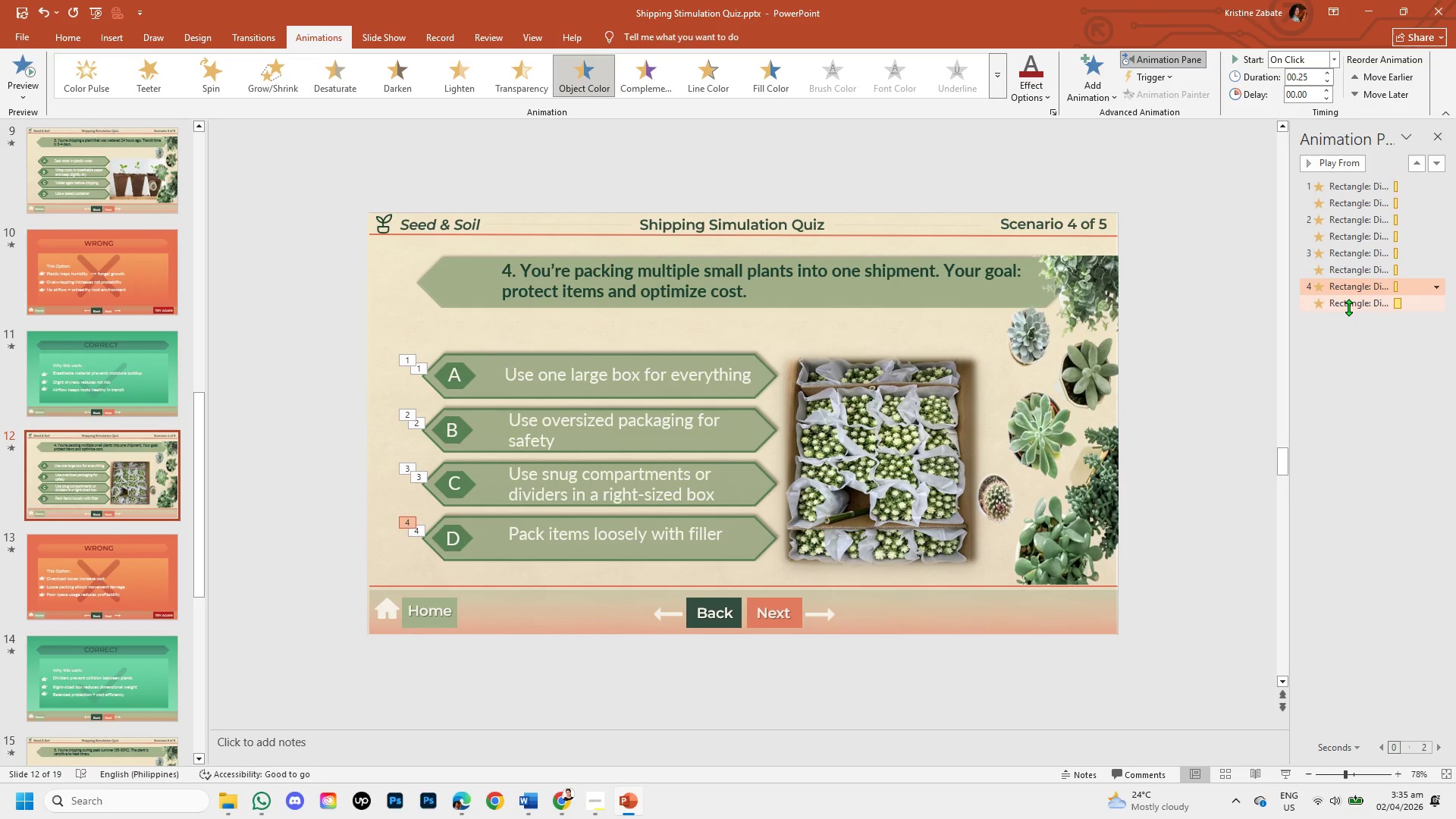 
left_click([1348, 307])
 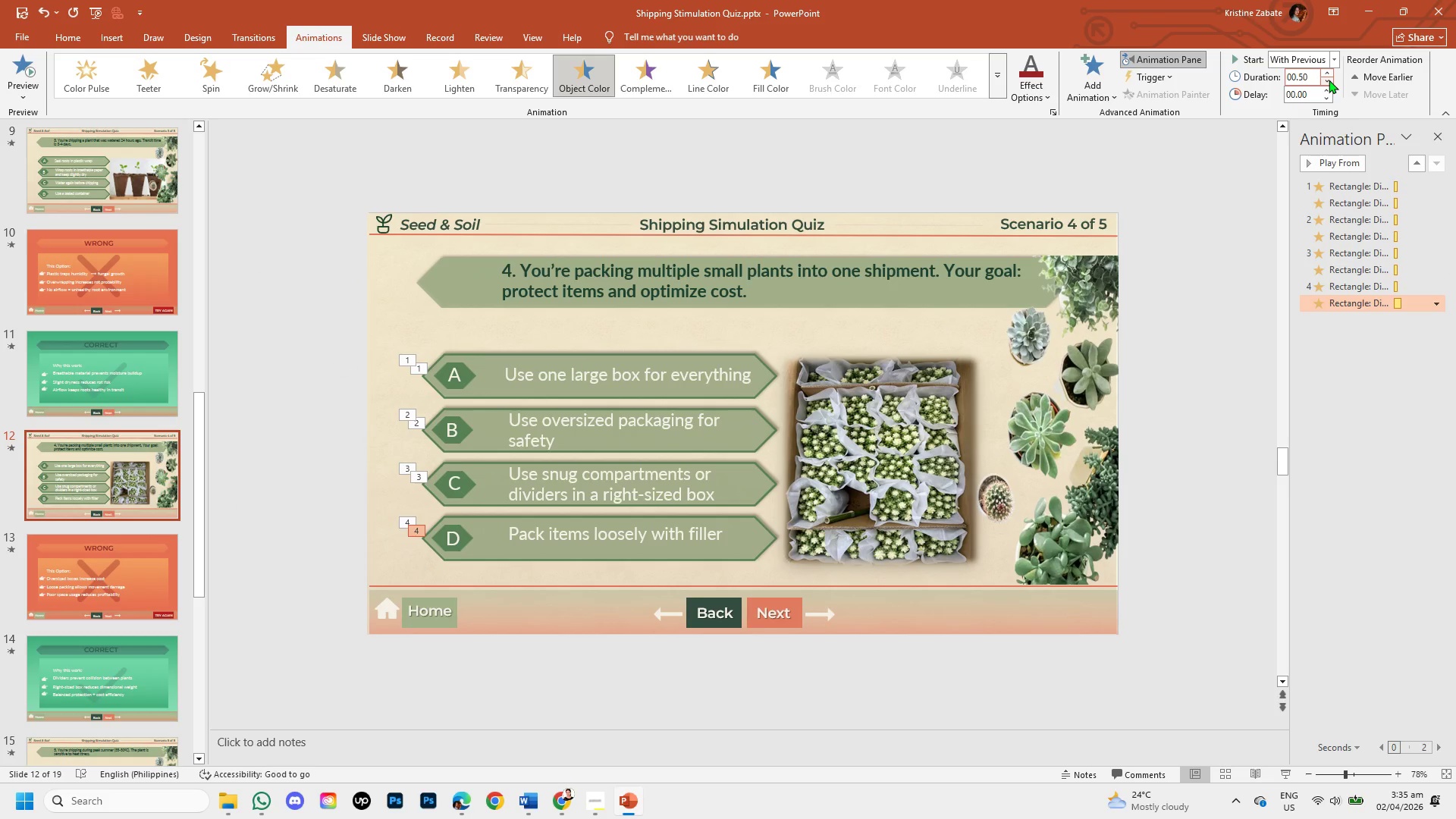 
left_click([1329, 80])
 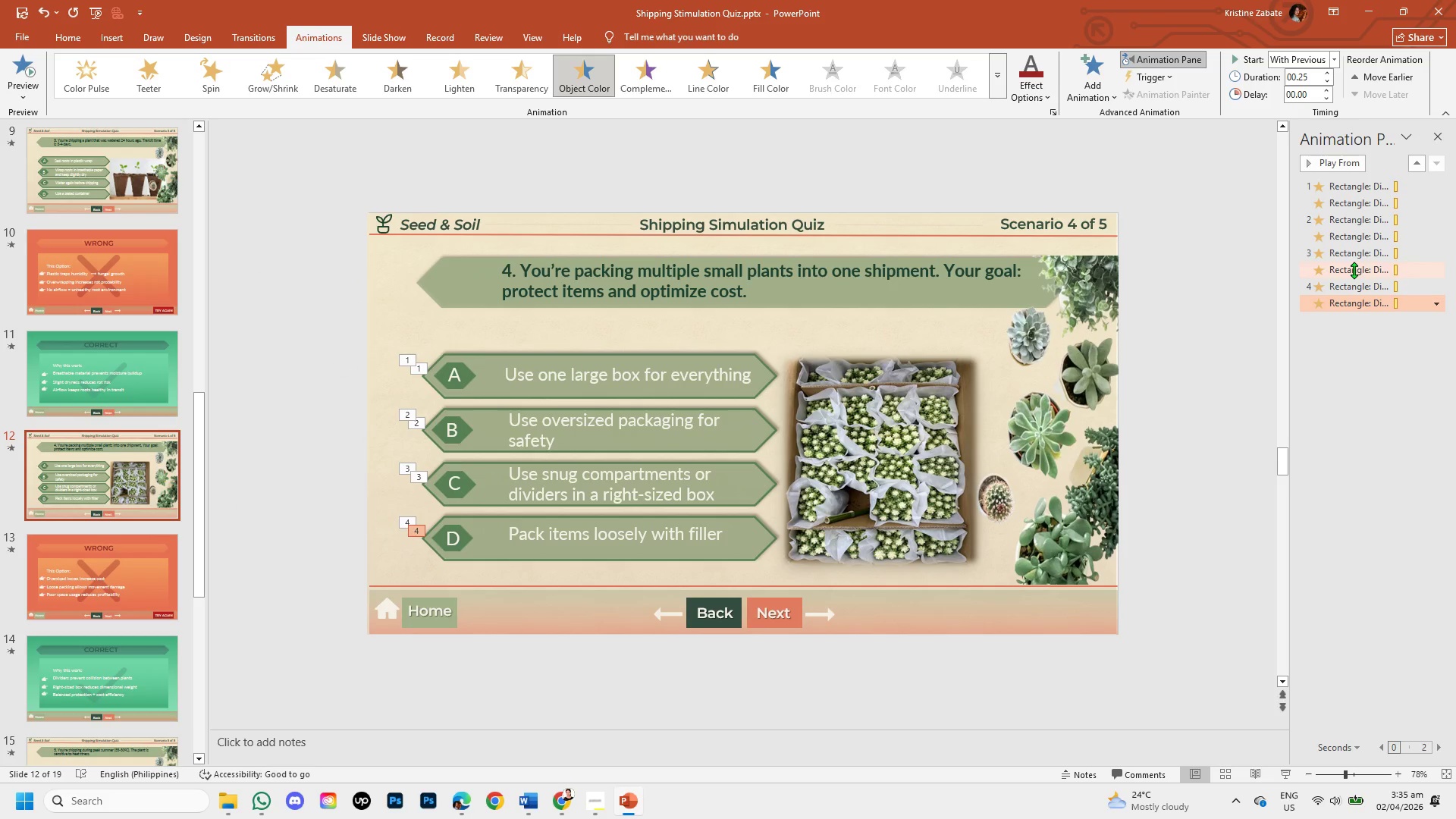 
left_click([1354, 270])
 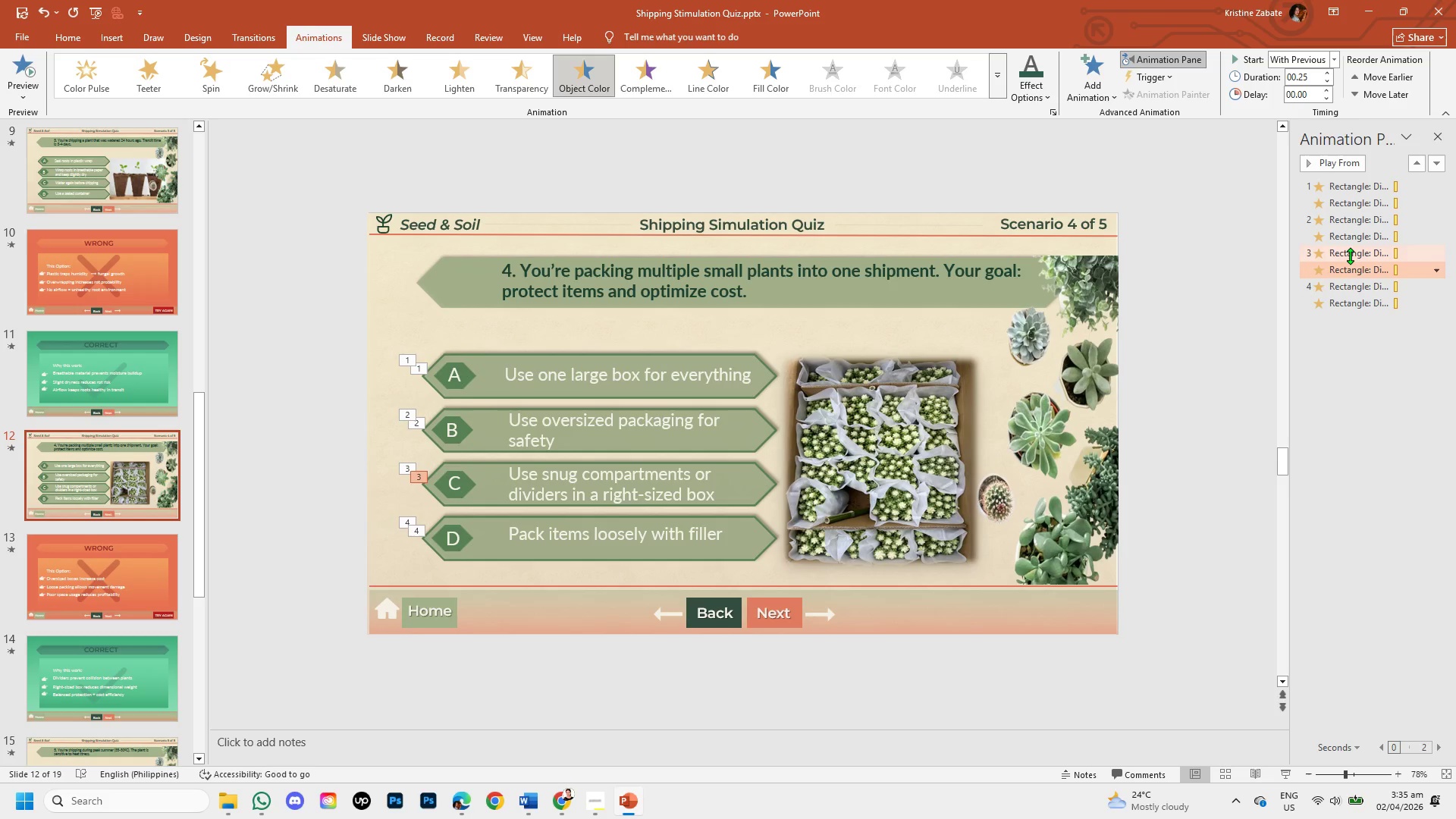 
left_click([1350, 253])
 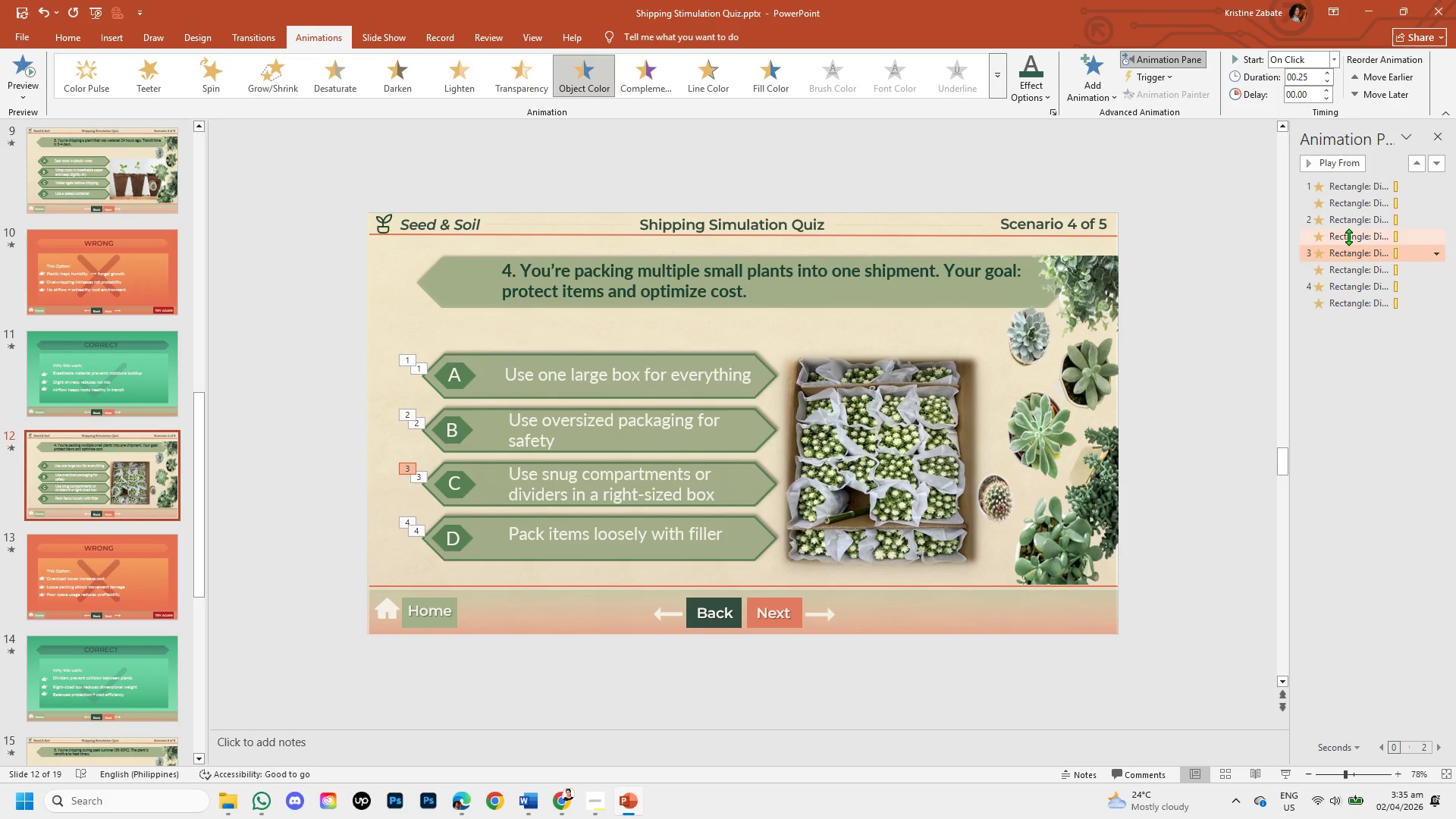 
left_click([1348, 237])
 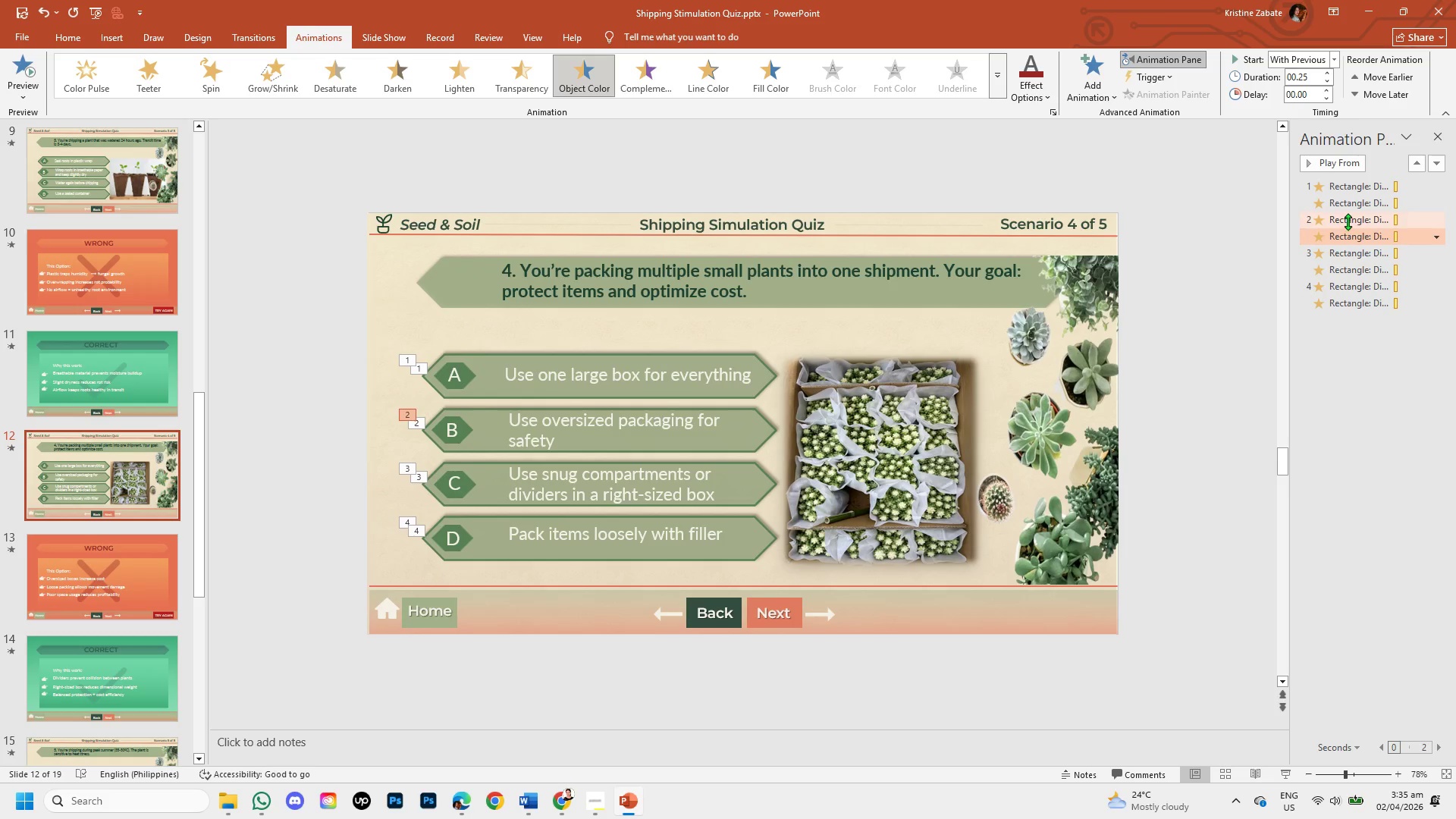 
left_click([1348, 221])
 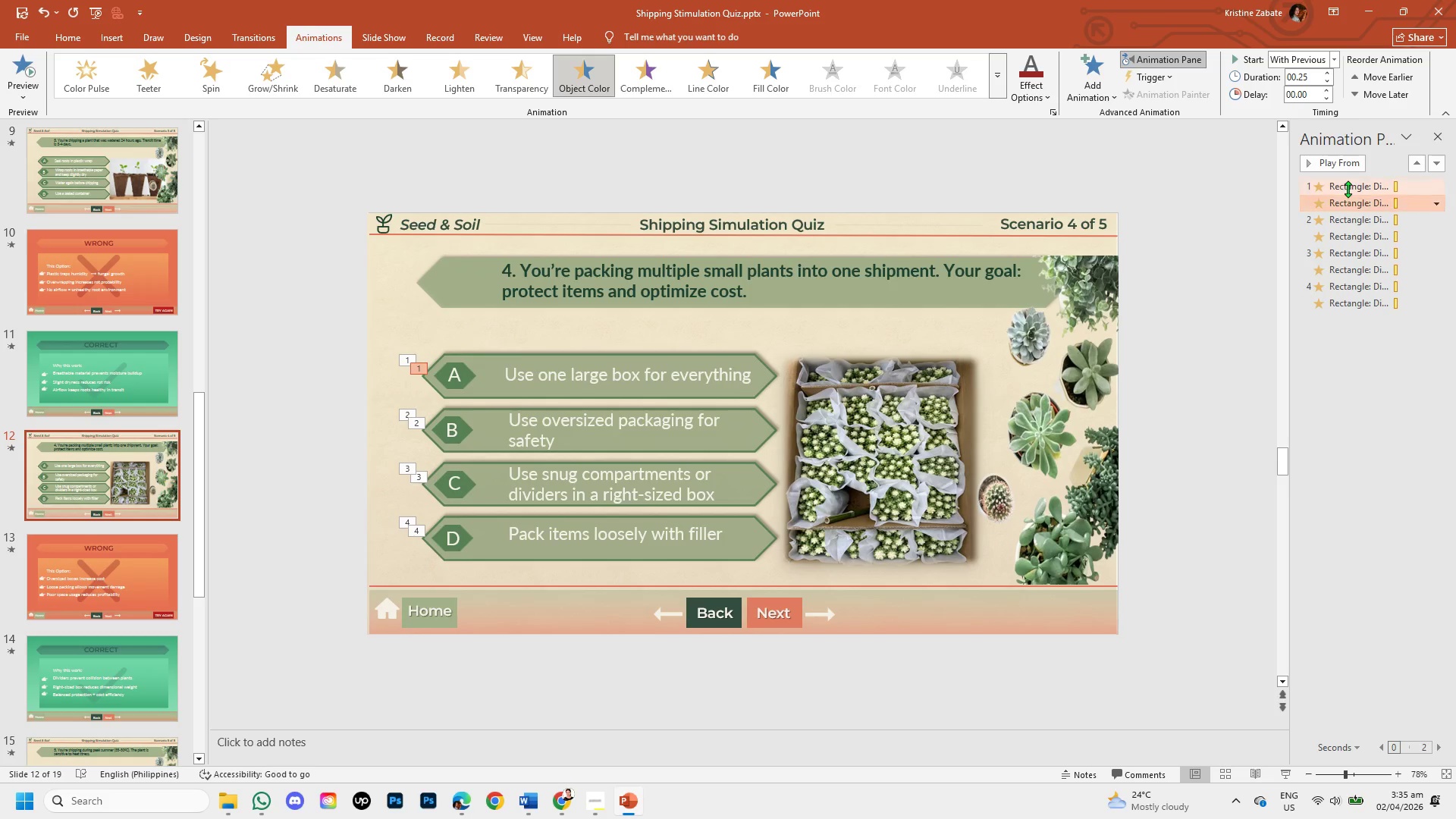 
double_click([1348, 182])
 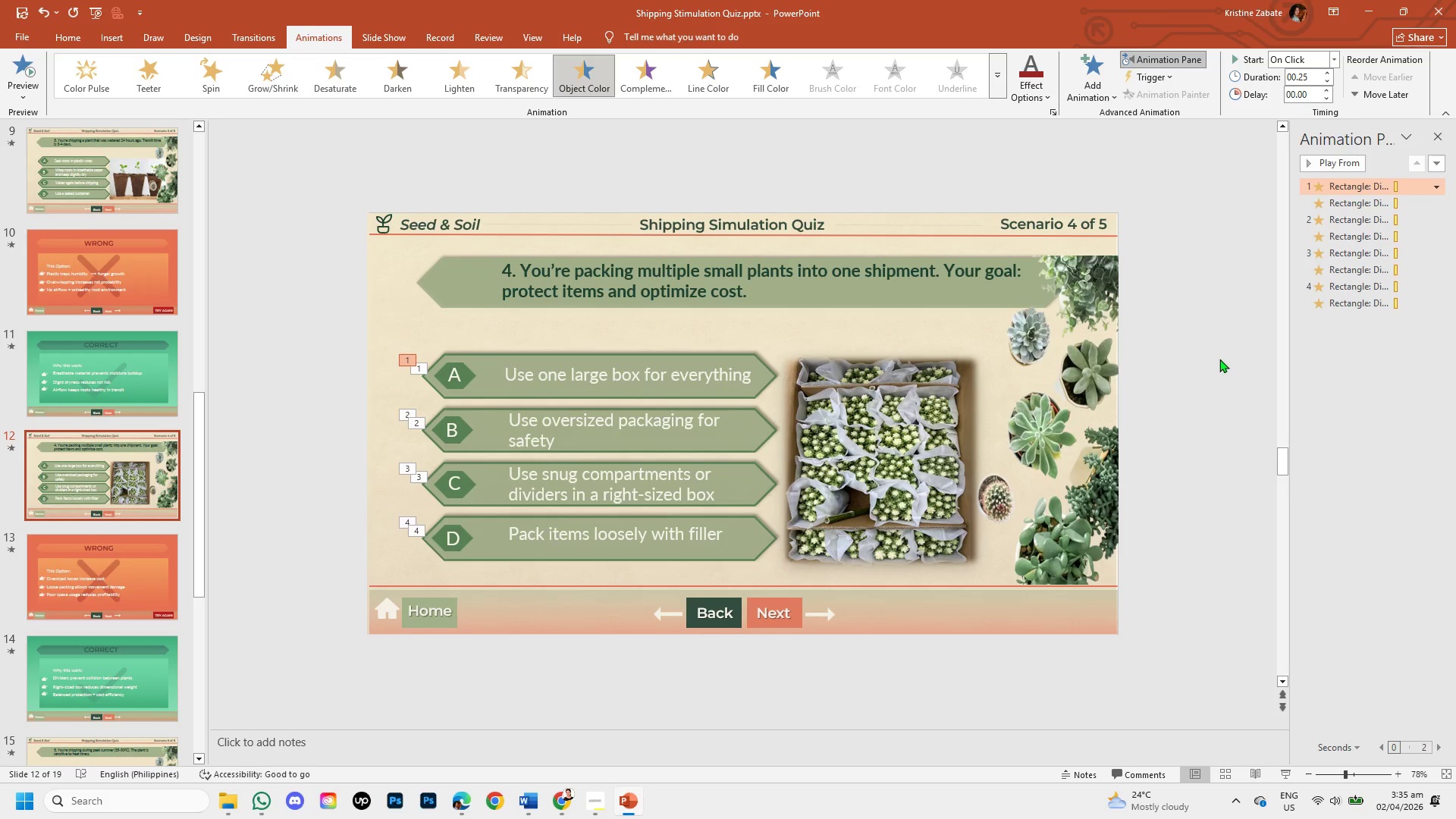 
left_click([1219, 359])
 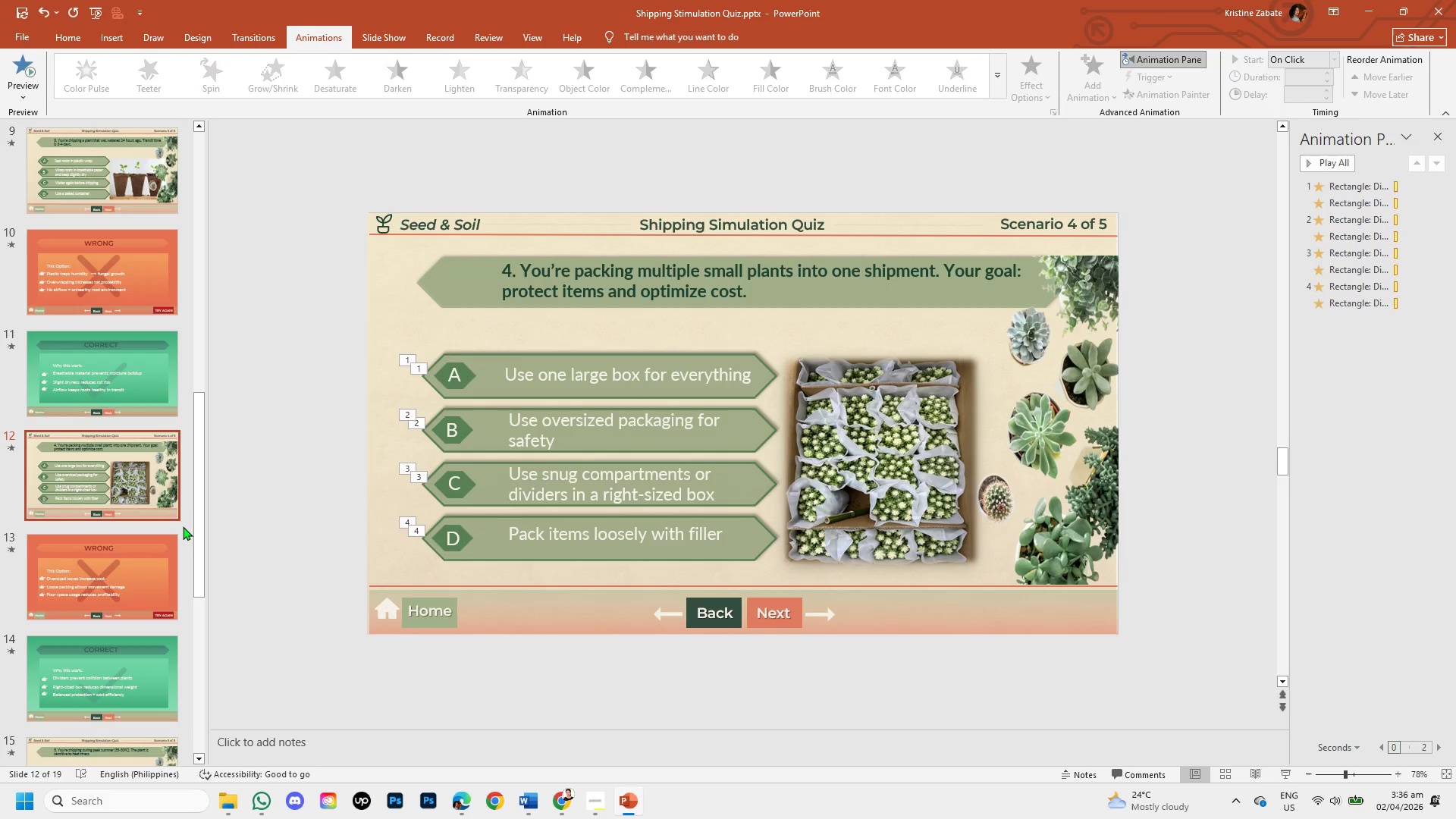 
left_click_drag(start_coordinate=[196, 534], to_coordinate=[199, 700])
 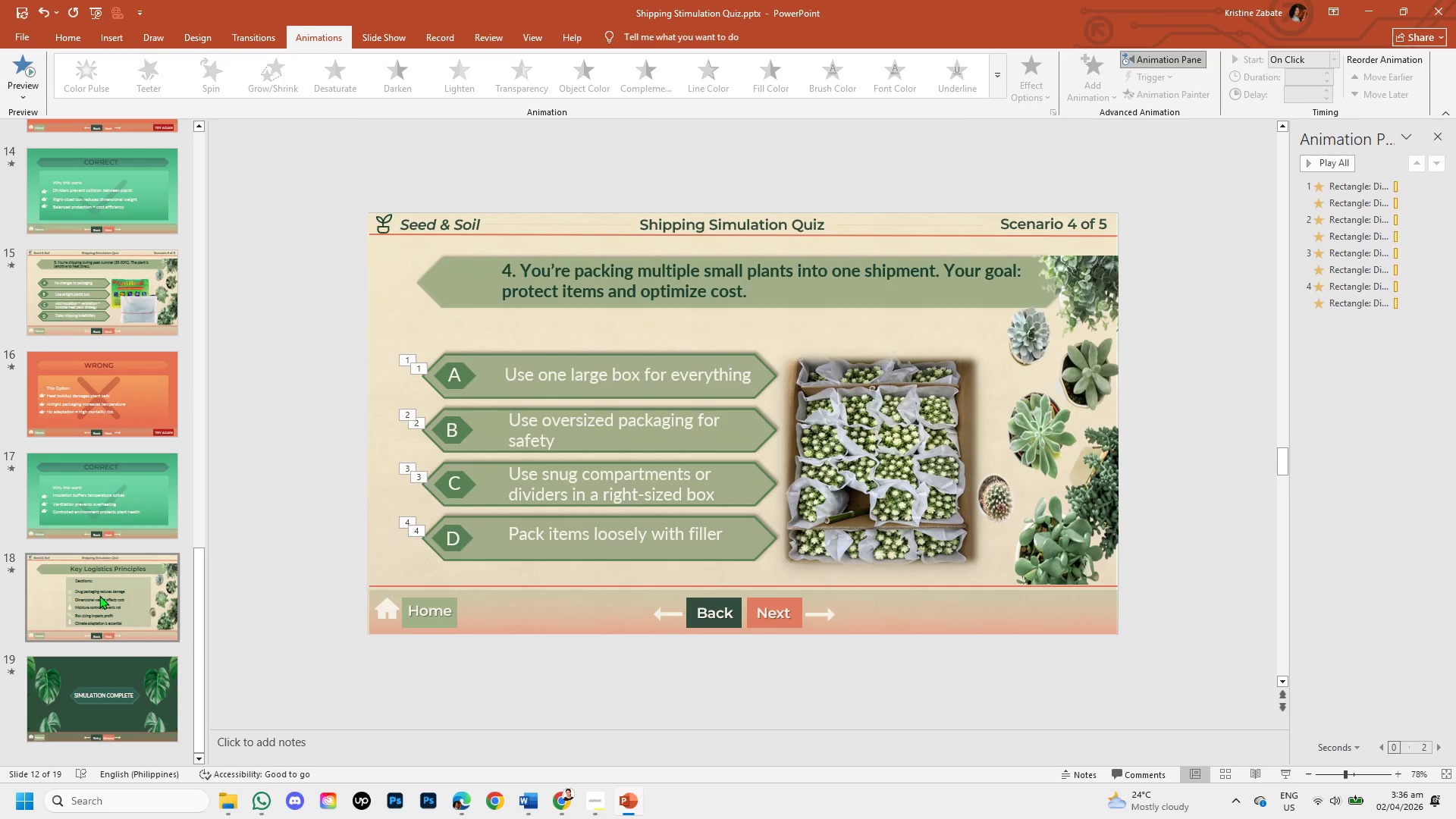 
left_click([99, 595])
 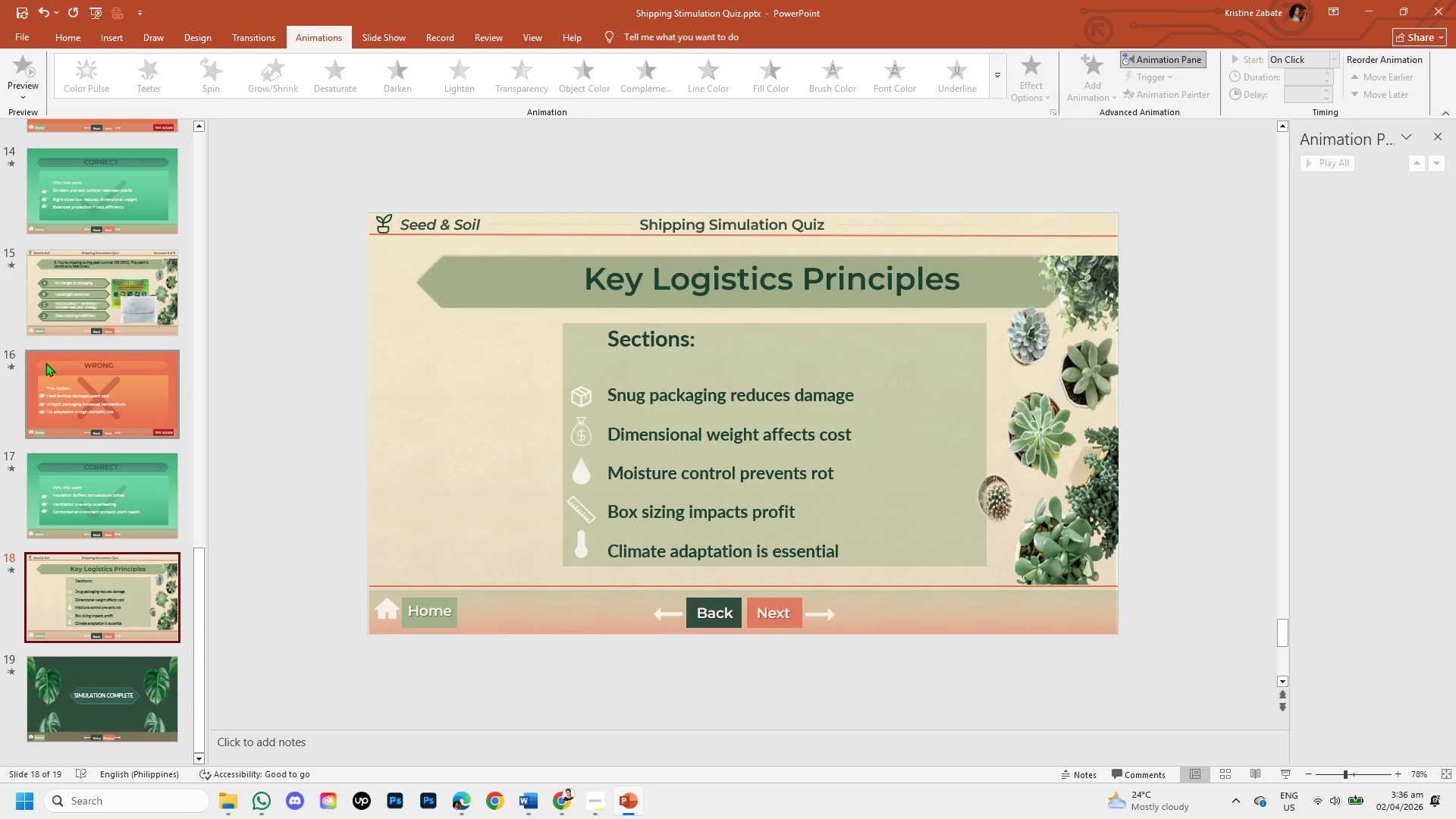 
left_click([39, 300])
 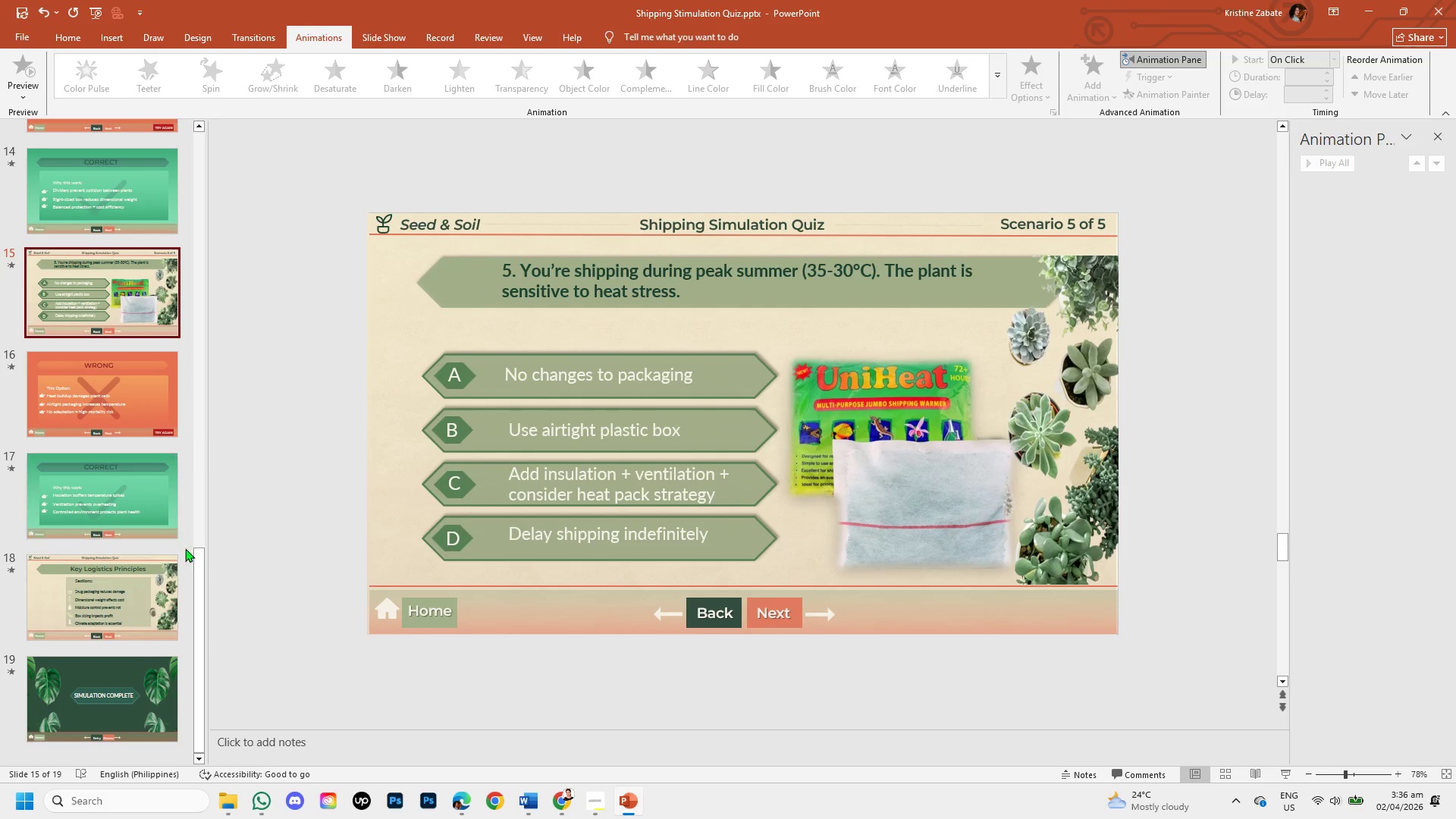 
left_click_drag(start_coordinate=[196, 562], to_coordinate=[195, 463])
 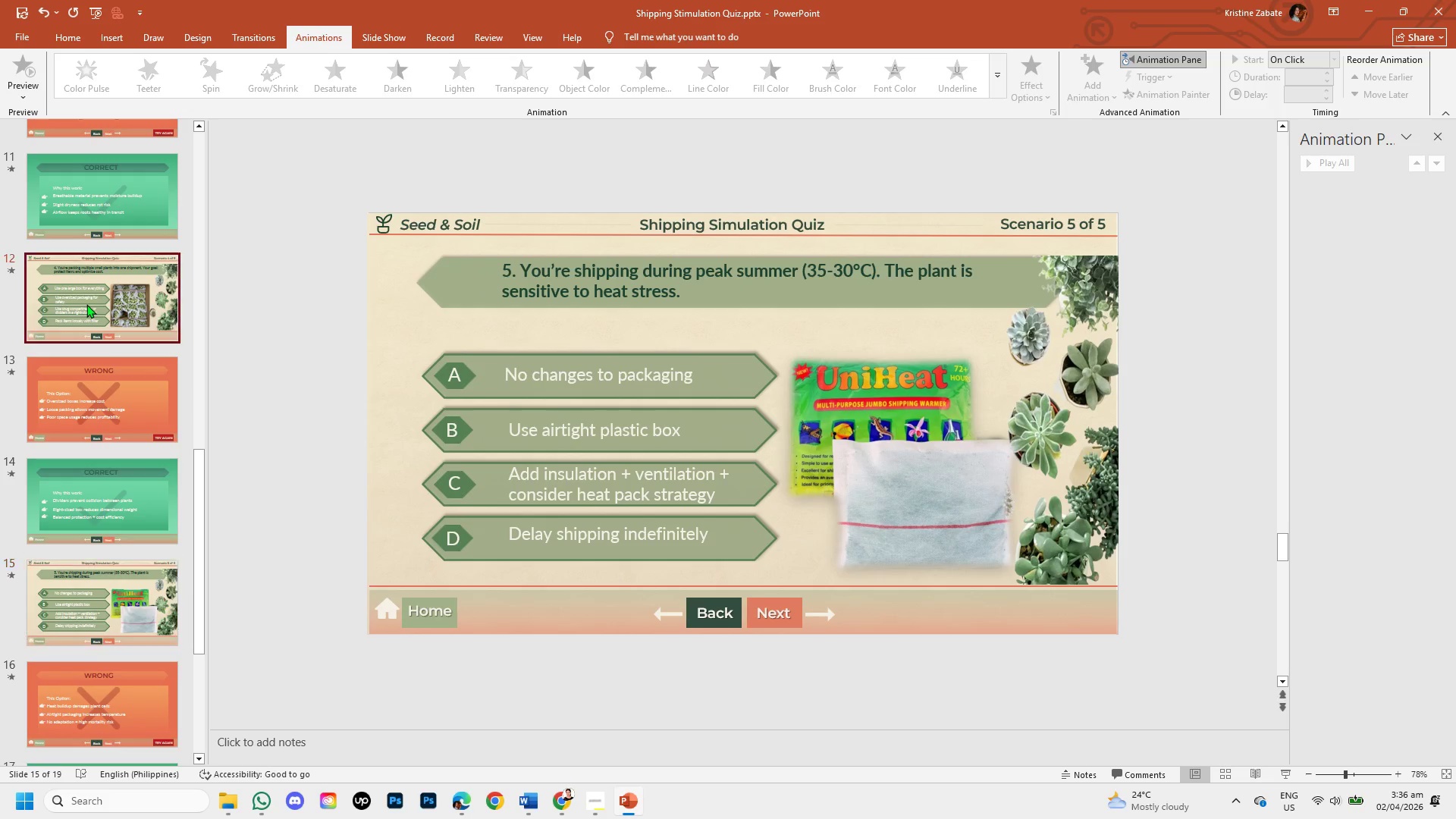 
left_click([86, 304])
 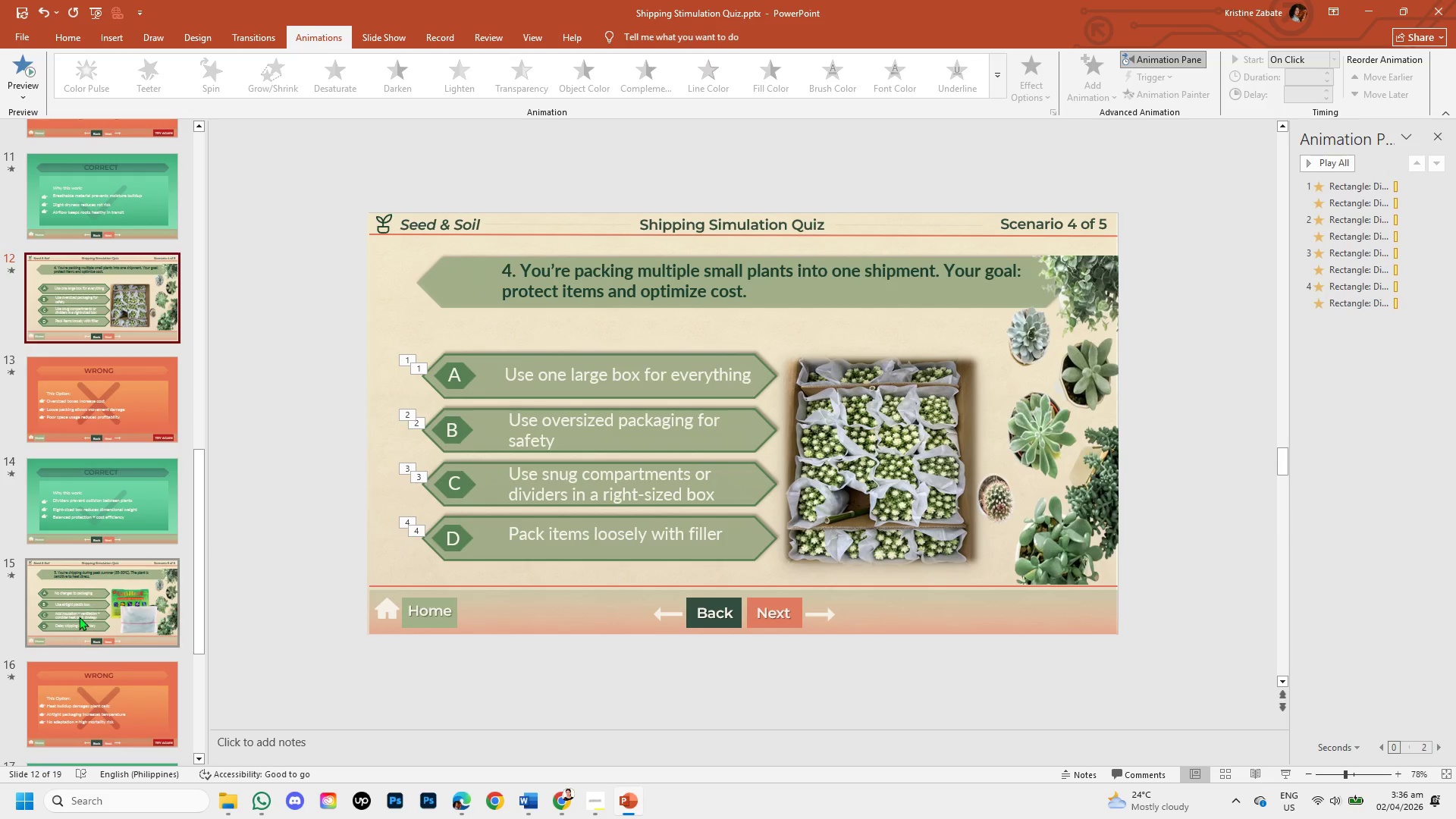 
left_click([78, 616])
 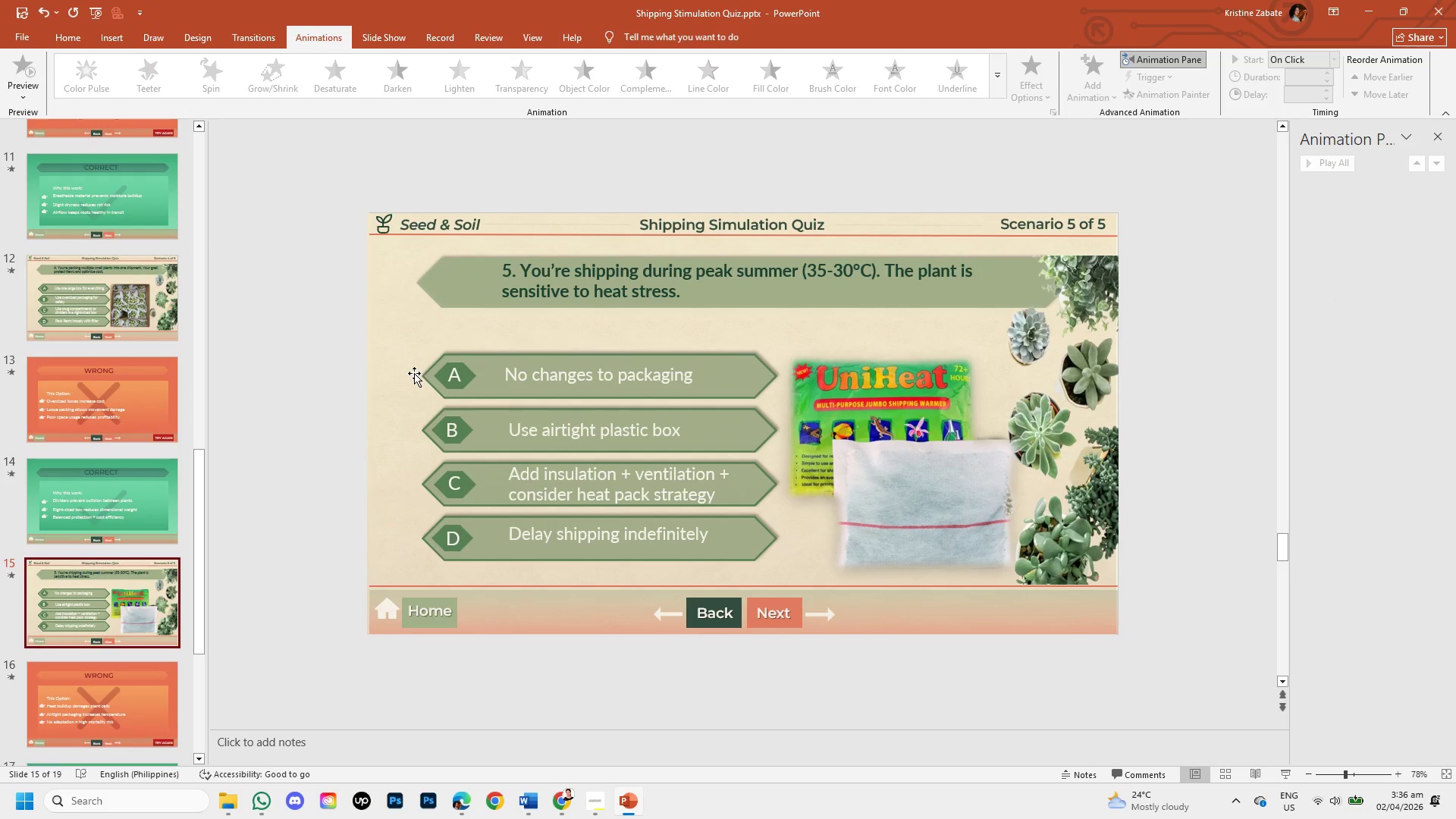 
left_click([422, 373])
 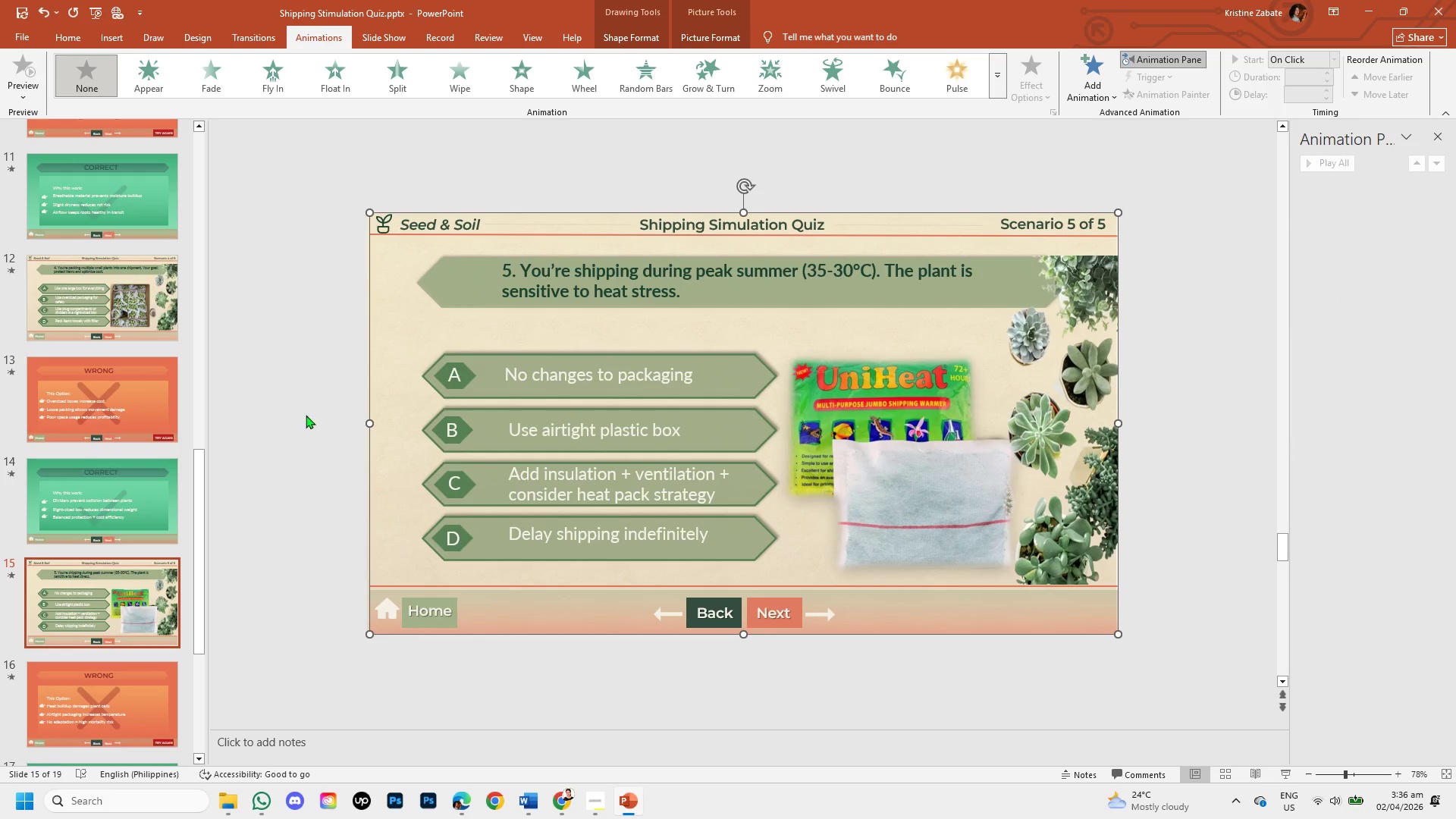 
left_click([305, 413])
 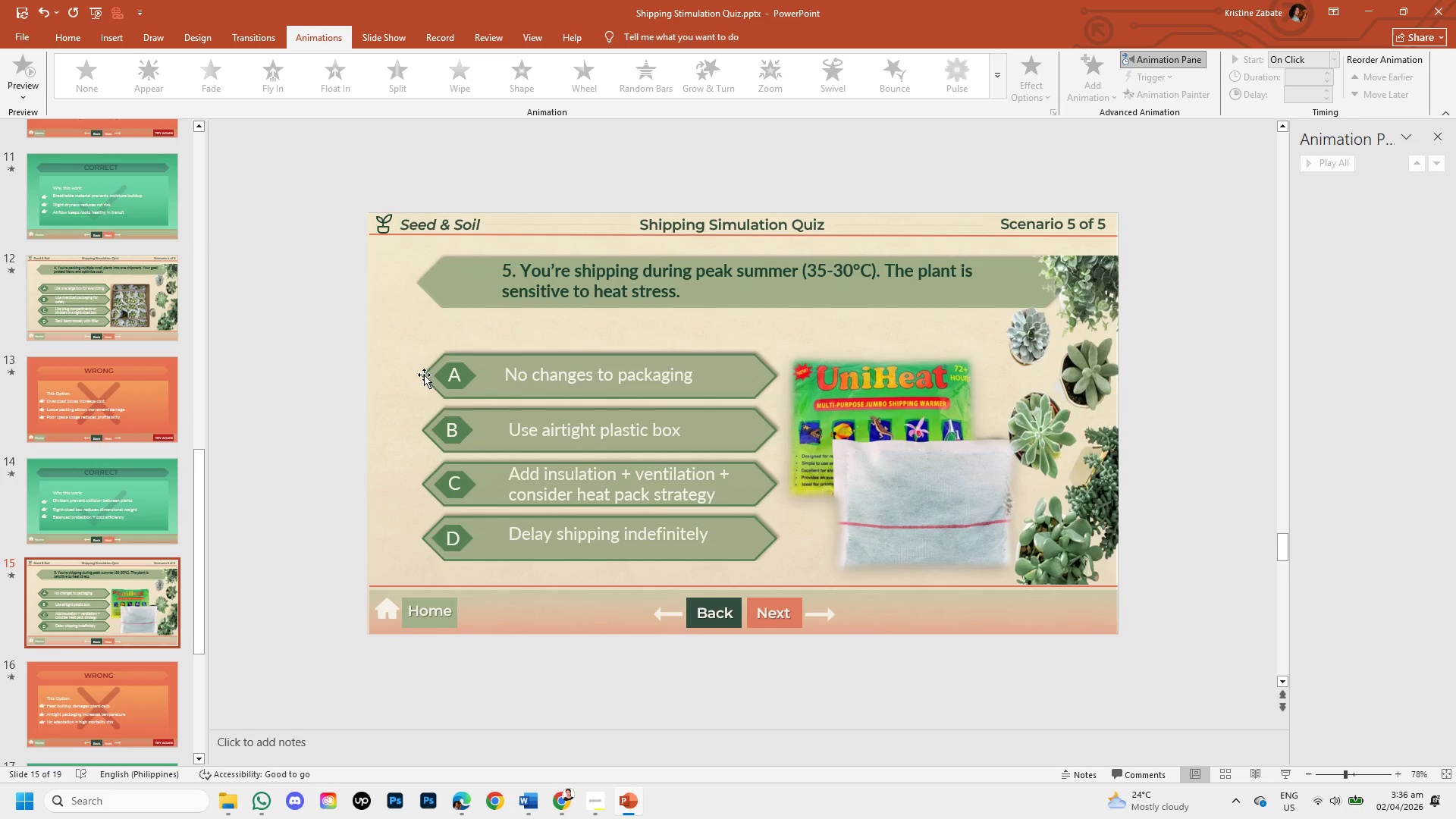 
left_click([424, 375])
 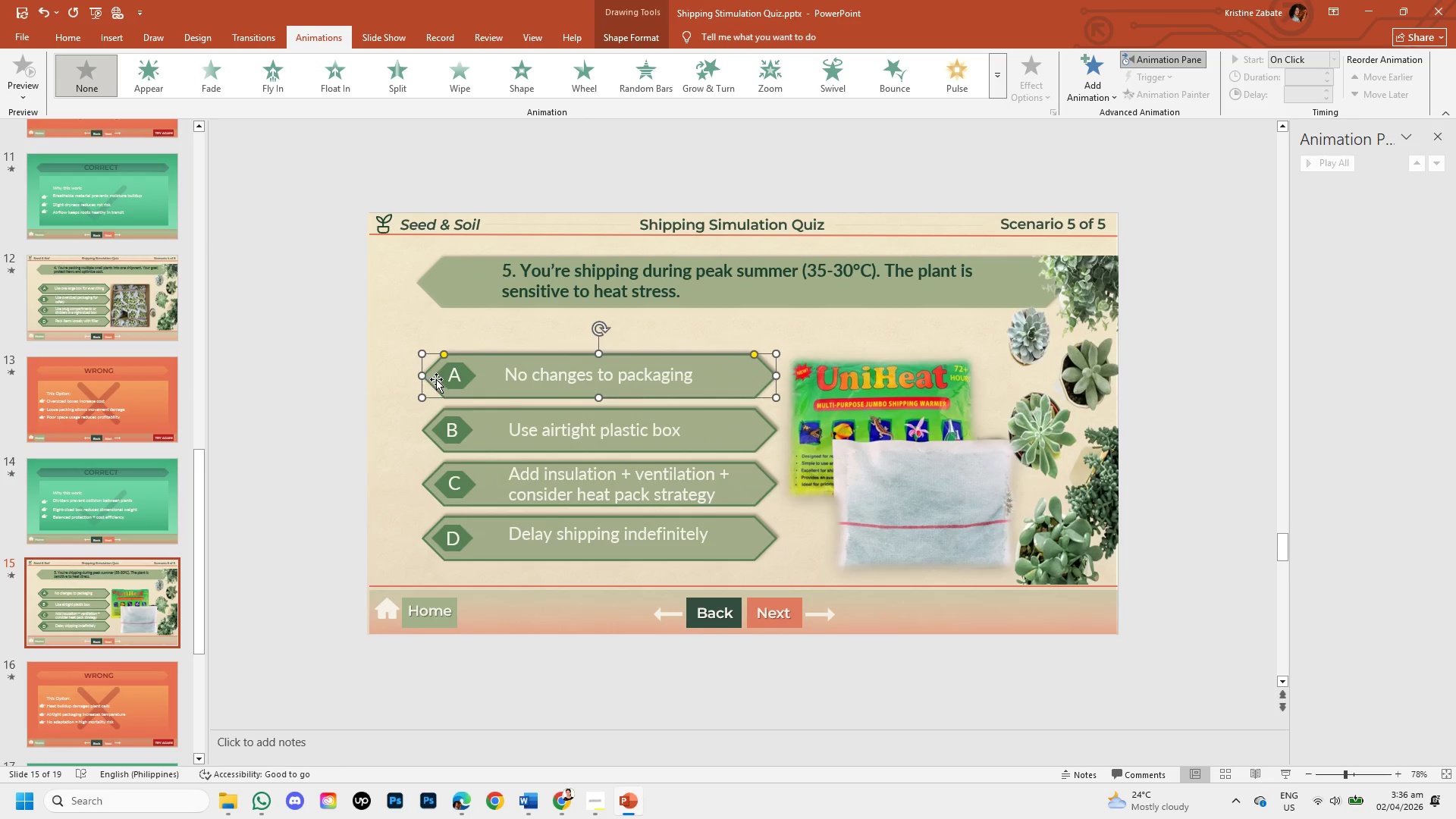 
hold_key(key=ShiftLeft, duration=1.12)
left_click([435, 377])
 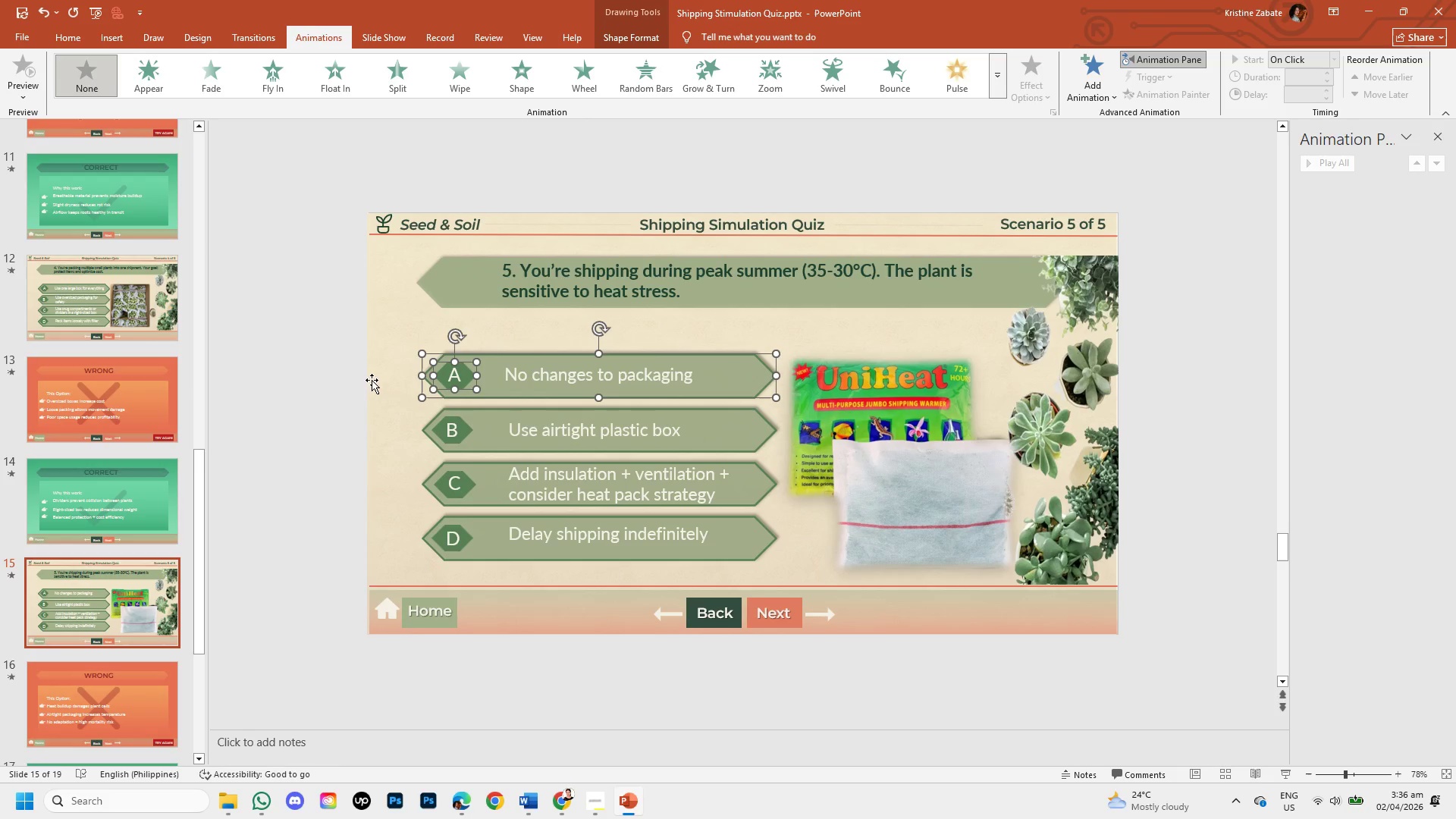 
left_click([395, 388])
 